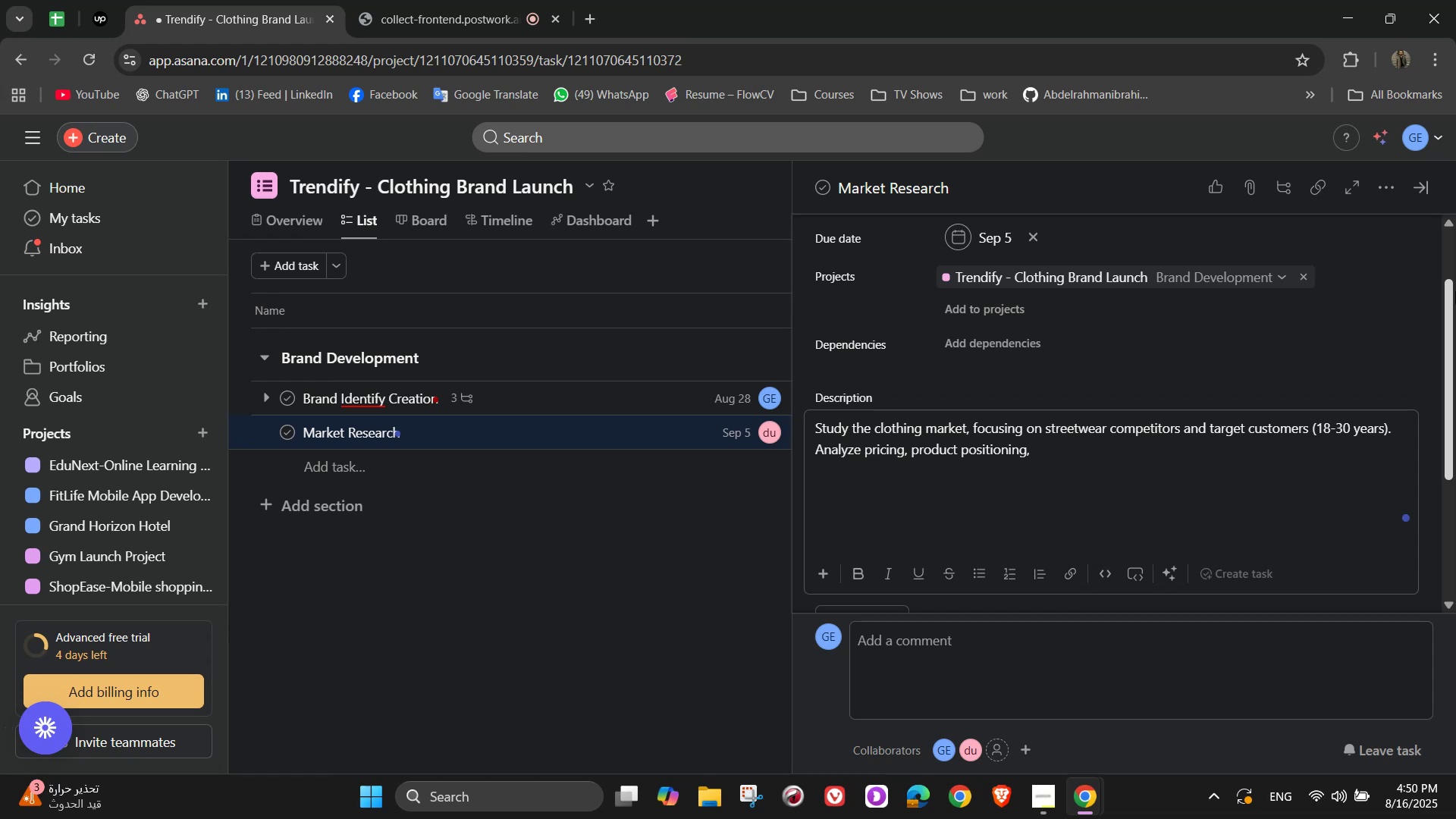 
type(and what custp)
key(Backspace)
type(omers expert from a new clothing line. Summarize )
 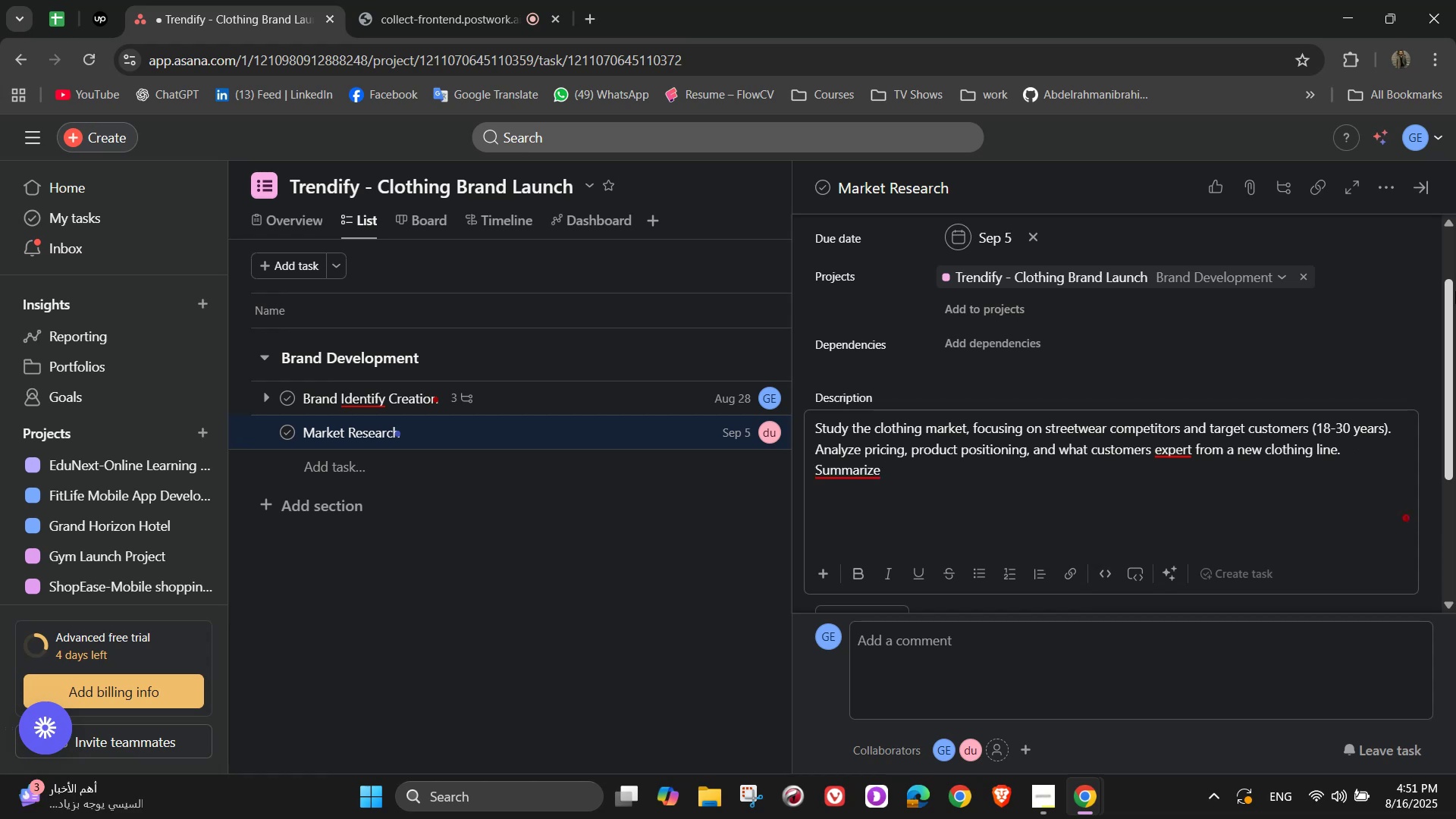 
wait(5.11)
 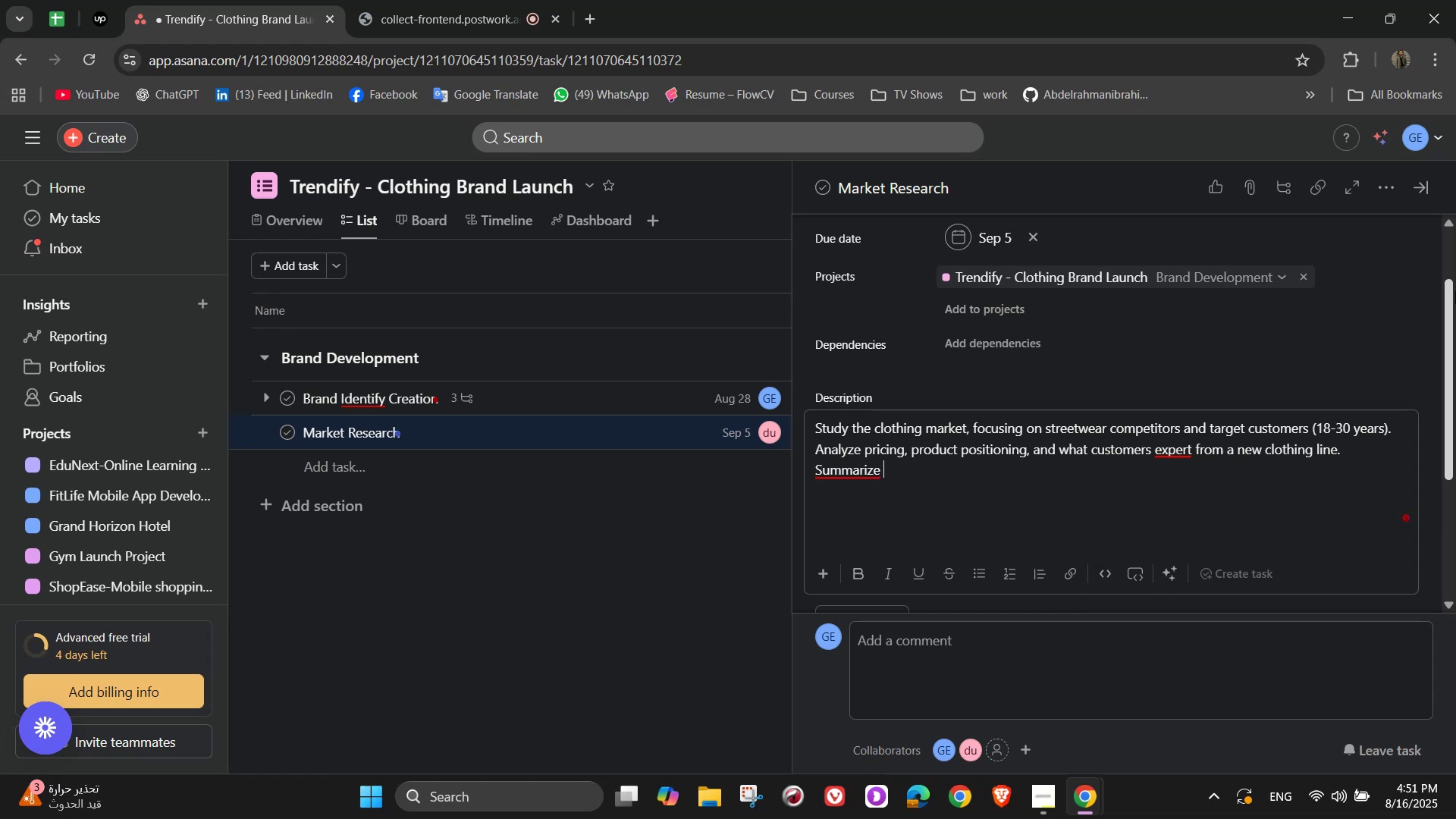 
type(finding in a report to guide design and pricing)
 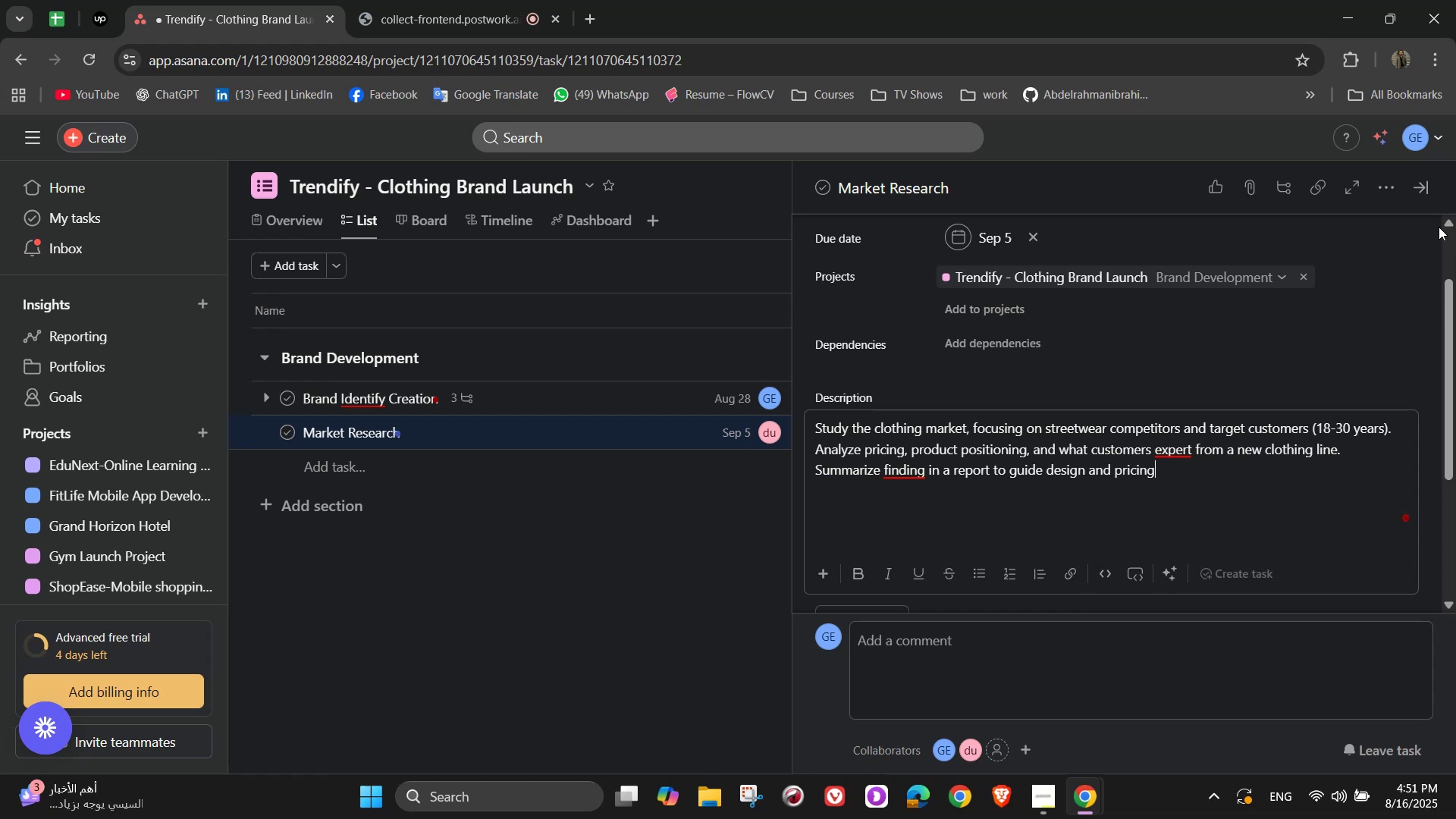 
mouse_move([1194, 462])
 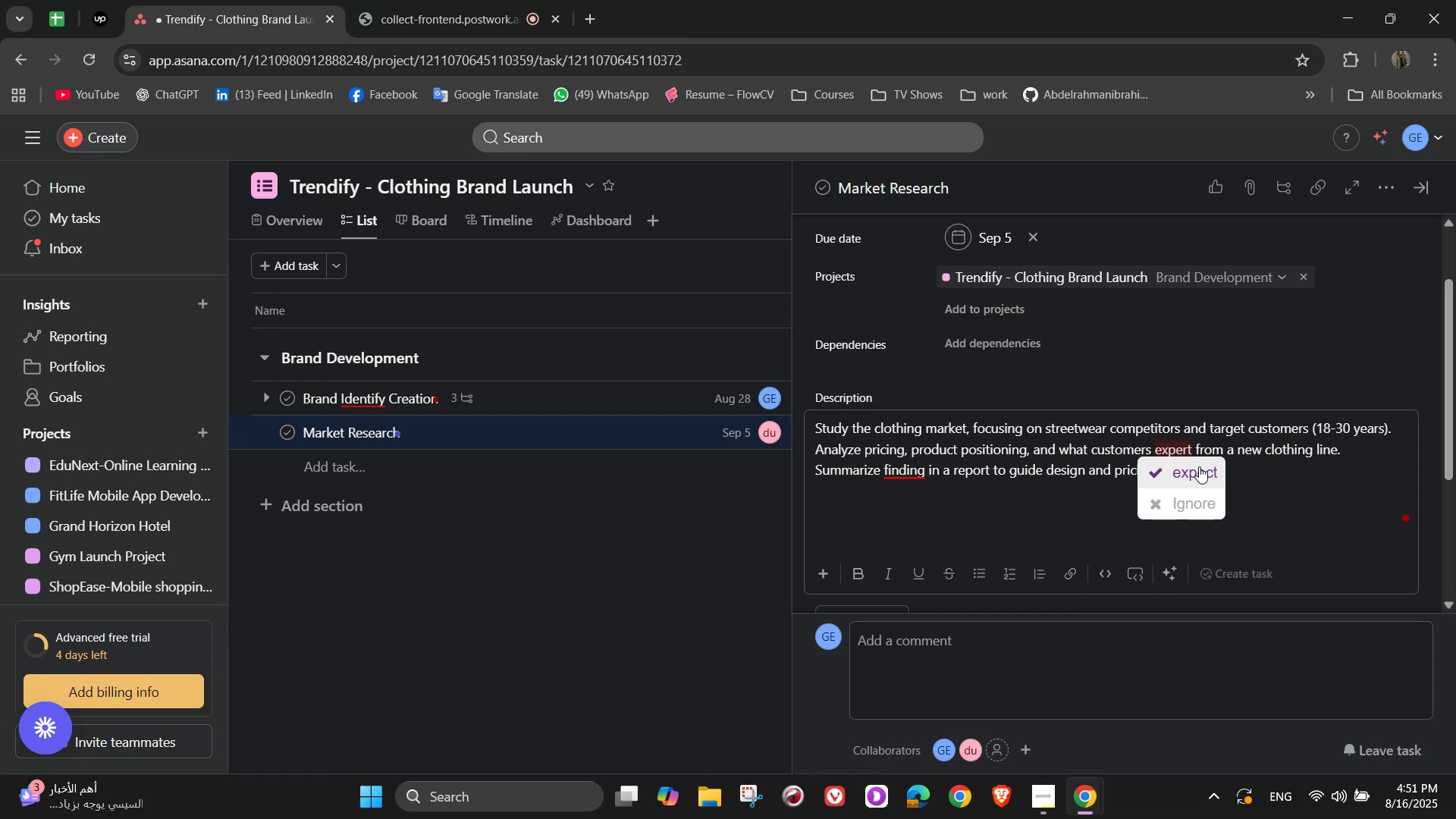 
left_click([1199, 466])
 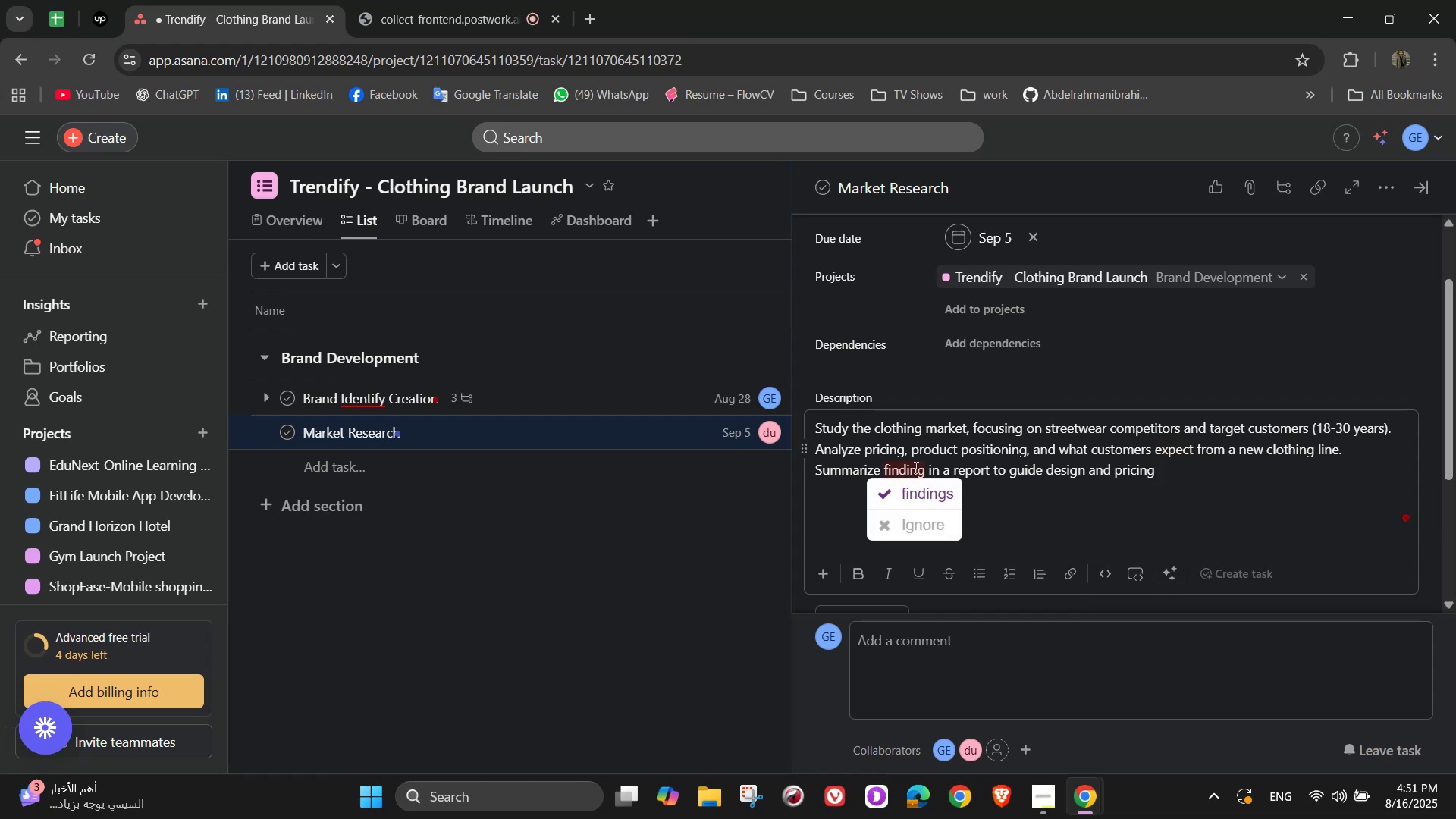 
wait(5.13)
 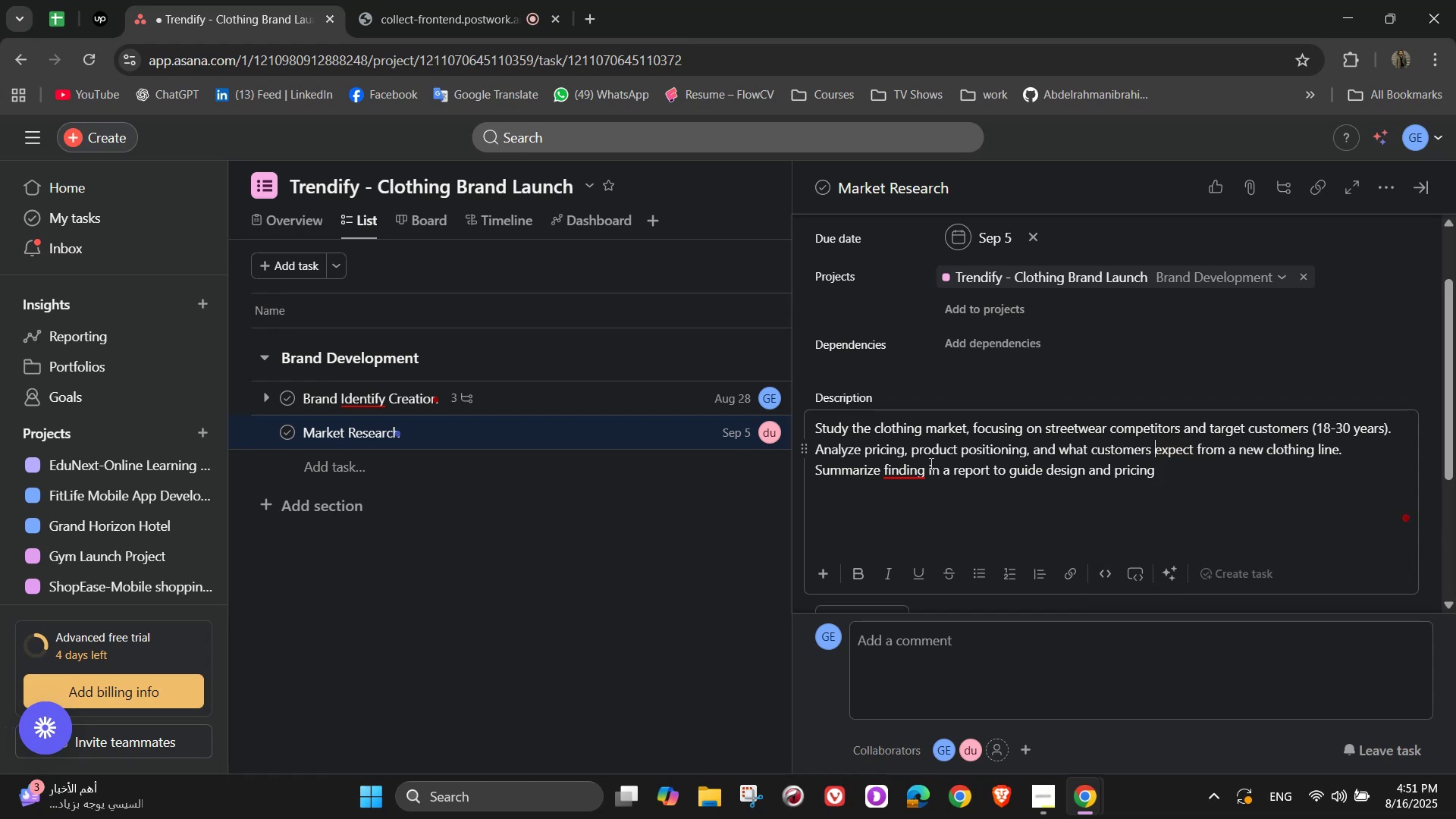 
left_click([929, 491])
 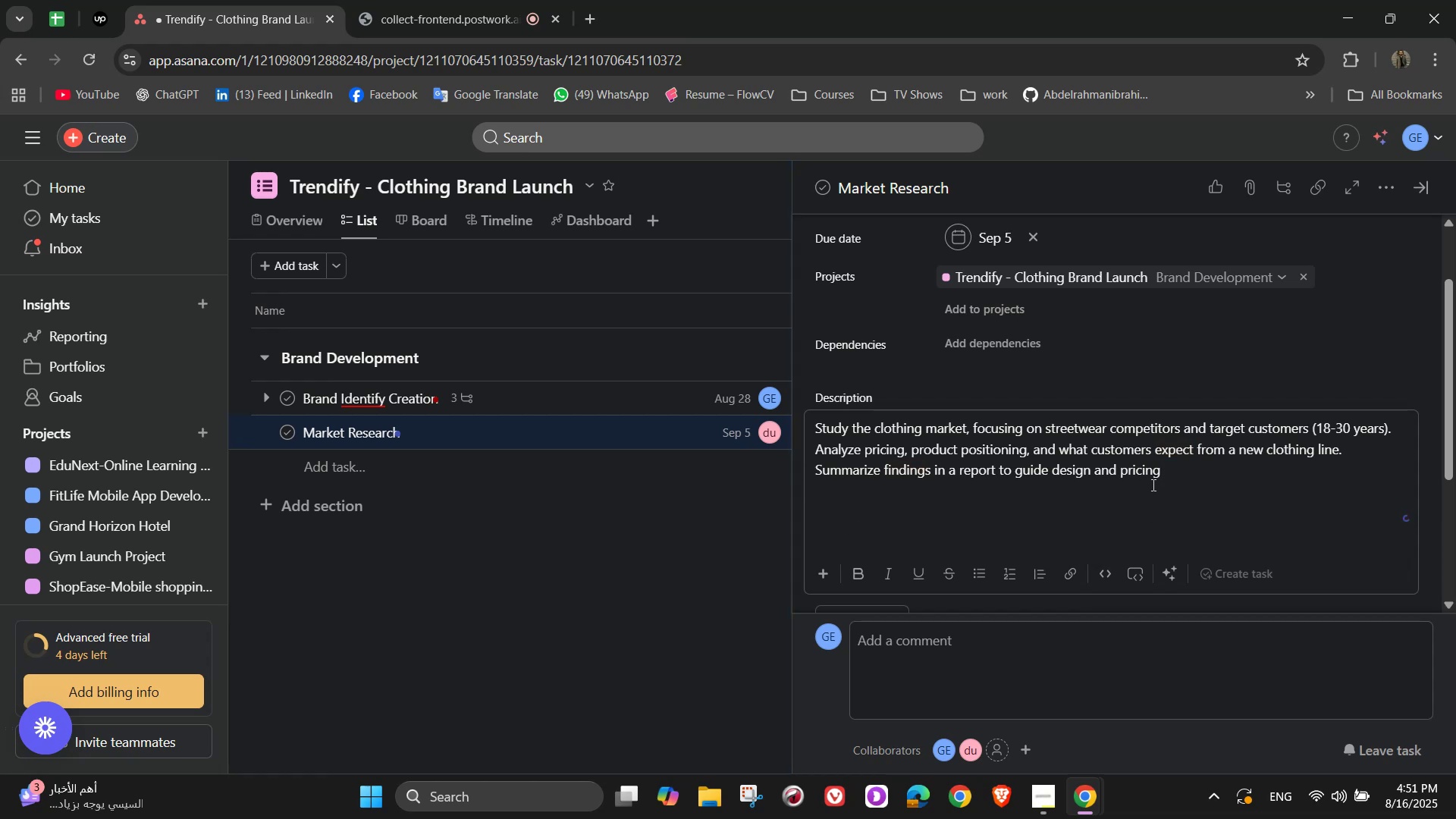 
scroll: coordinate [1141, 490], scroll_direction: down, amount: 3.0
 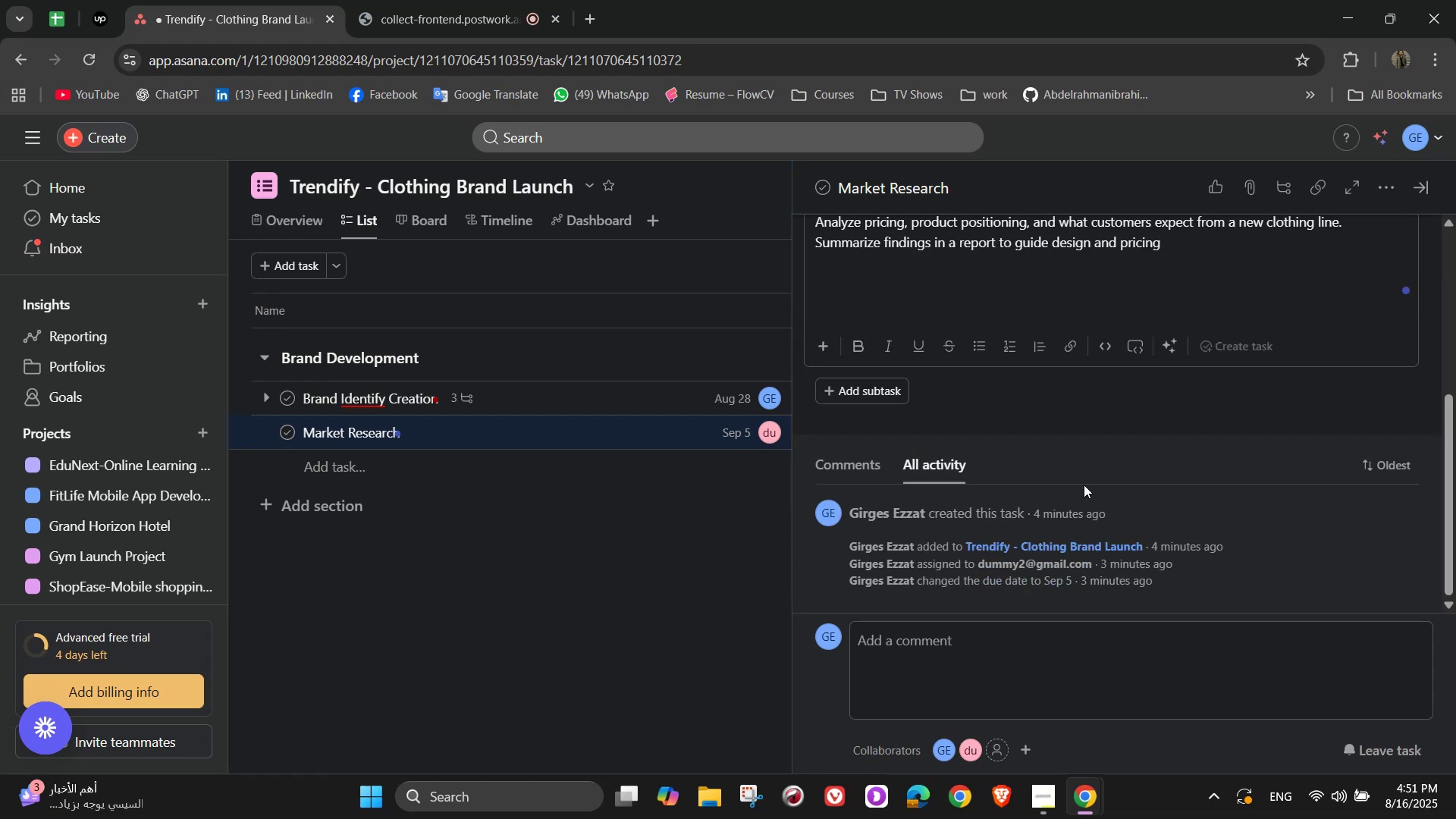 
left_click([1084, 484])
 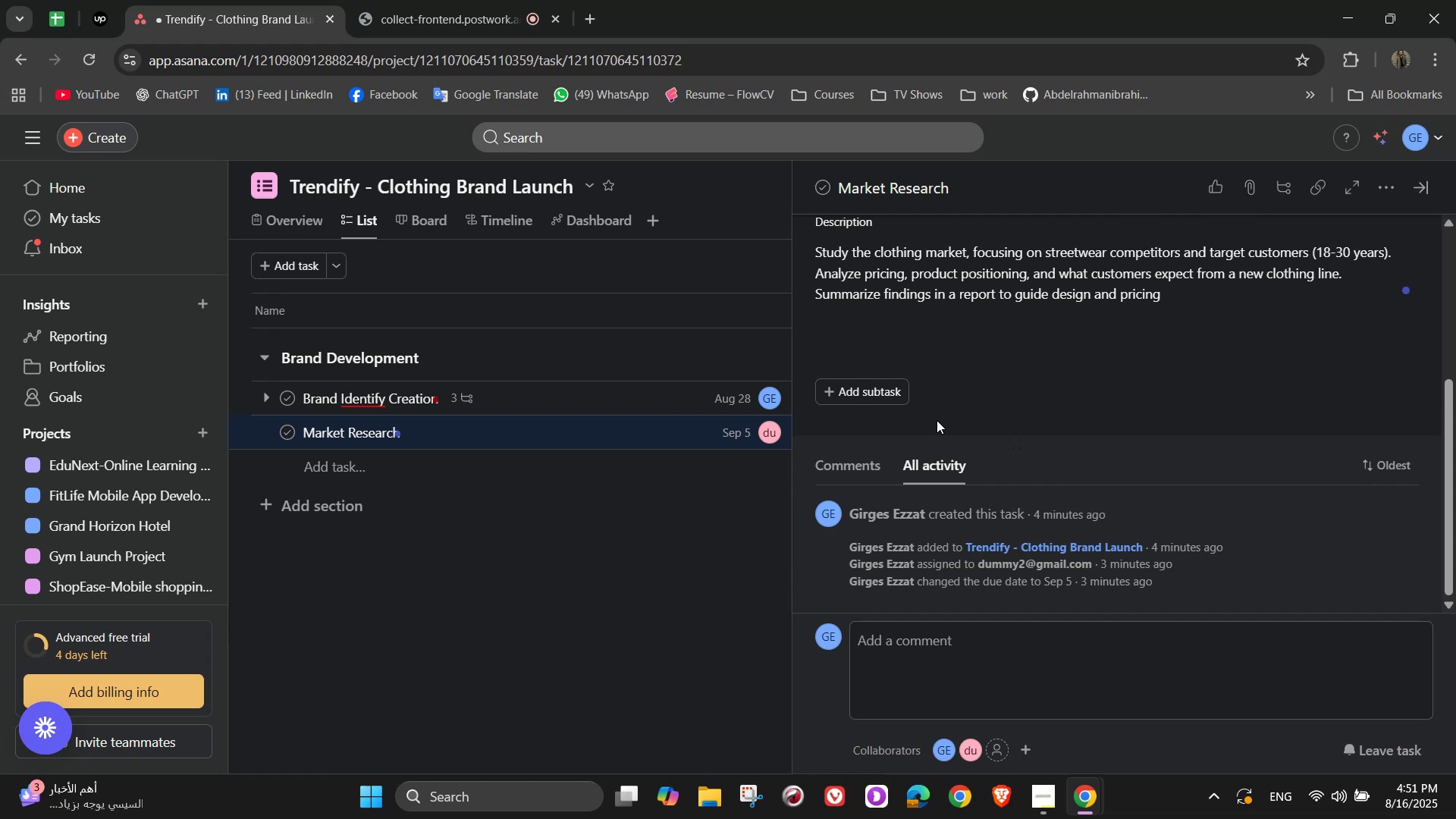 
wait(5.22)
 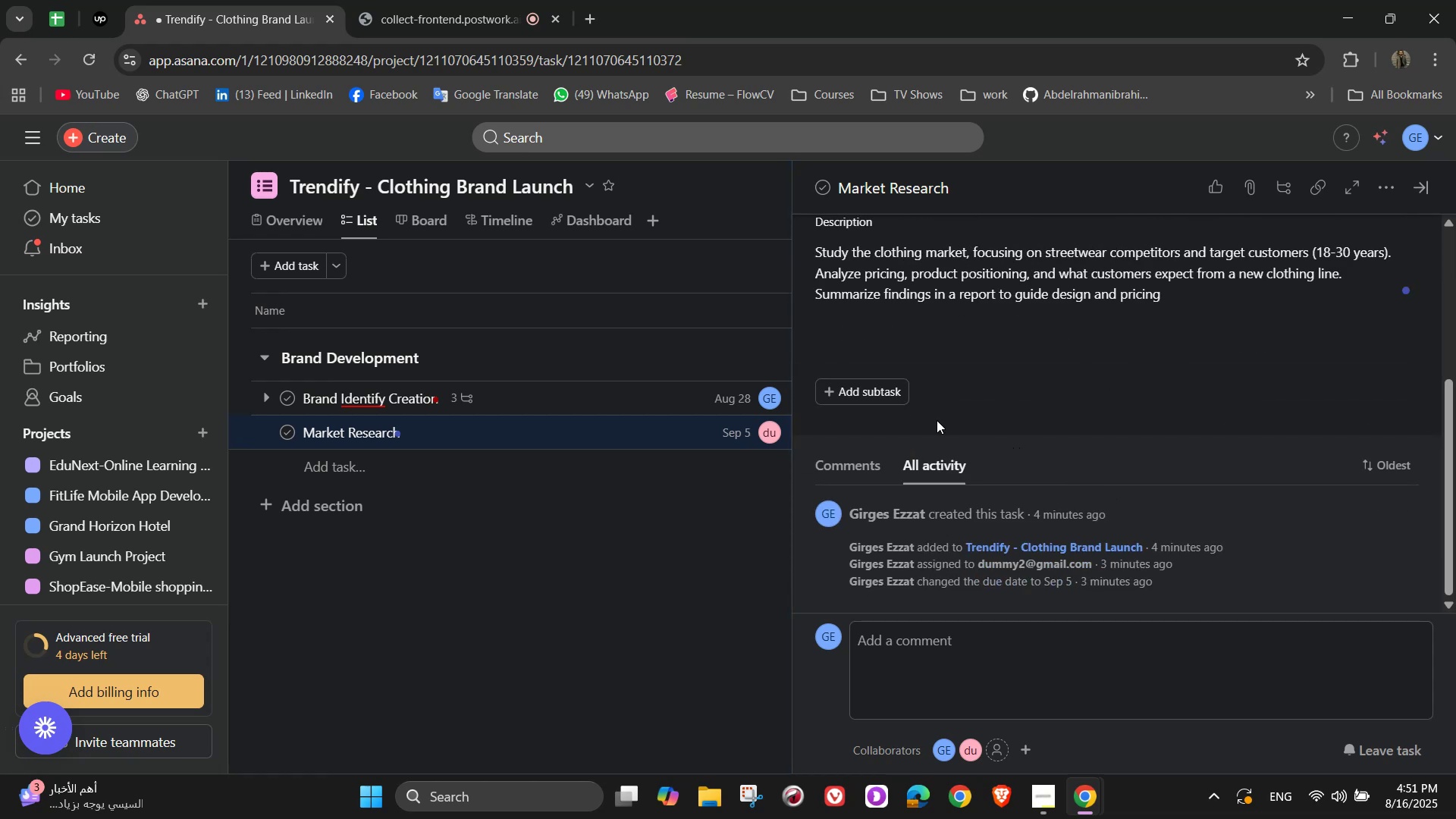 
left_click([886, 394])
 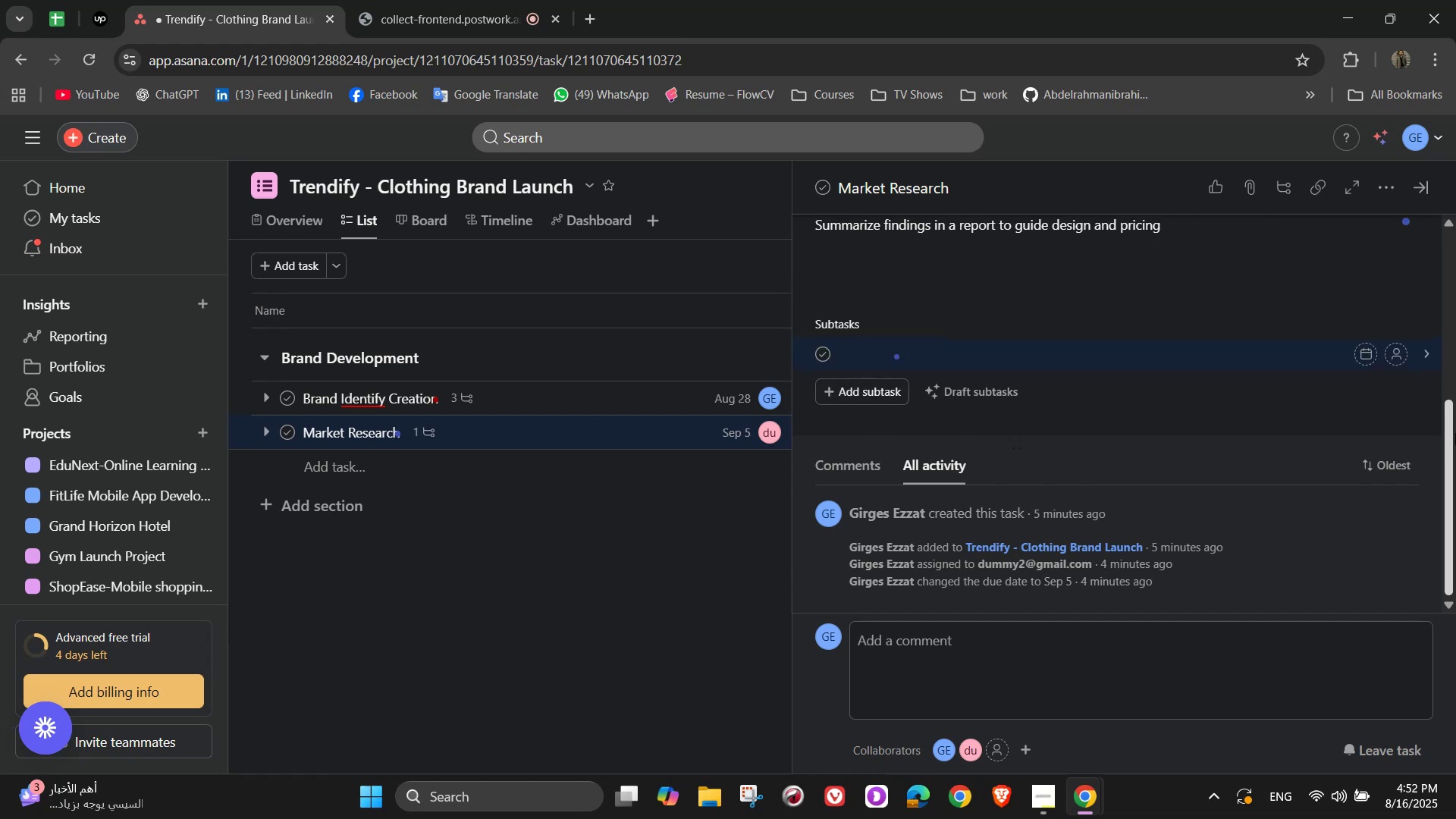 
wait(7.13)
 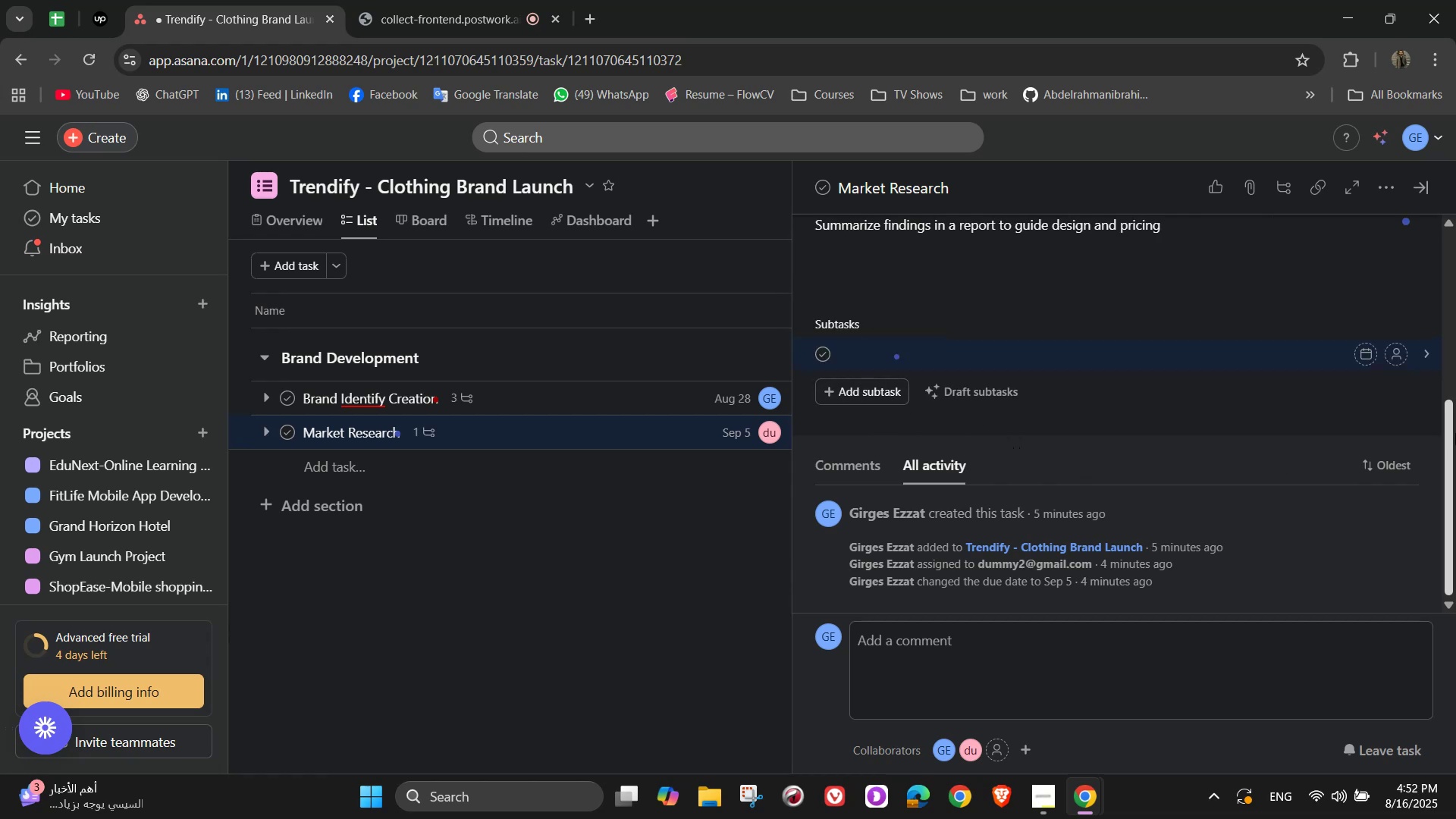 
type(Research top 5 )
 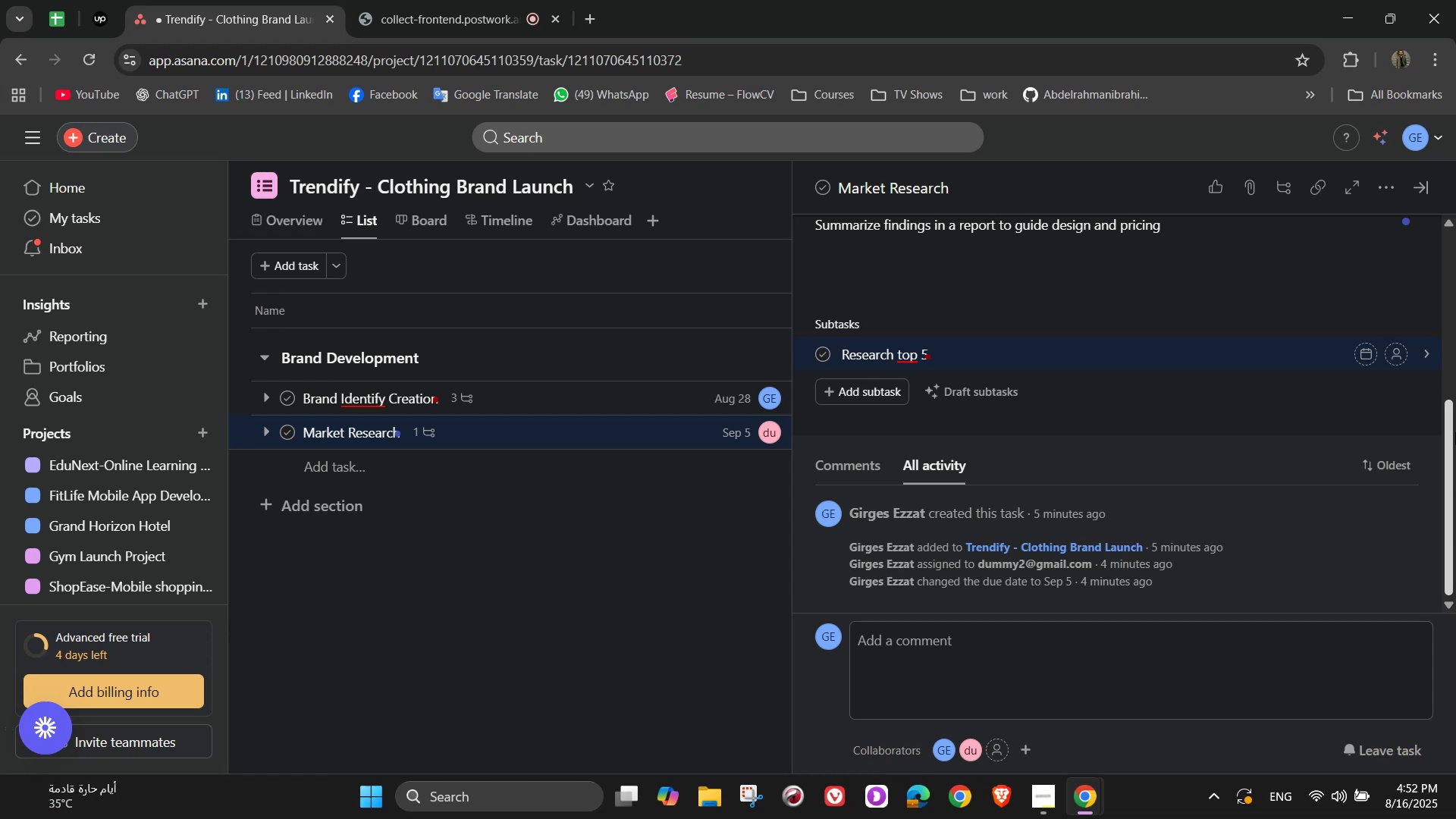 
wait(14.57)
 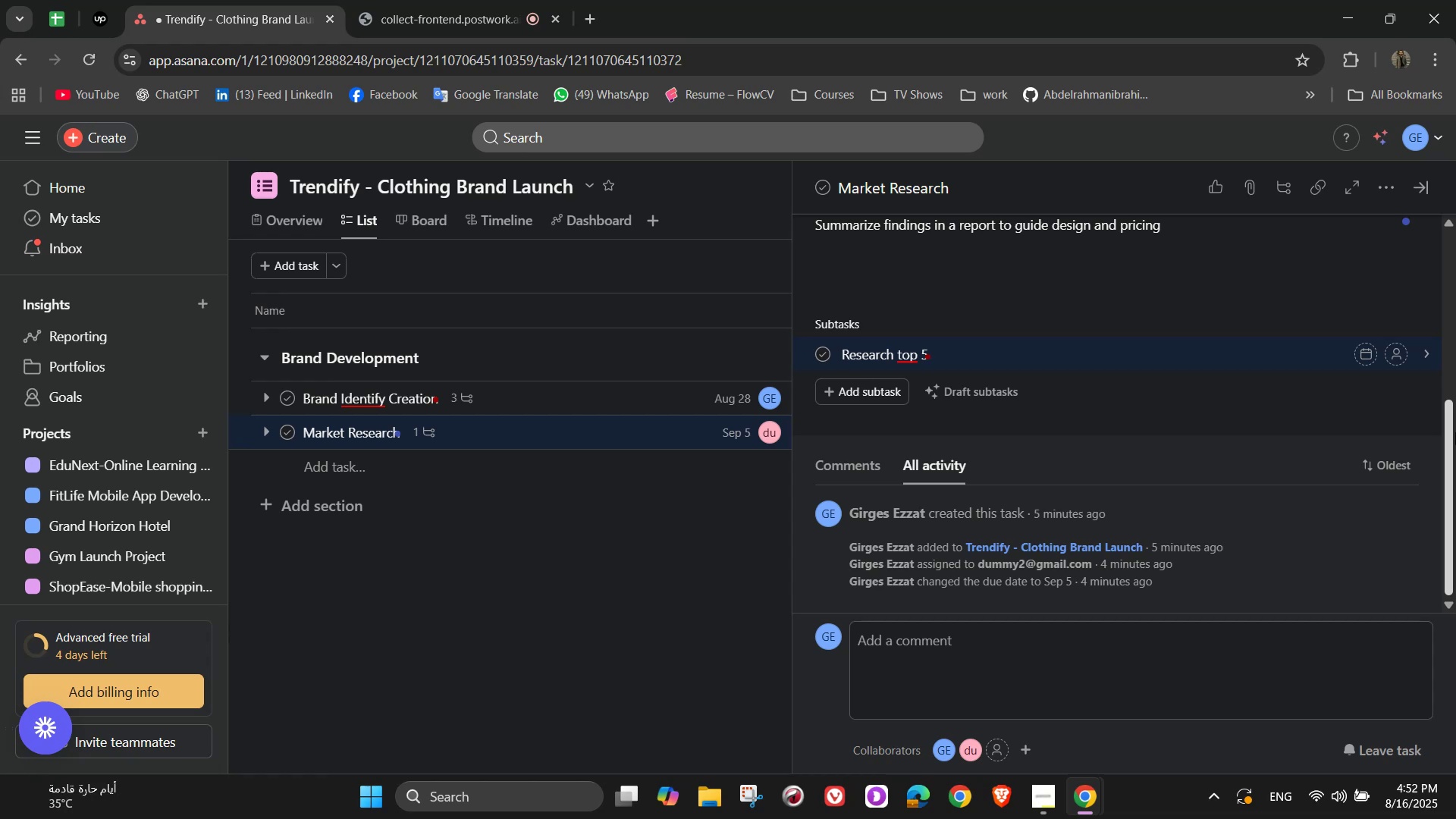 
type(competitors brand)
 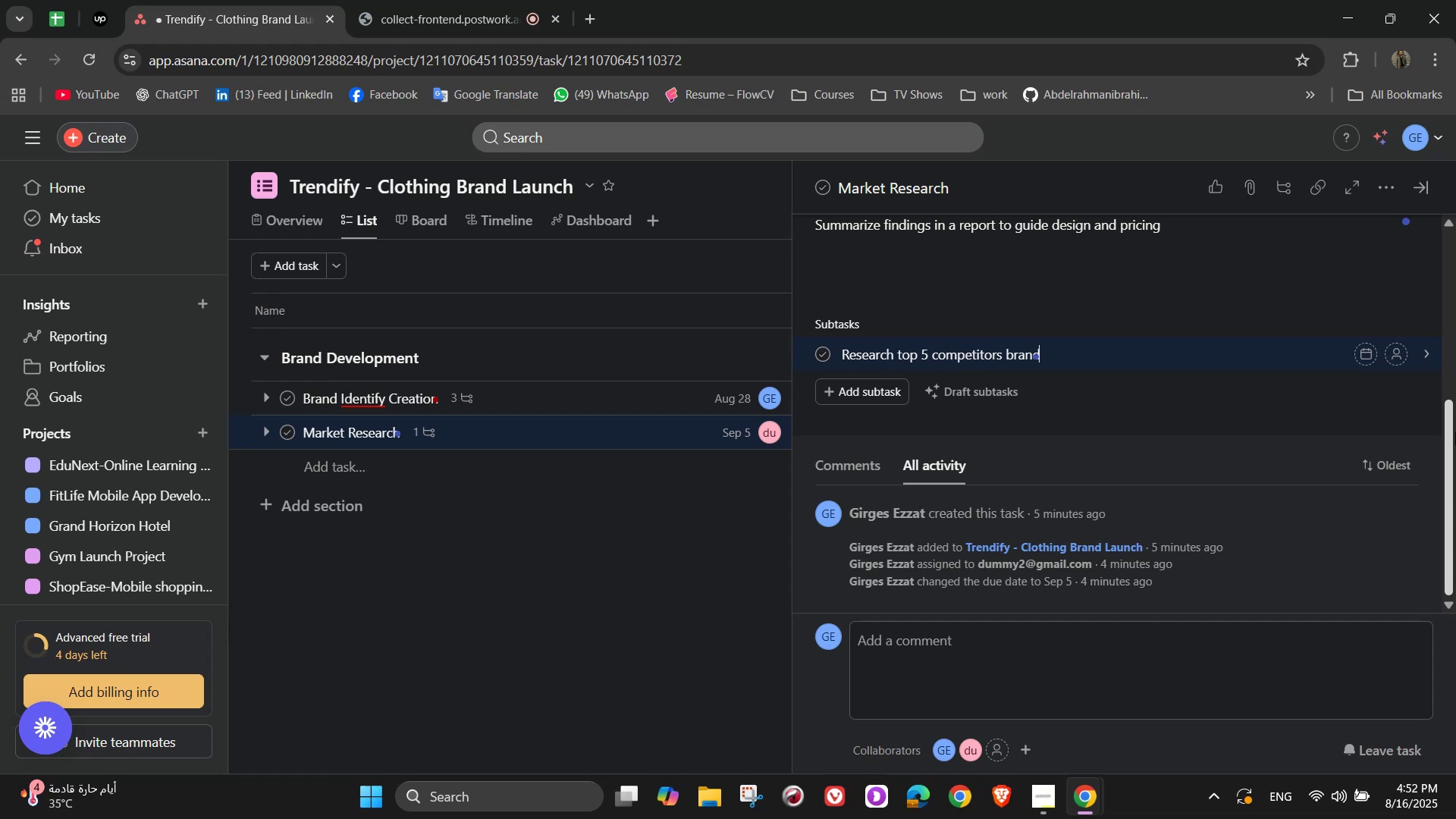 
key(Enter)
 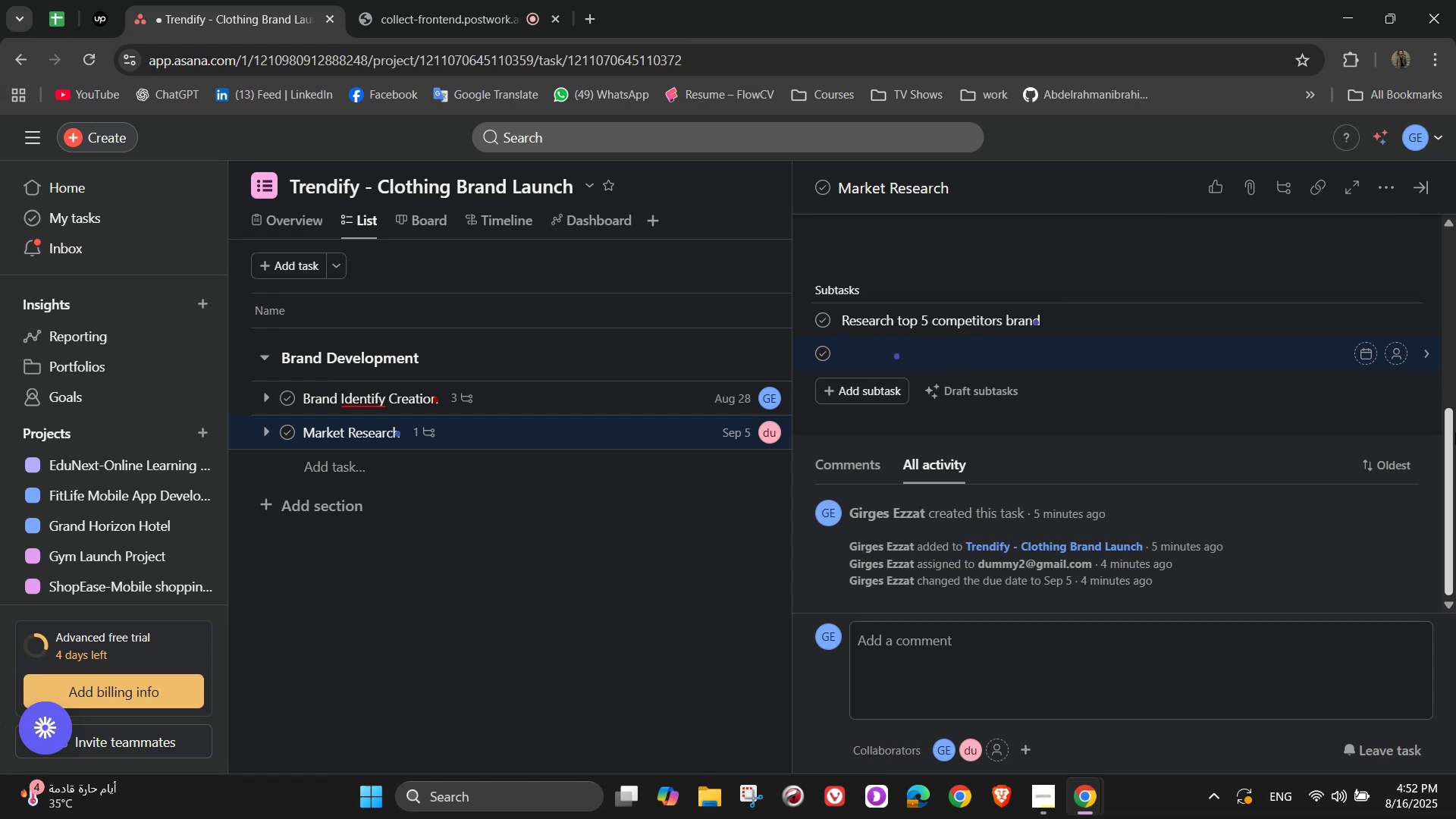 
key(Backspace)
 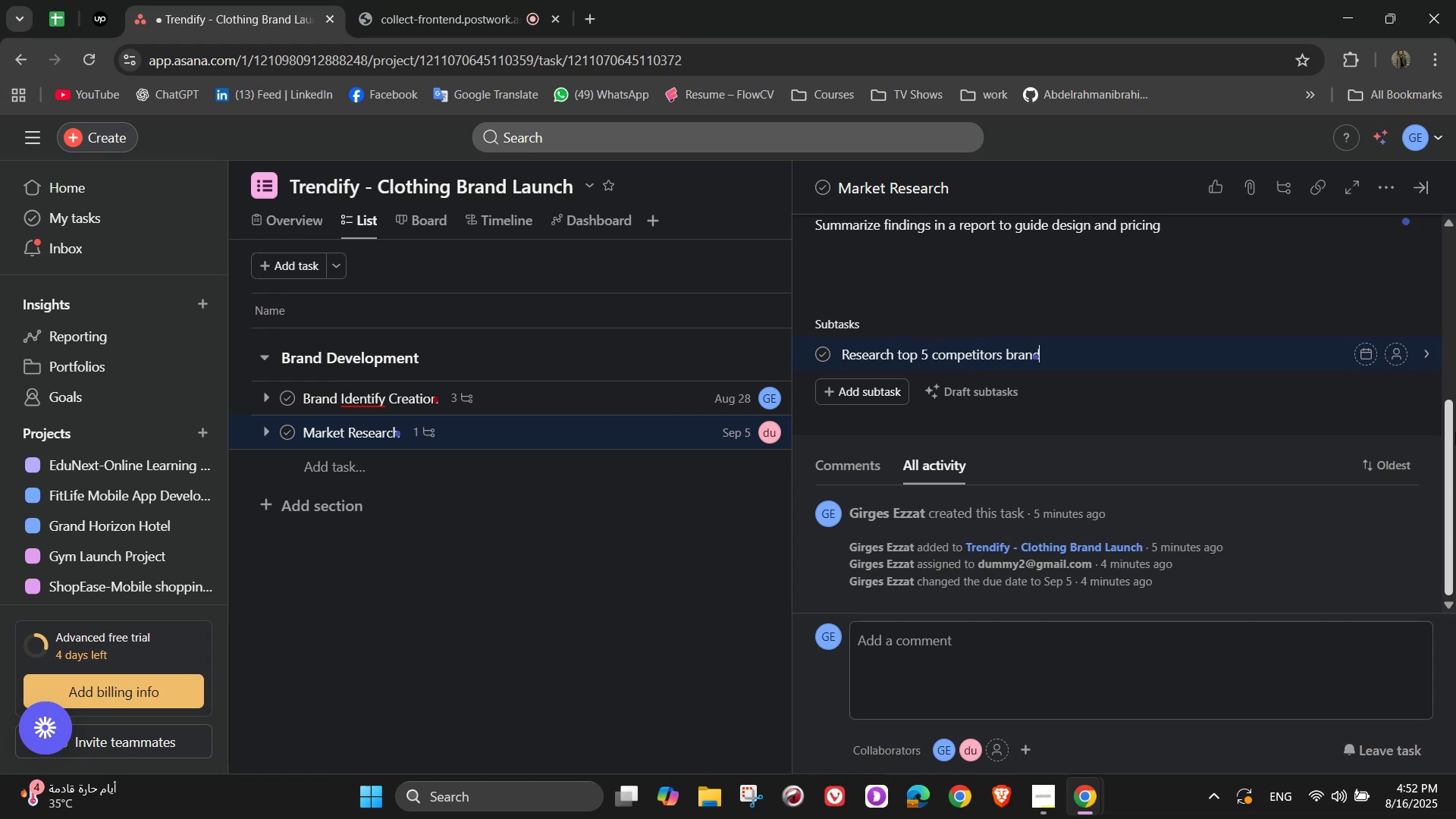 
key(S)
 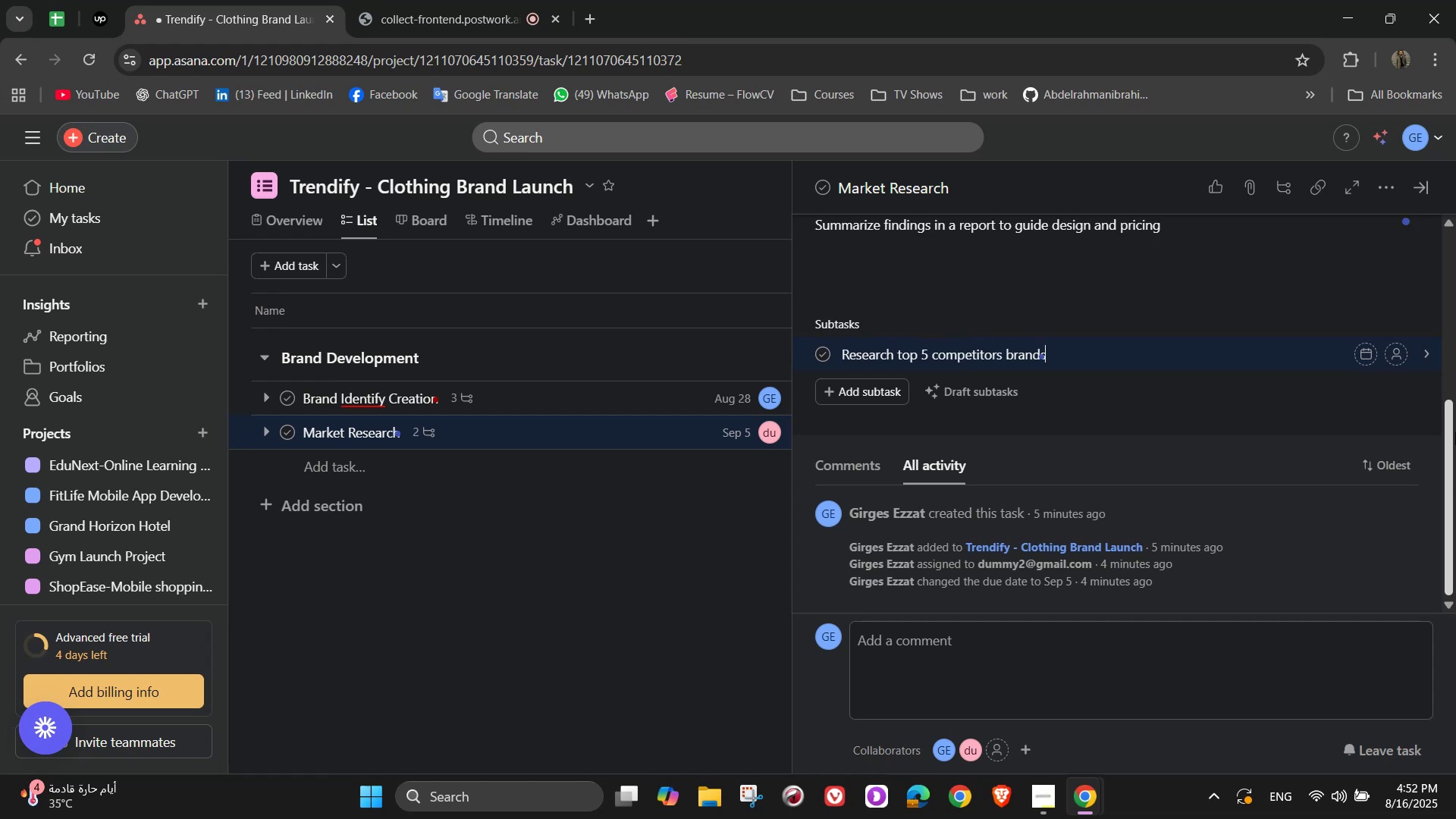 
key(Enter)
 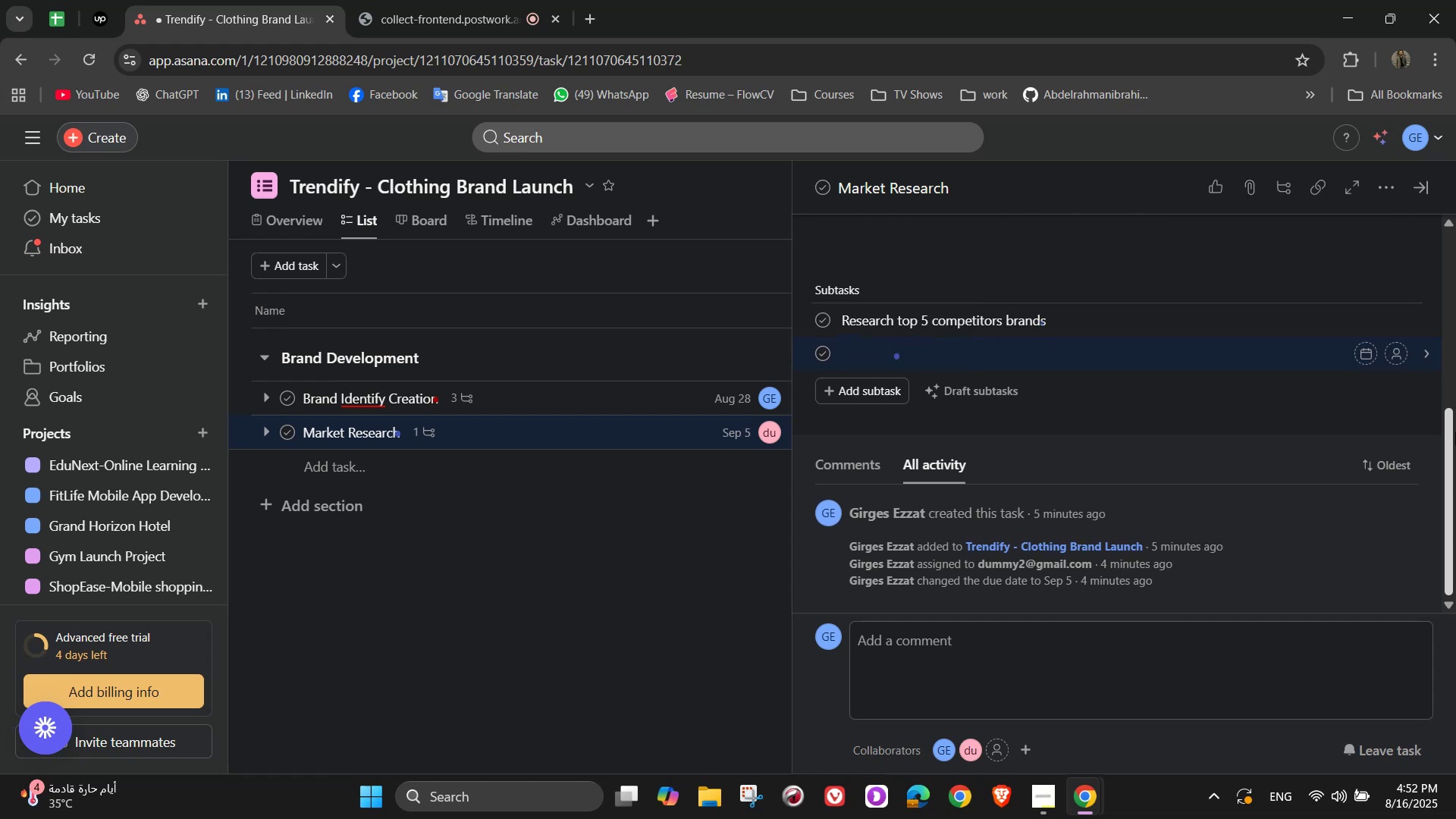 
type(Identify )
 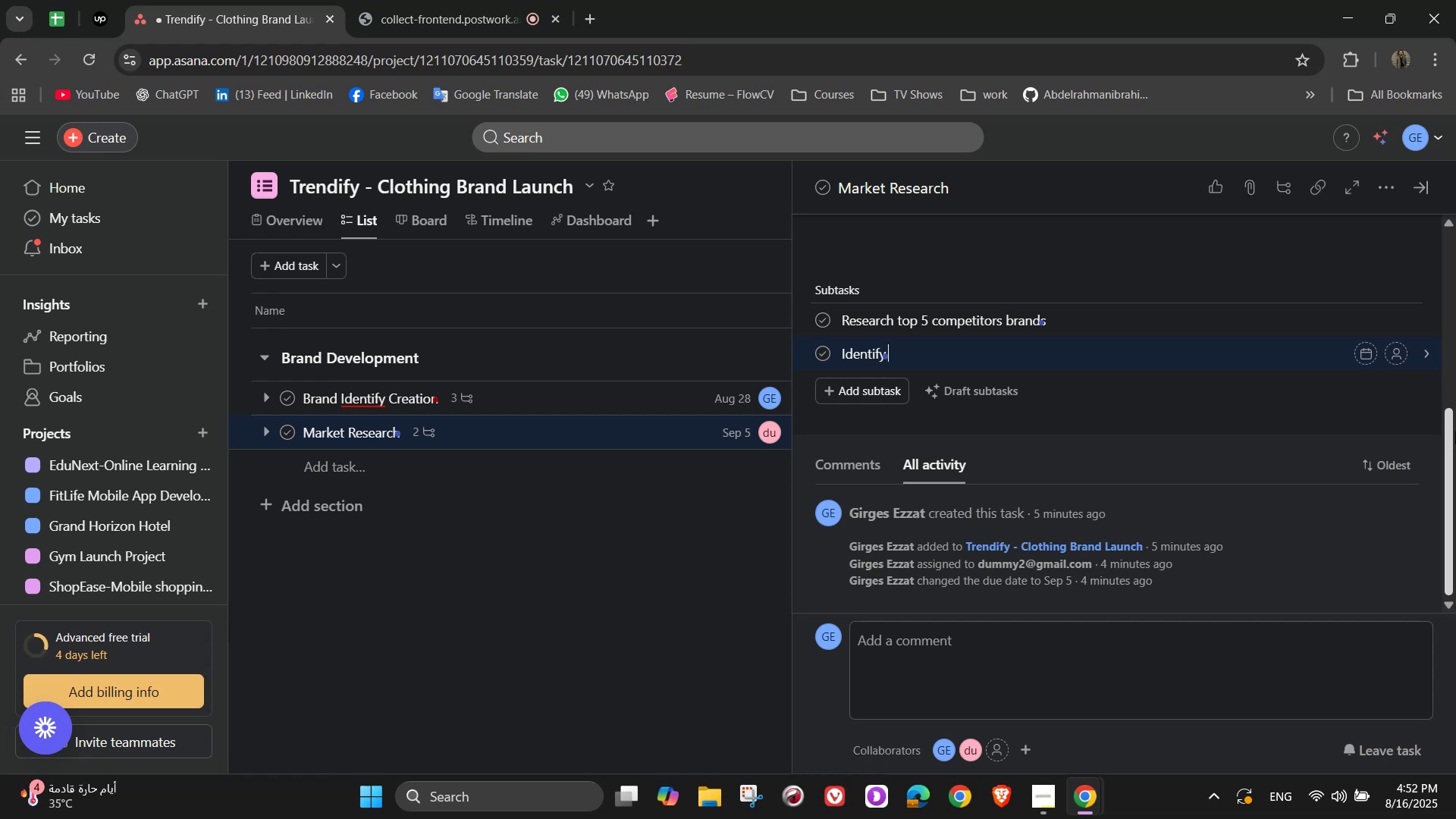 
wait(18.98)
 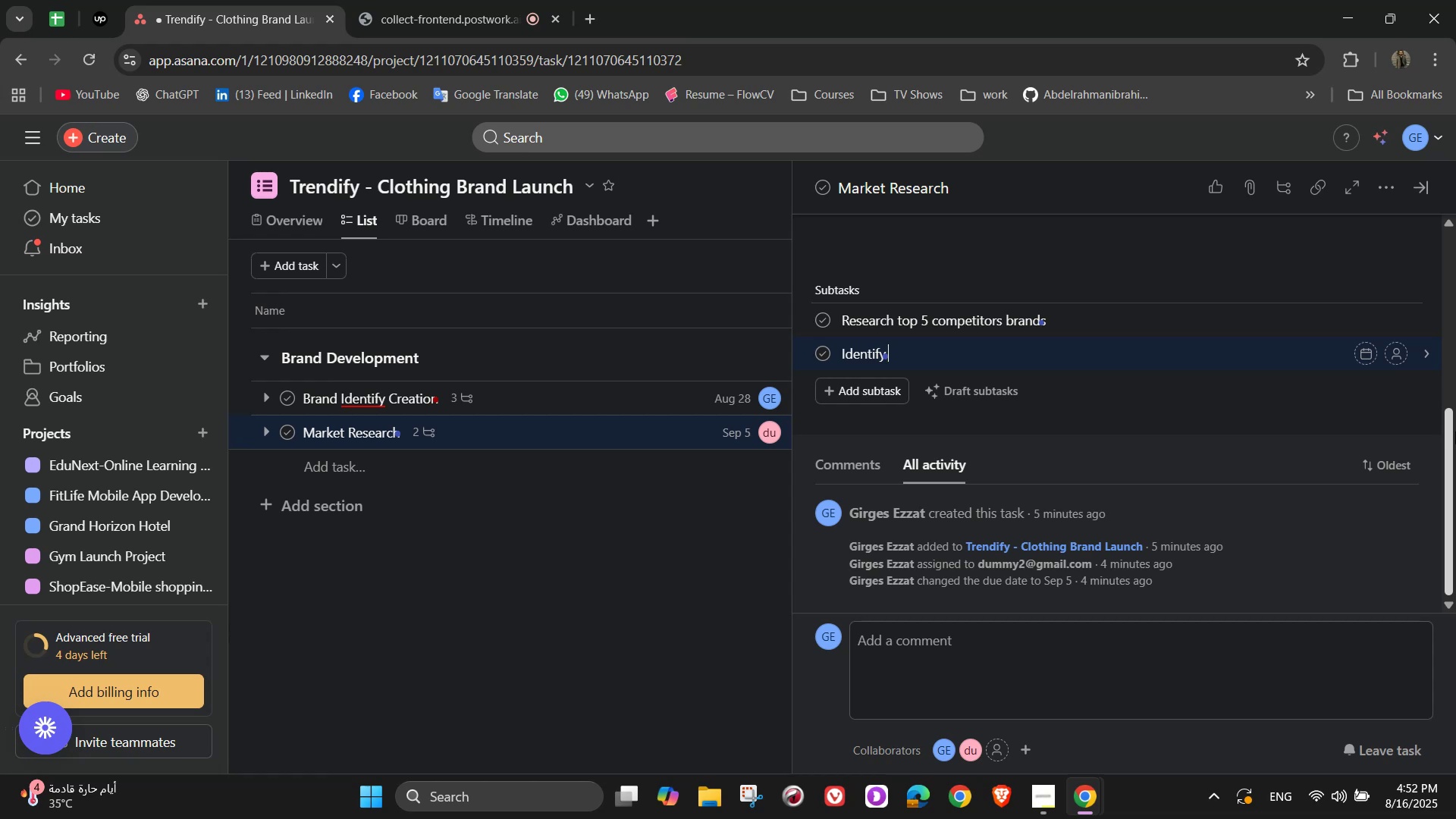 
type(customer deom)
key(Backspace)
key(Backspace)
type(mographics)
 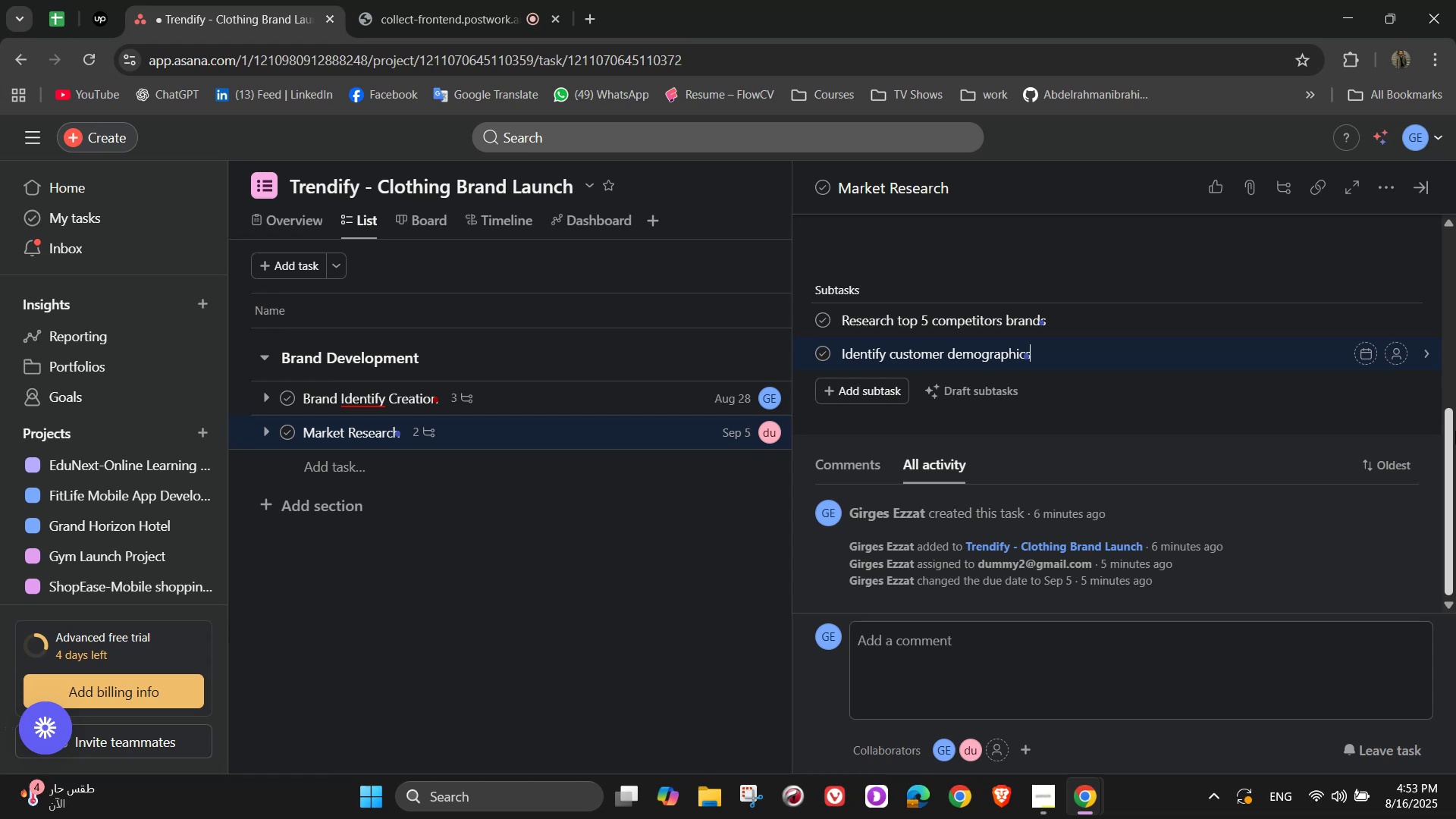 
wait(19.04)
 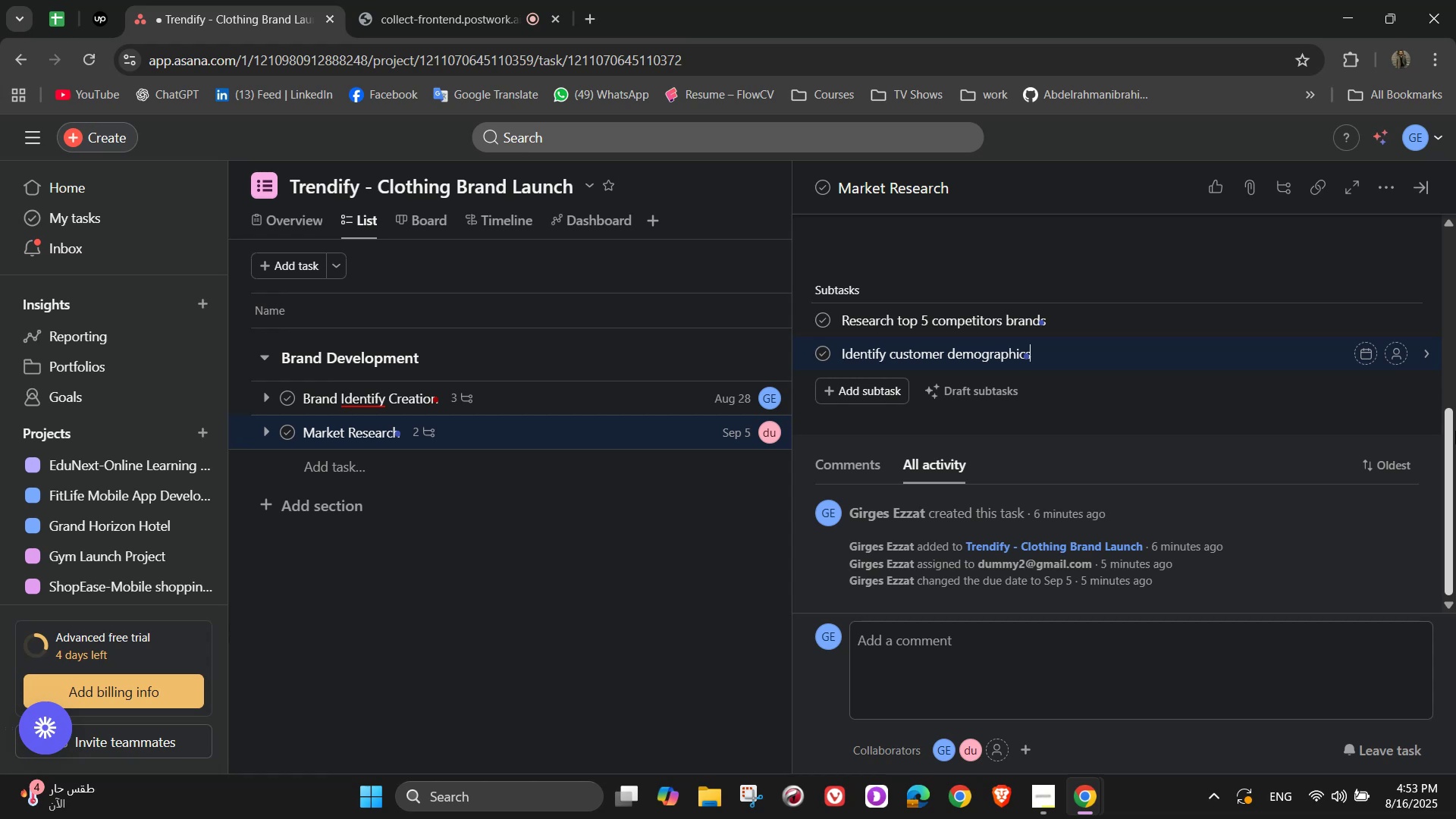 
type( & interests)
 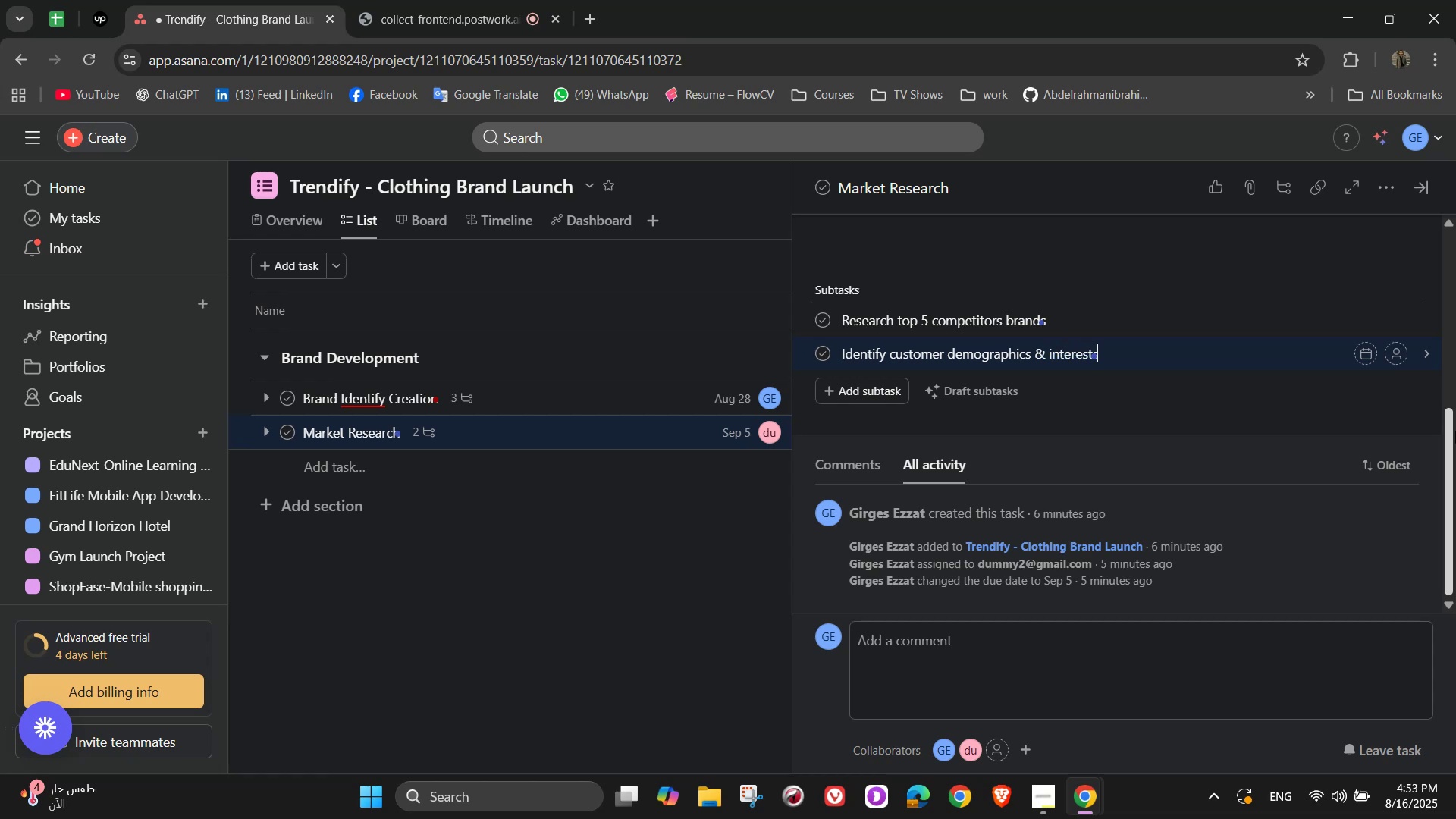 
key(Enter)
 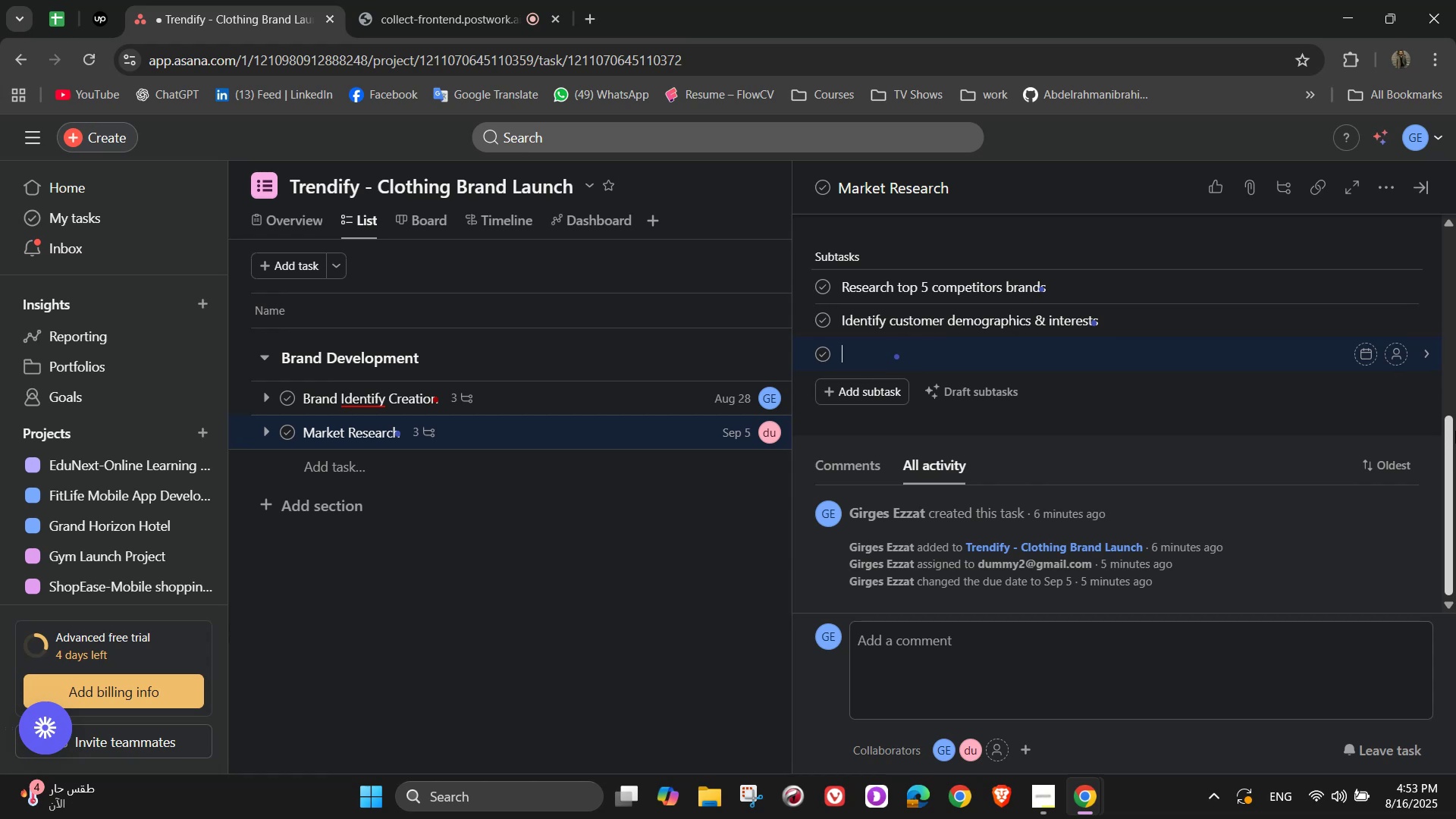 
wait(12.0)
 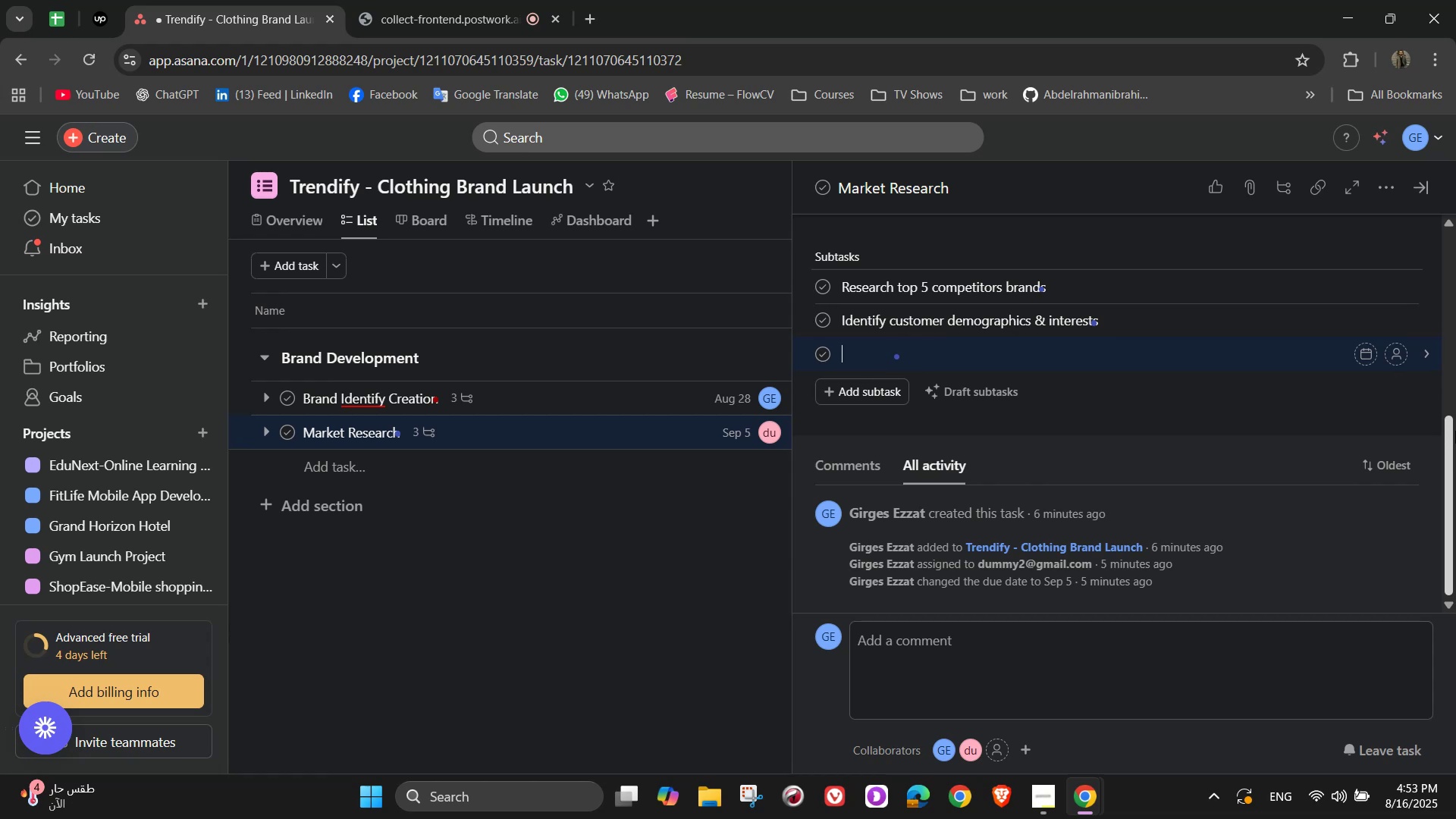 
type(Define)
 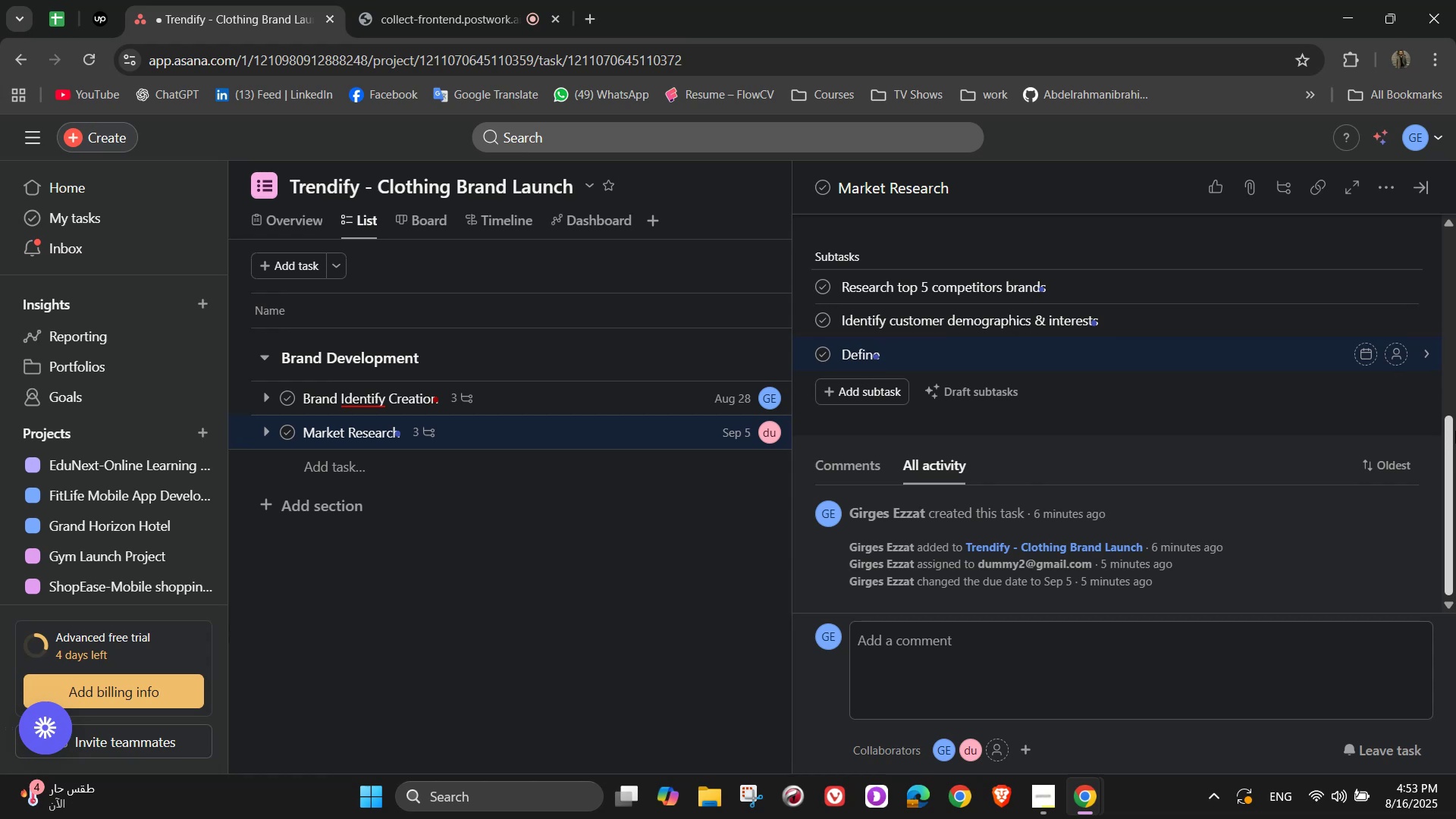 
wait(8.9)
 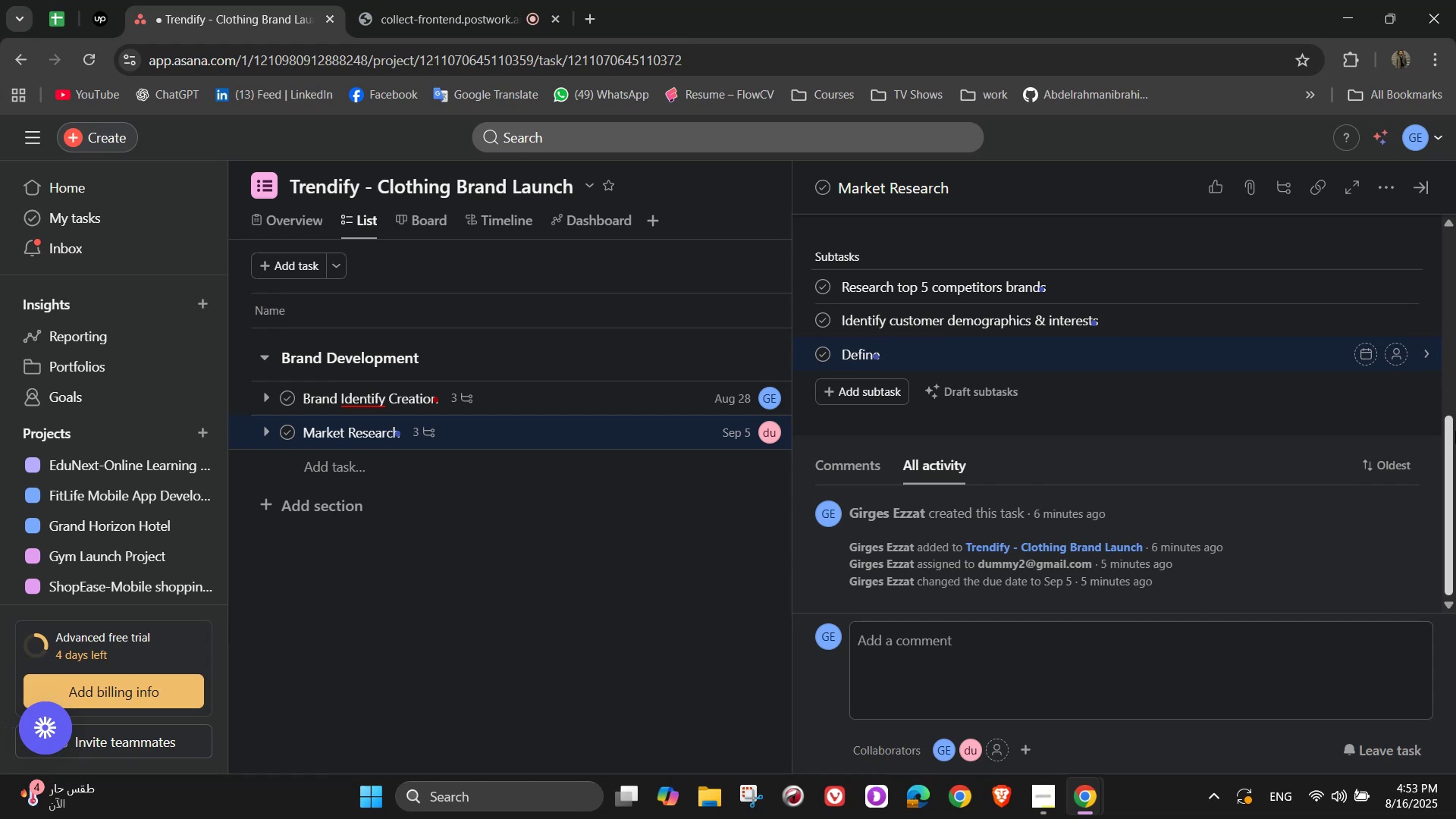 
type( idea)
 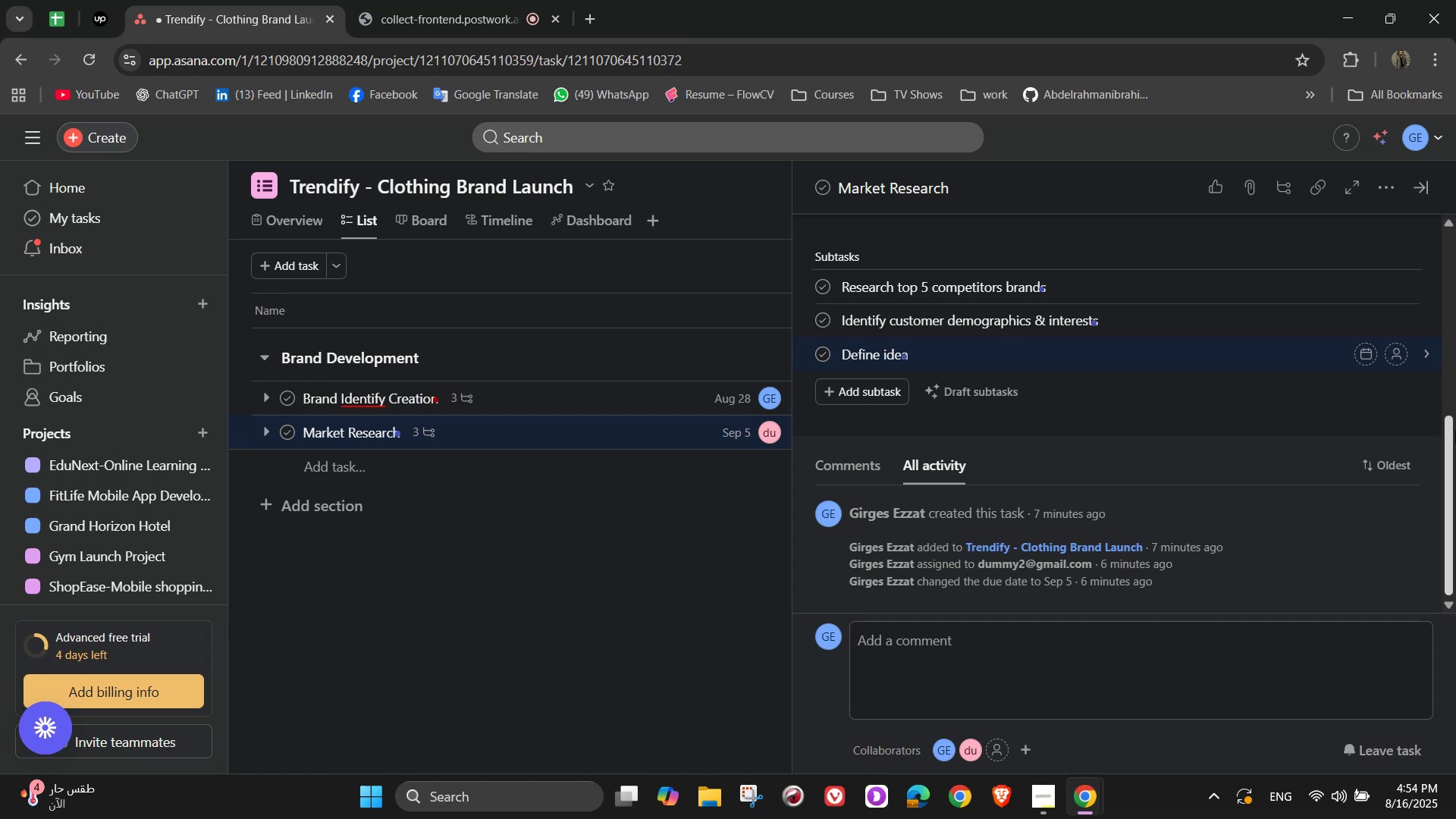 
key(L)
 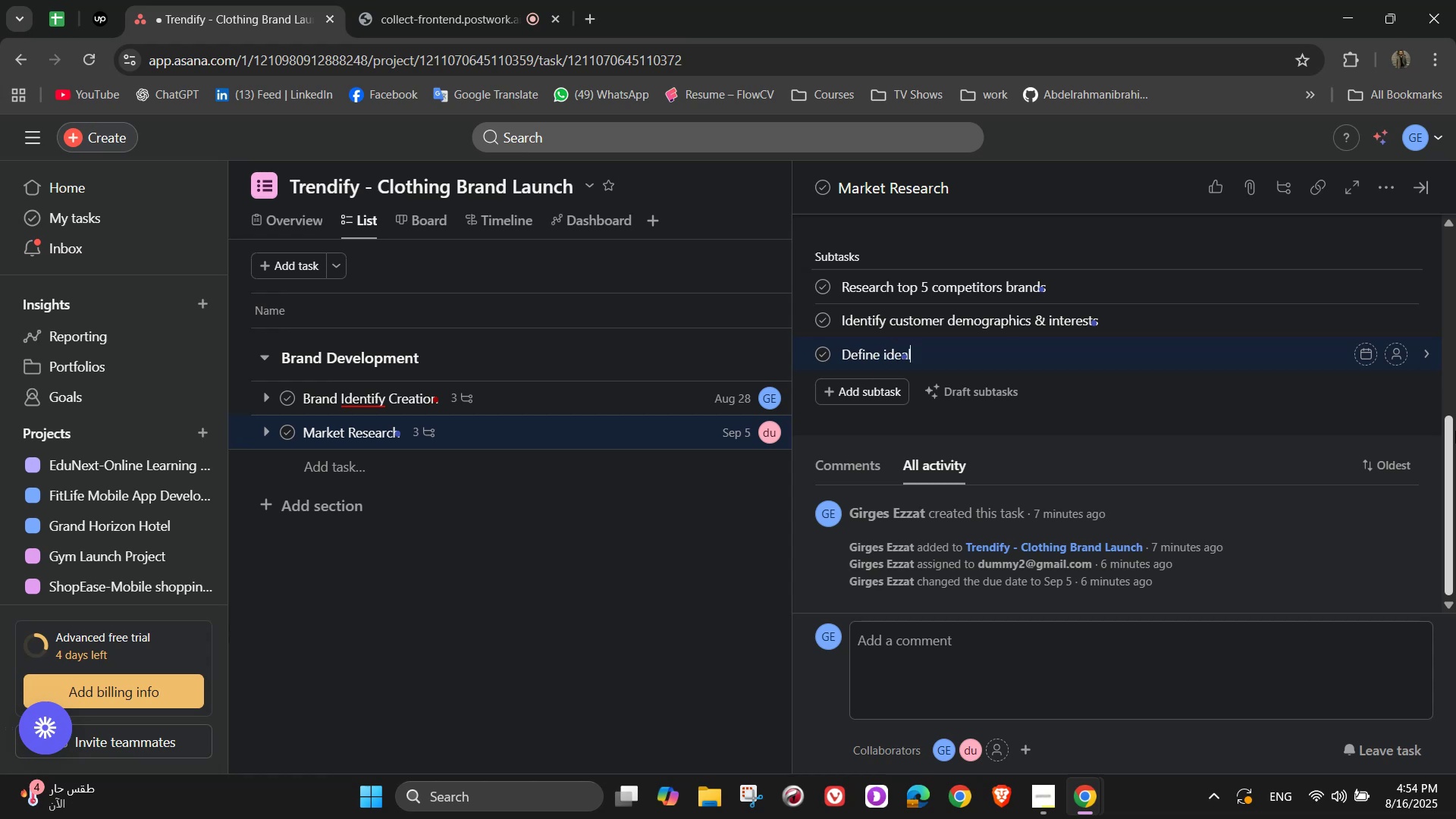 
key(Space)
 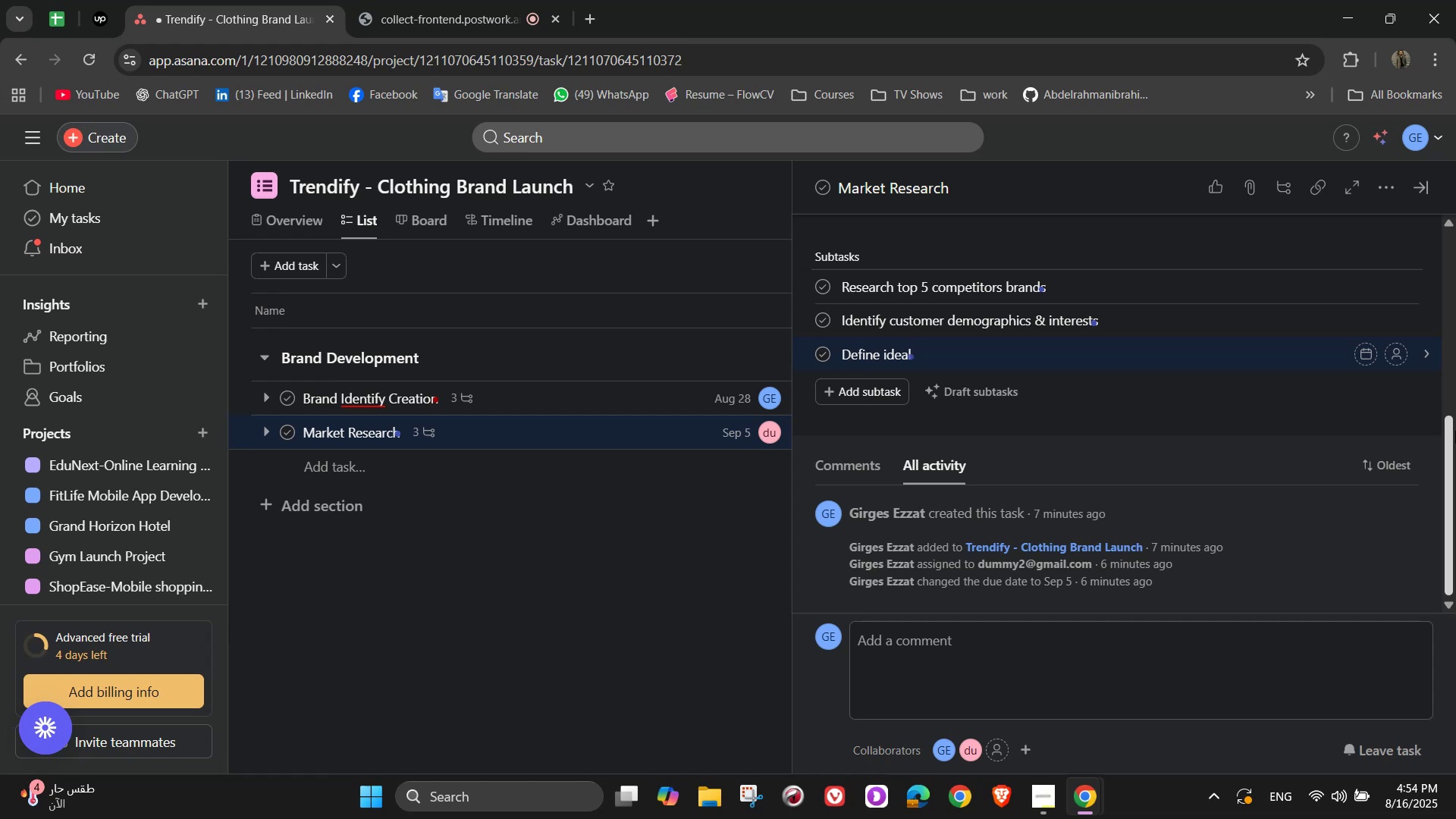 
wait(14.1)
 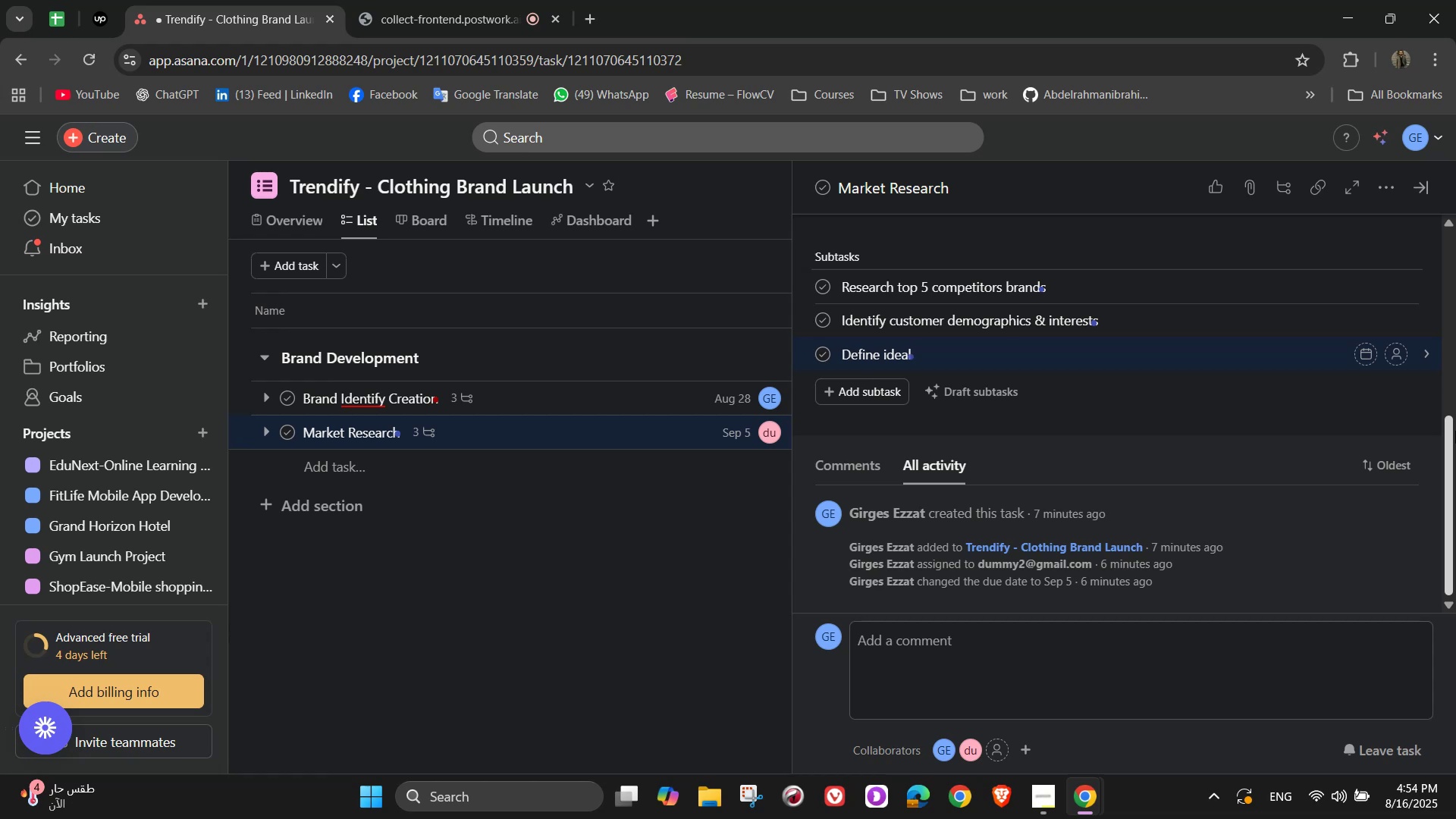 
type(pricing and positional)
 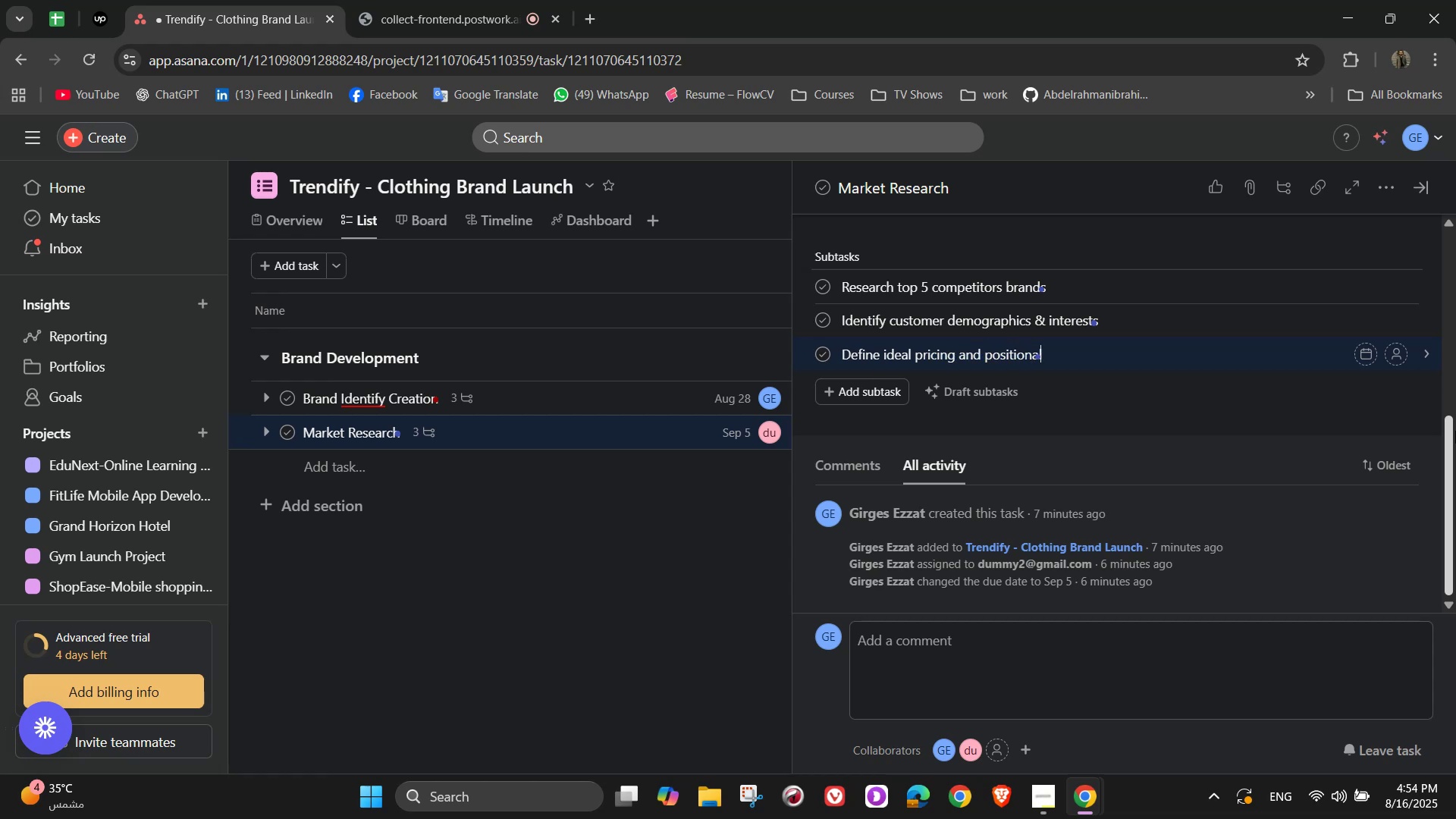 
wait(9.49)
 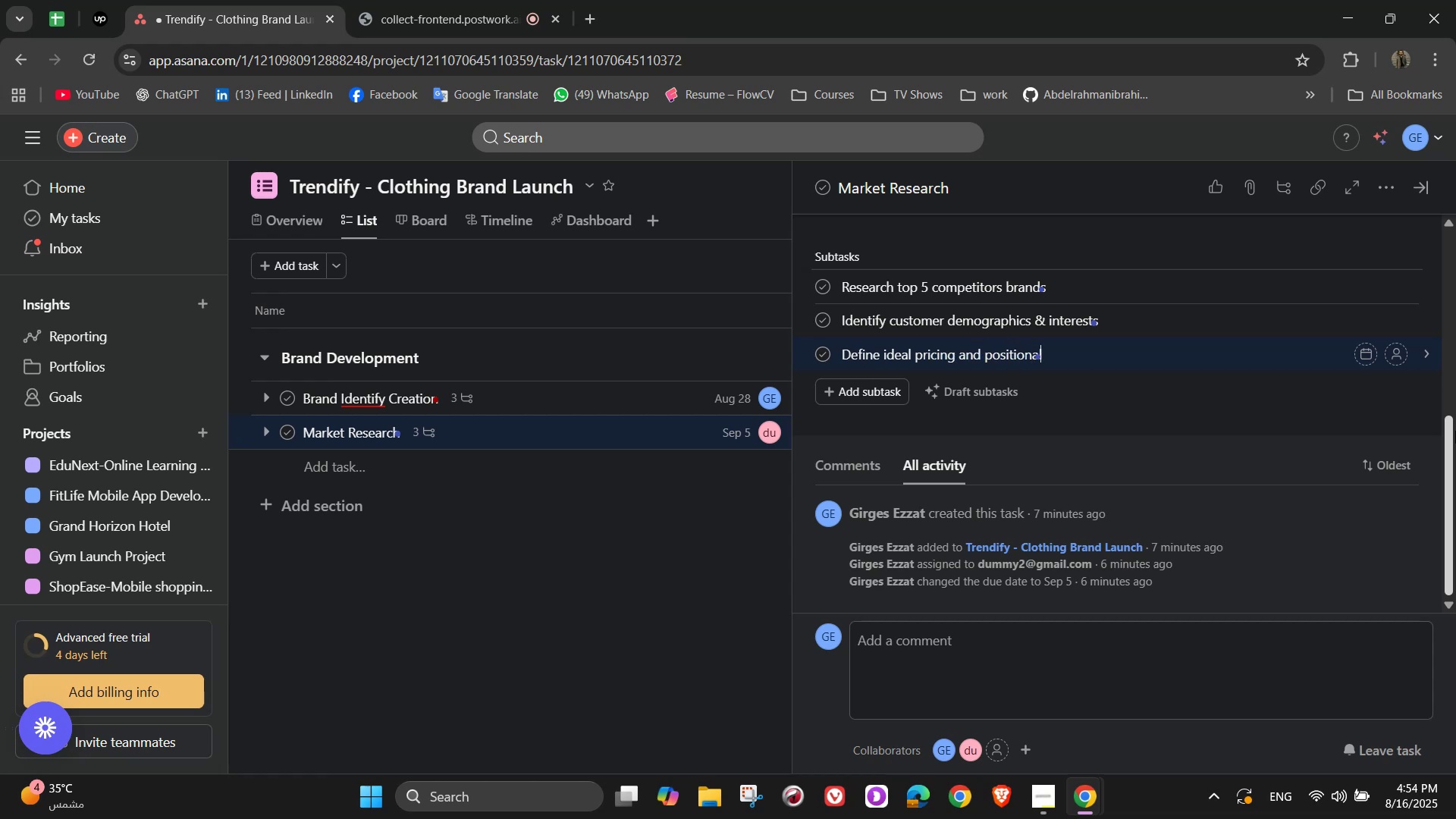 
left_click([1401, 292])
 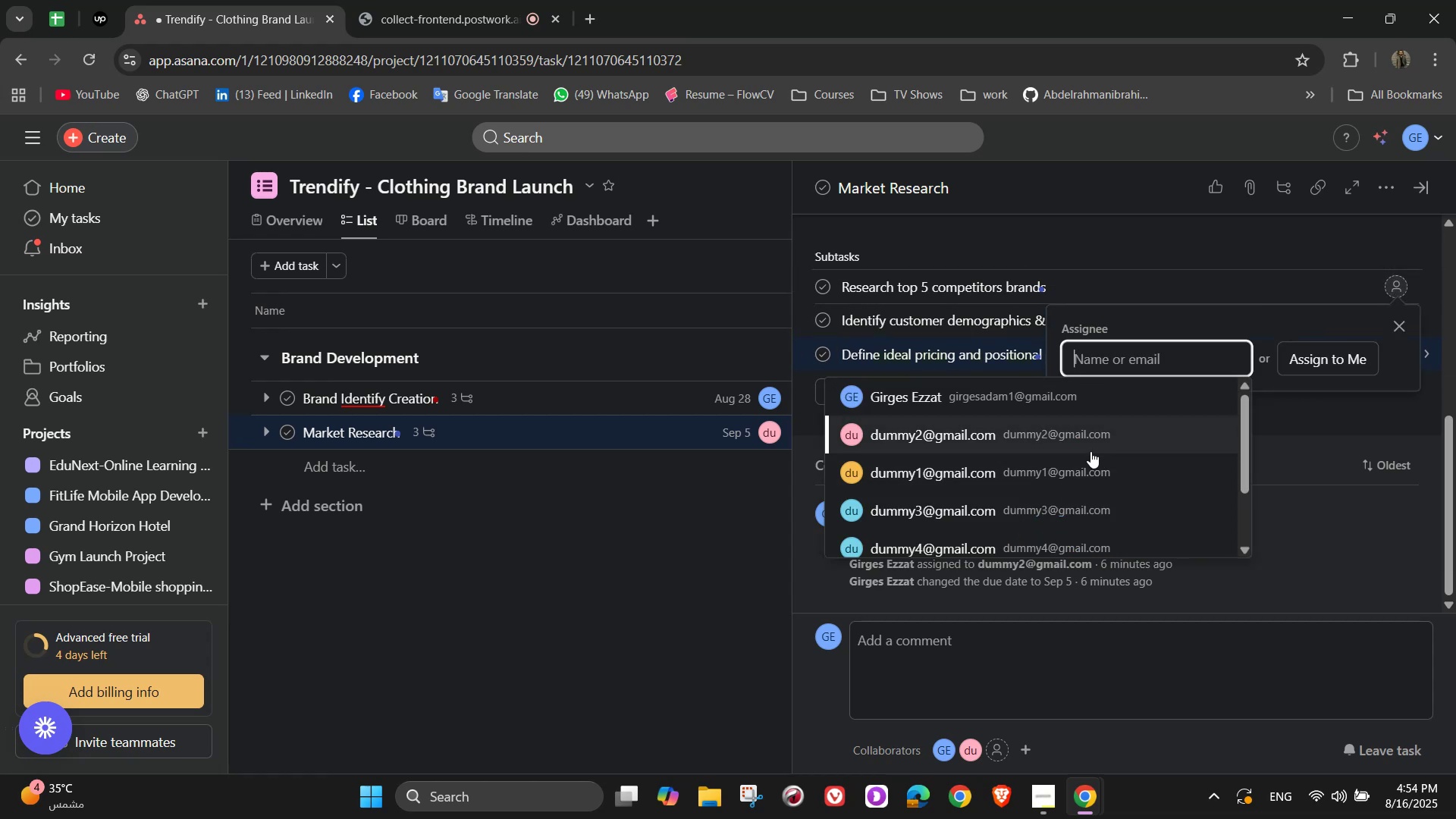 
left_click([1077, 432])
 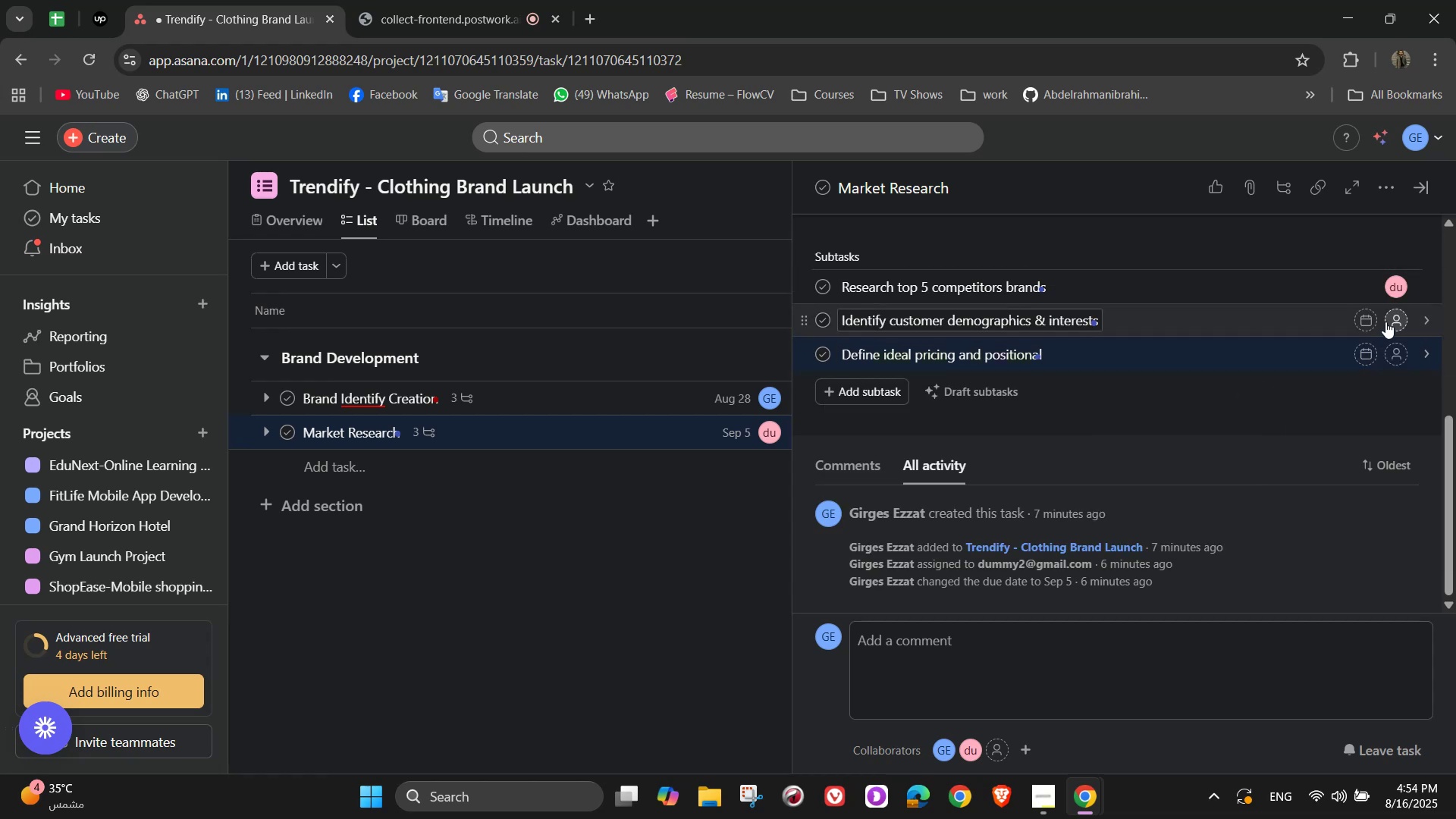 
left_click([1393, 322])
 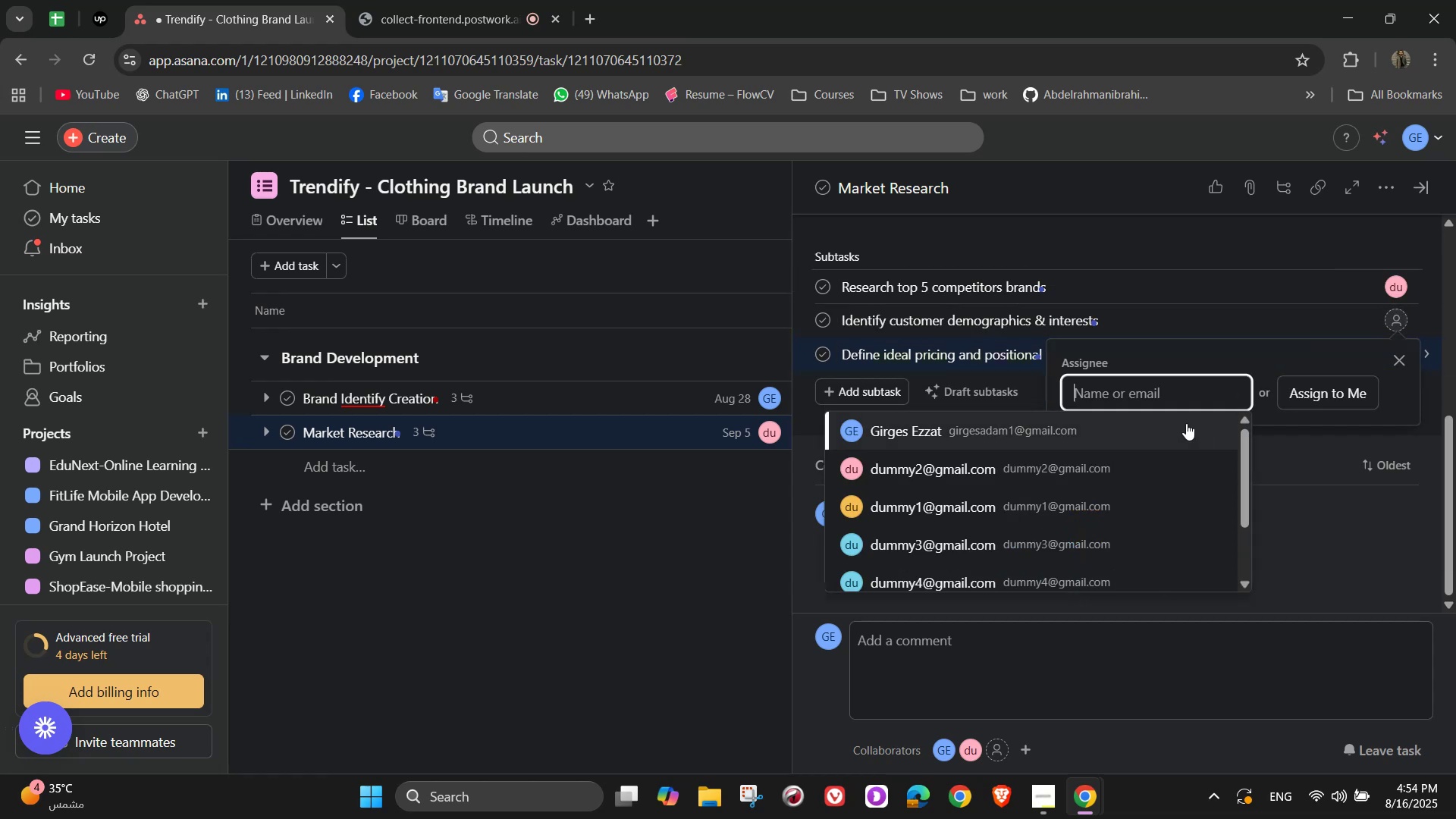 
left_click([1164, 423])
 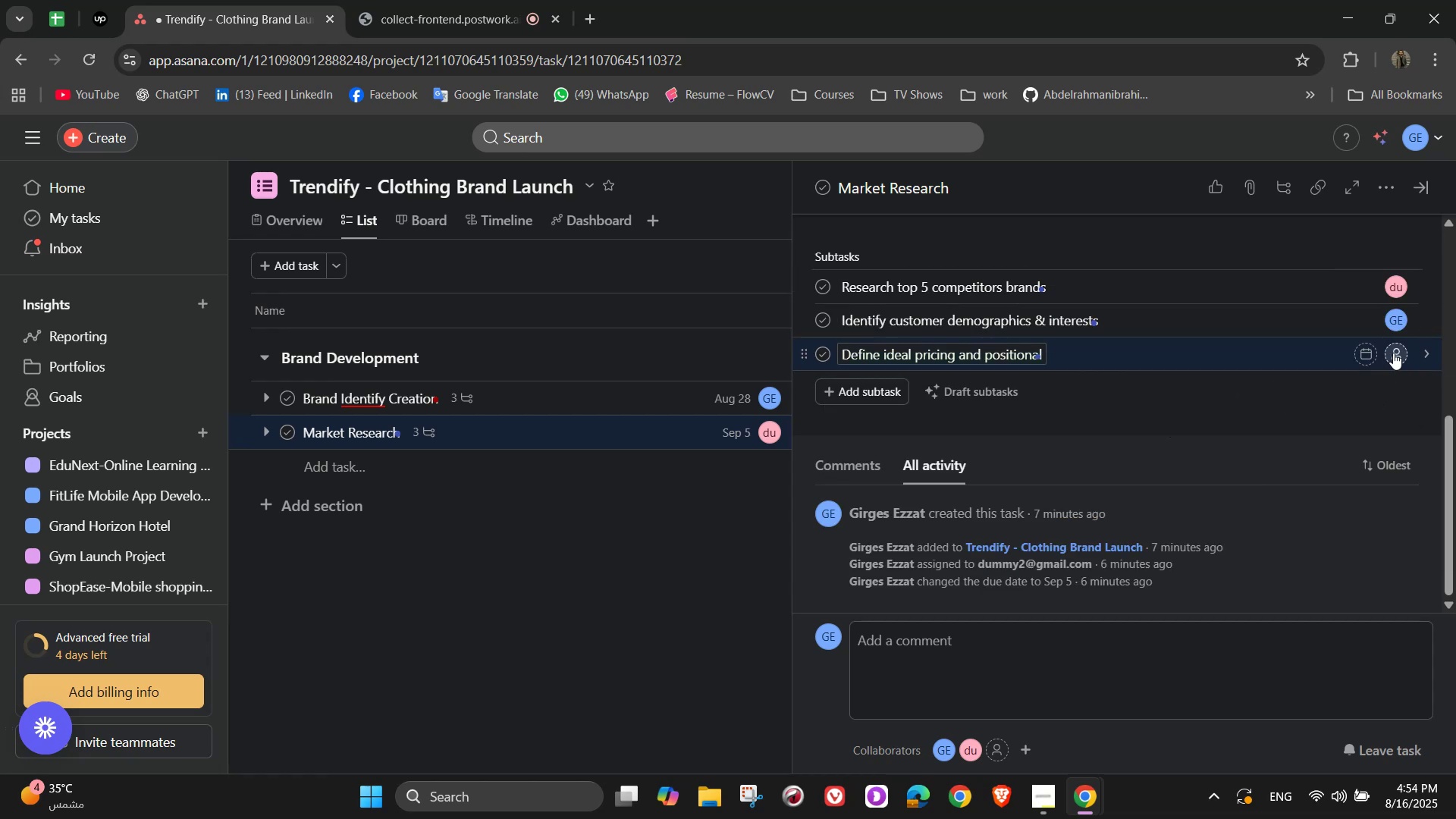 
left_click([1399, 350])
 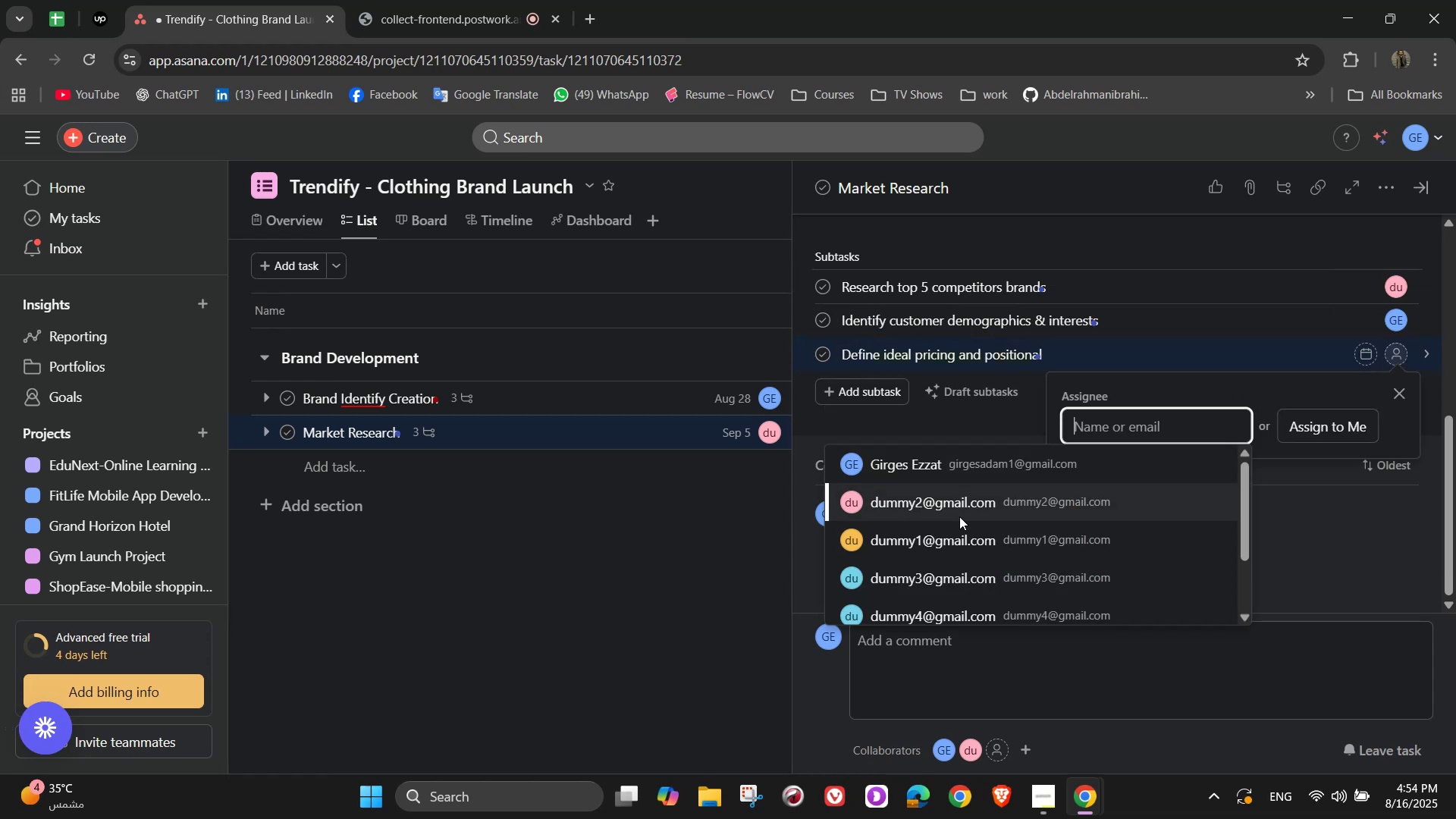 
double_click([959, 516])
 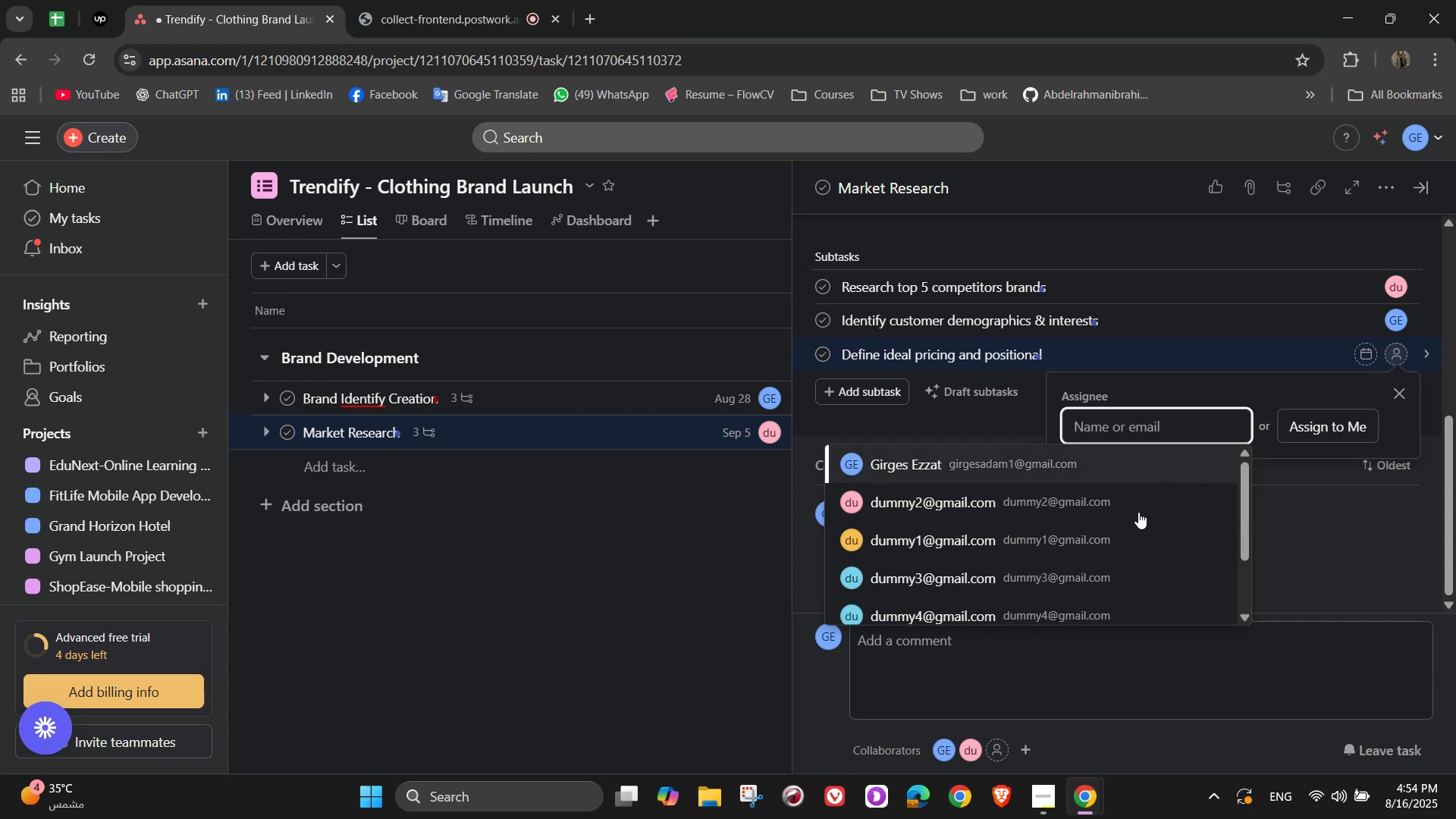 
left_click([1106, 532])
 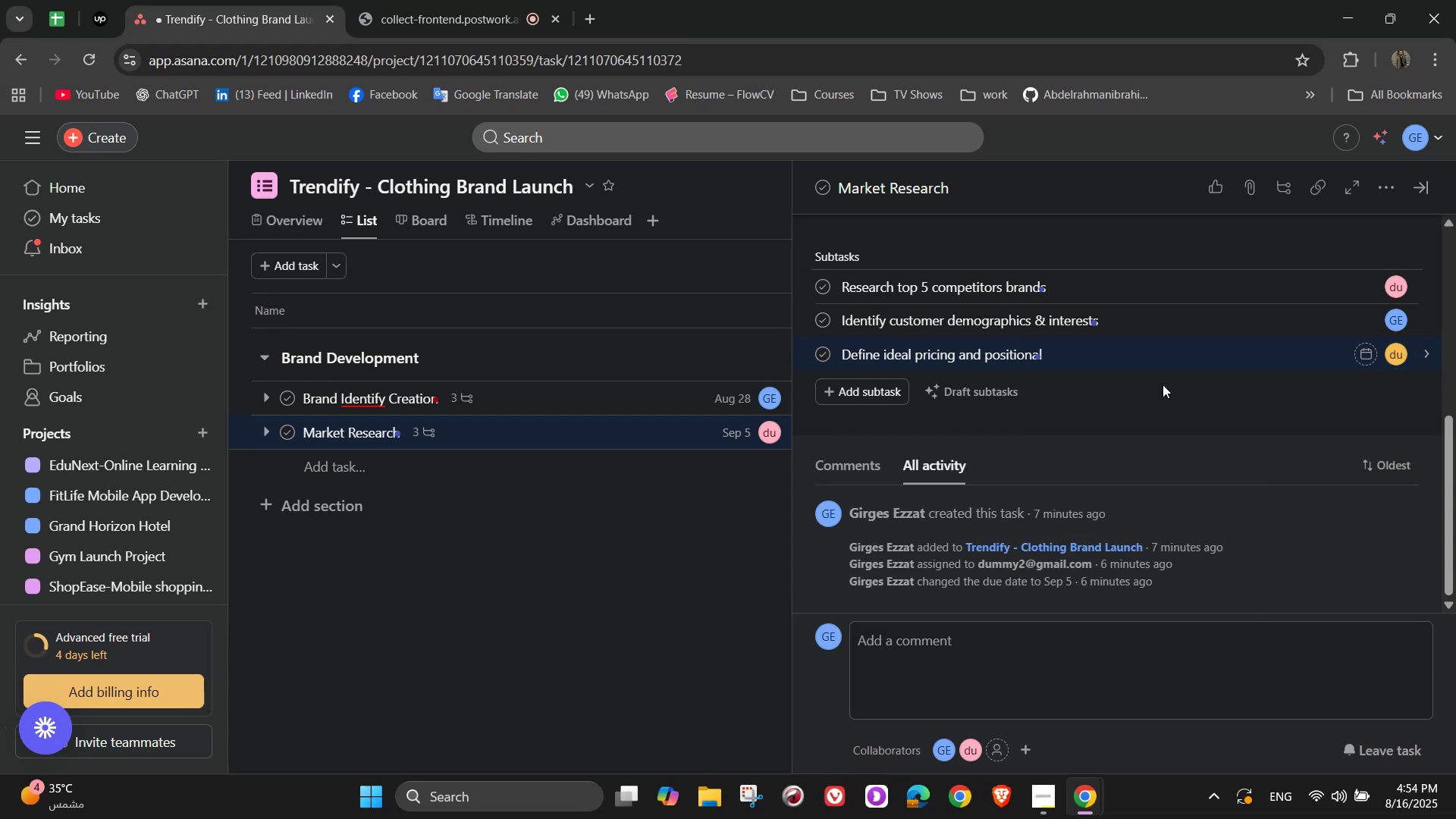 
wait(5.85)
 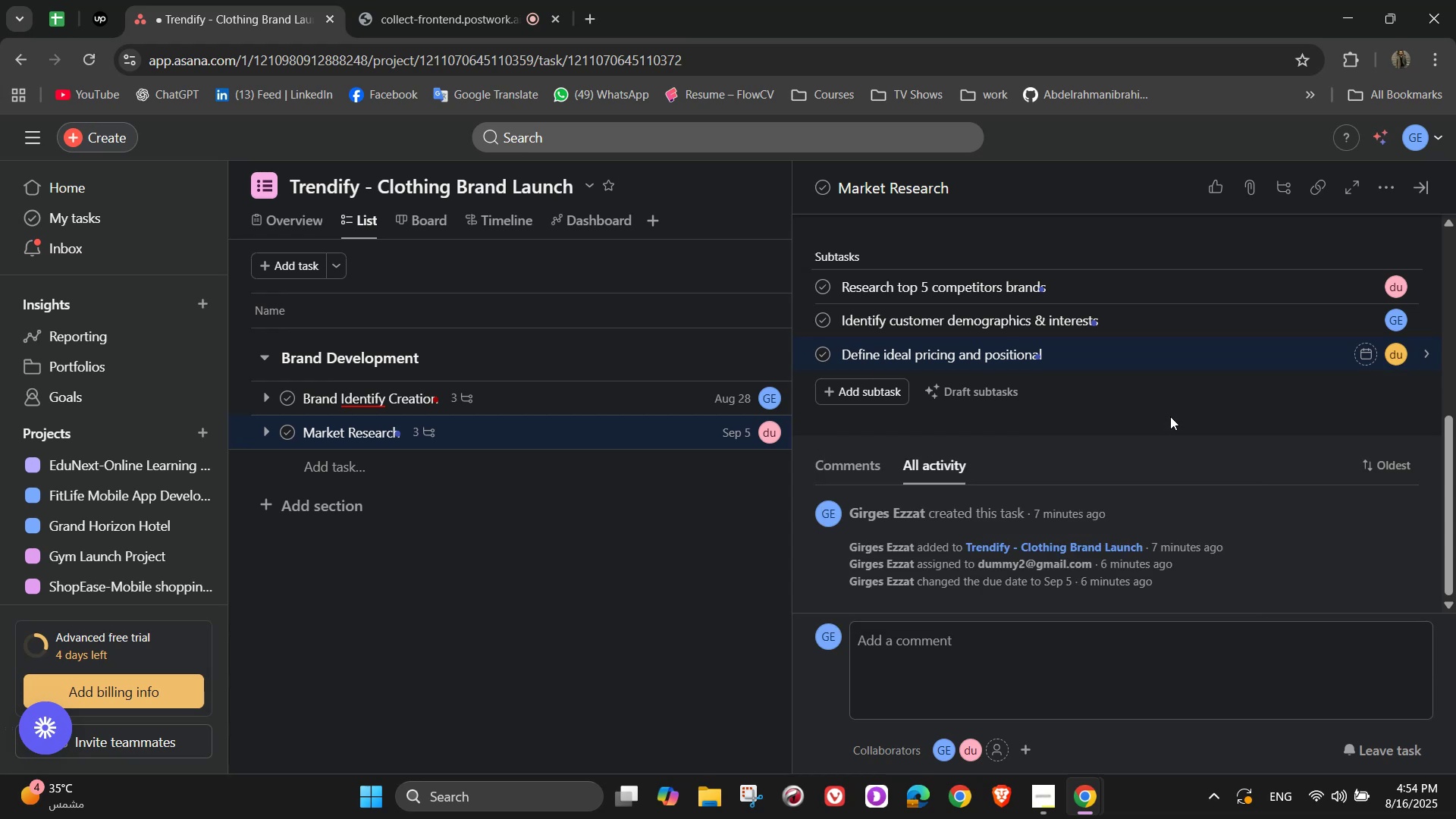 
scroll: coordinate [1159, 425], scroll_direction: up, amount: 2.0
 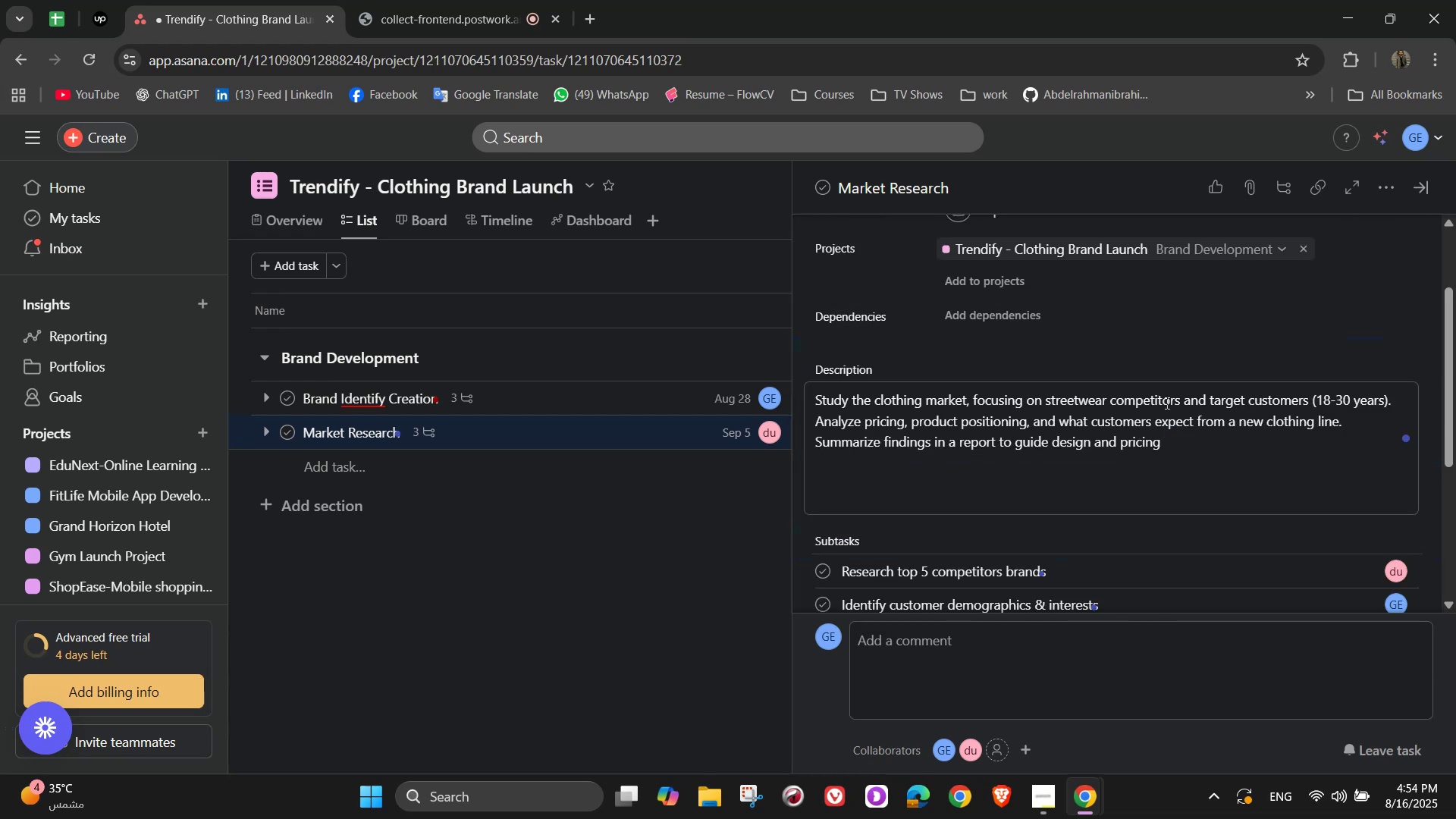 
scroll: coordinate [1138, 435], scroll_direction: down, amount: 2.0
 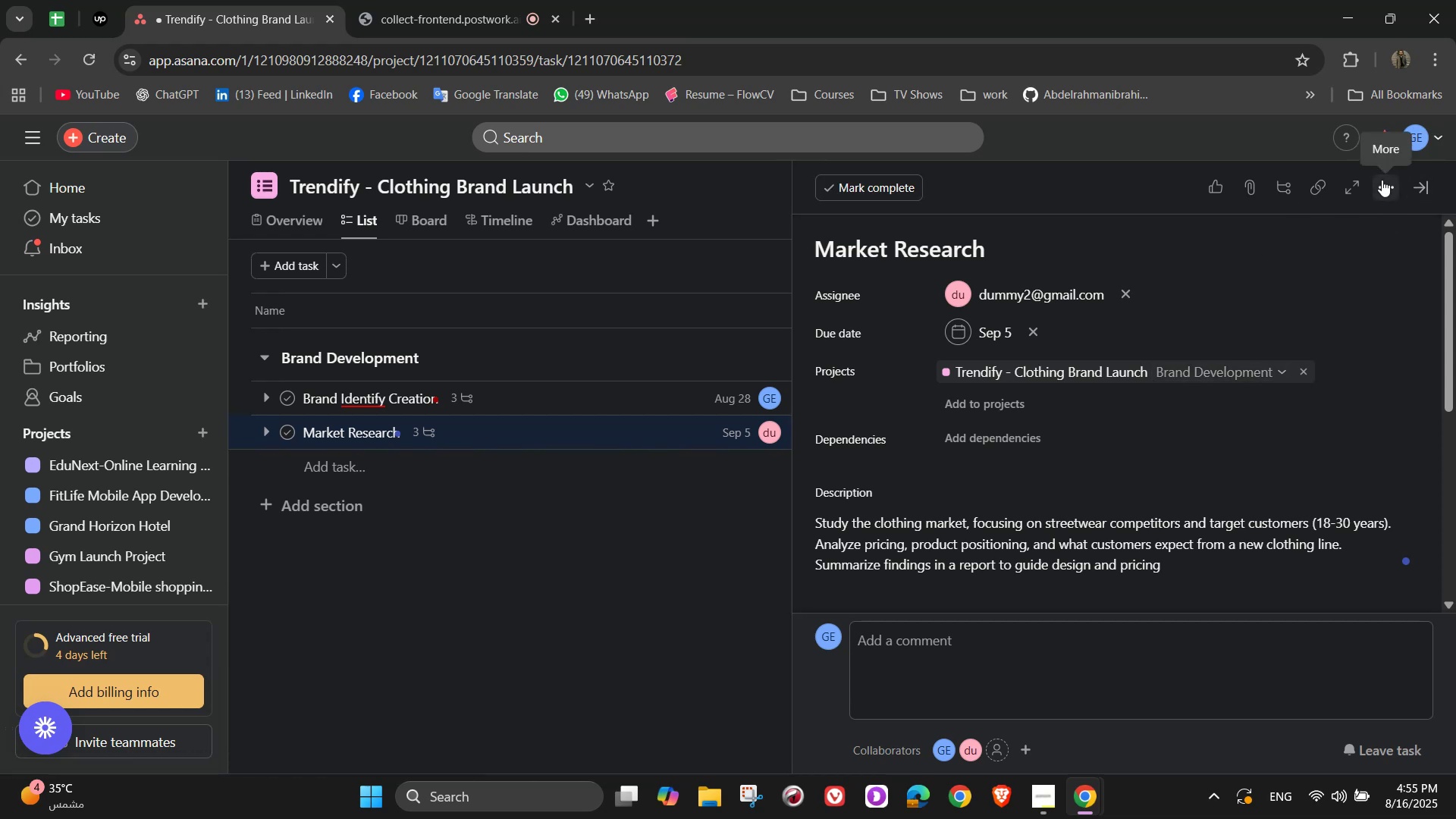 
wait(14.14)
 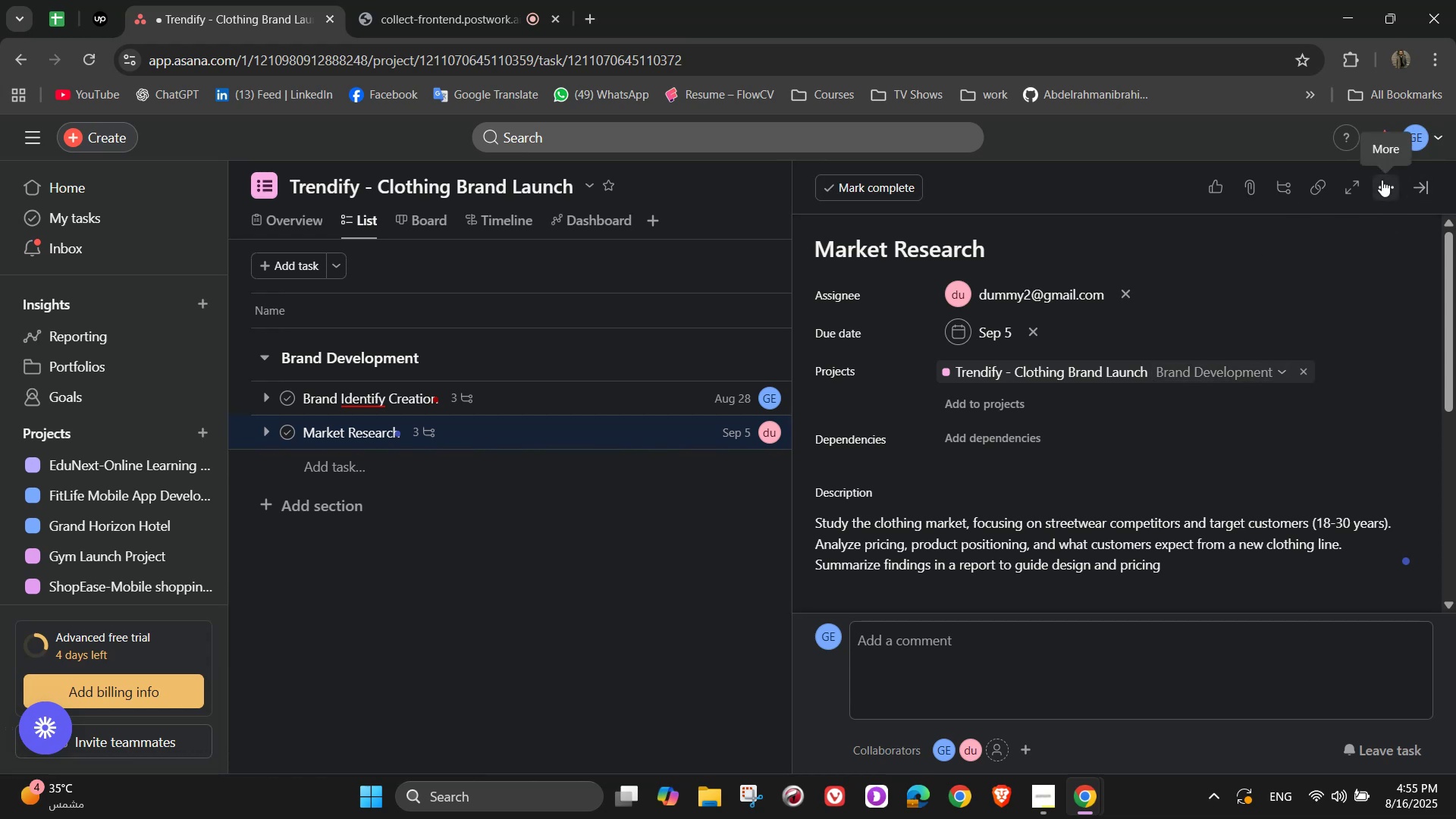 
left_click([1418, 198])
 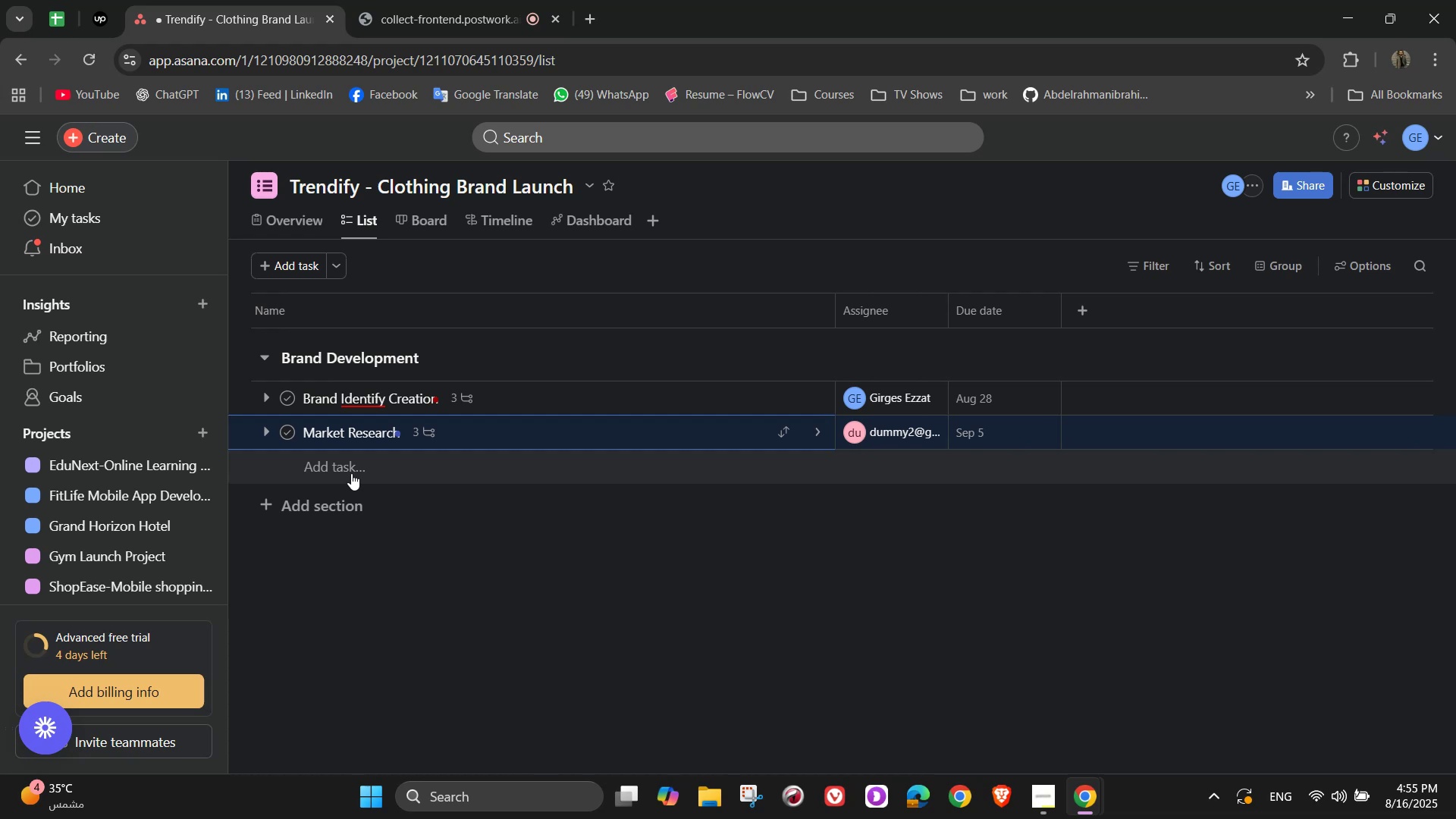 
wait(24.26)
 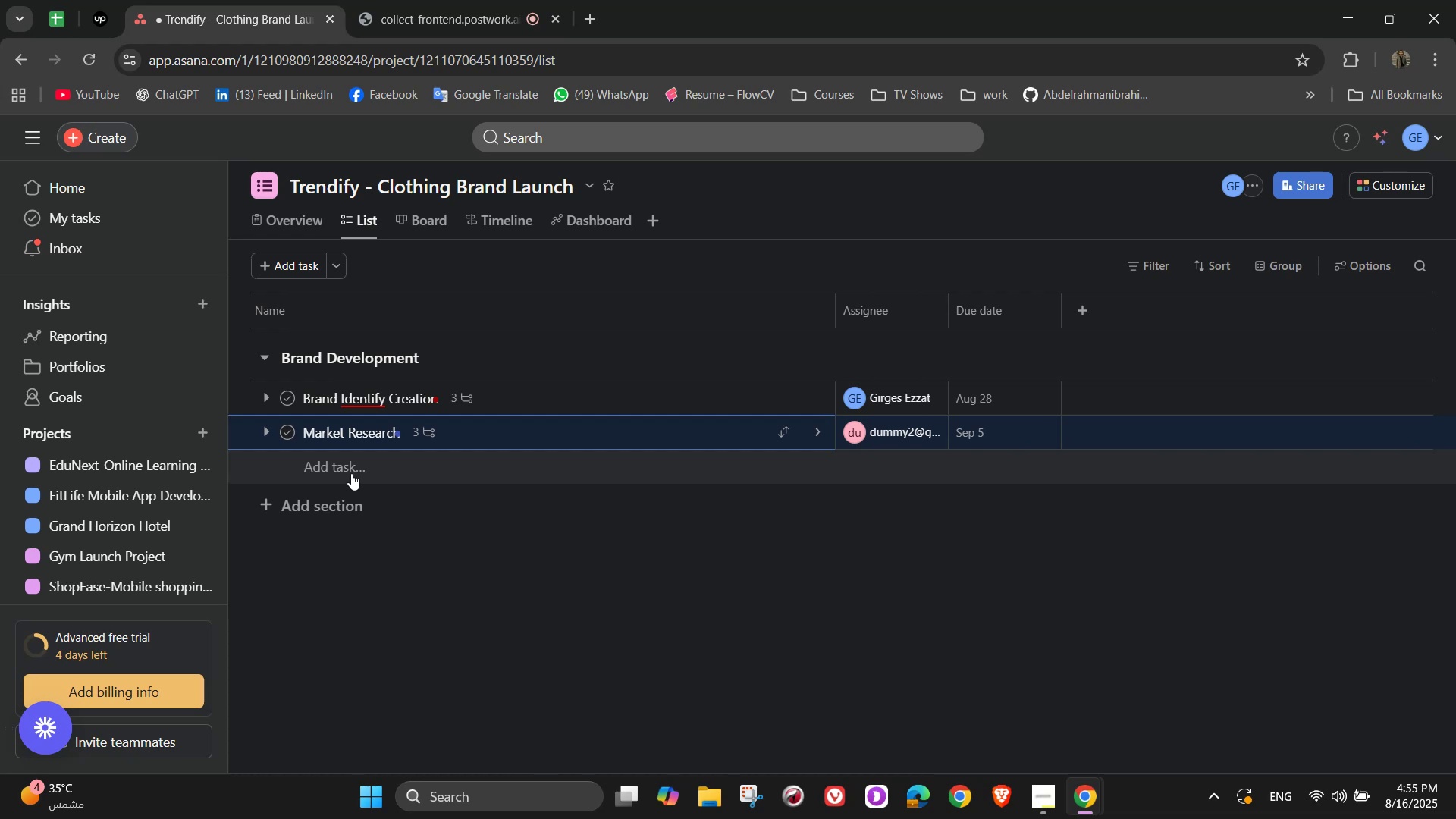 
left_click([323, 513])
 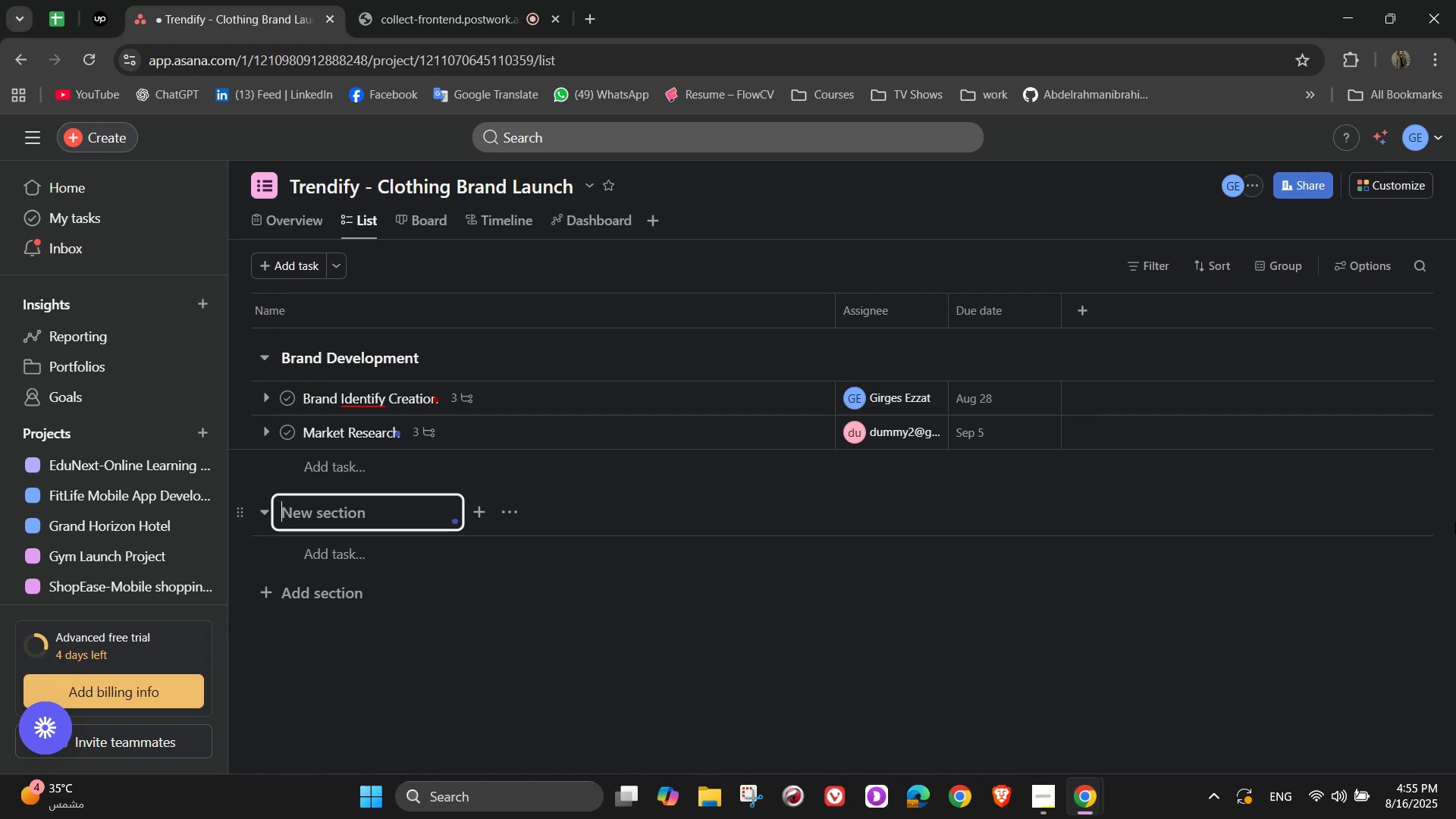 
wait(28.56)
 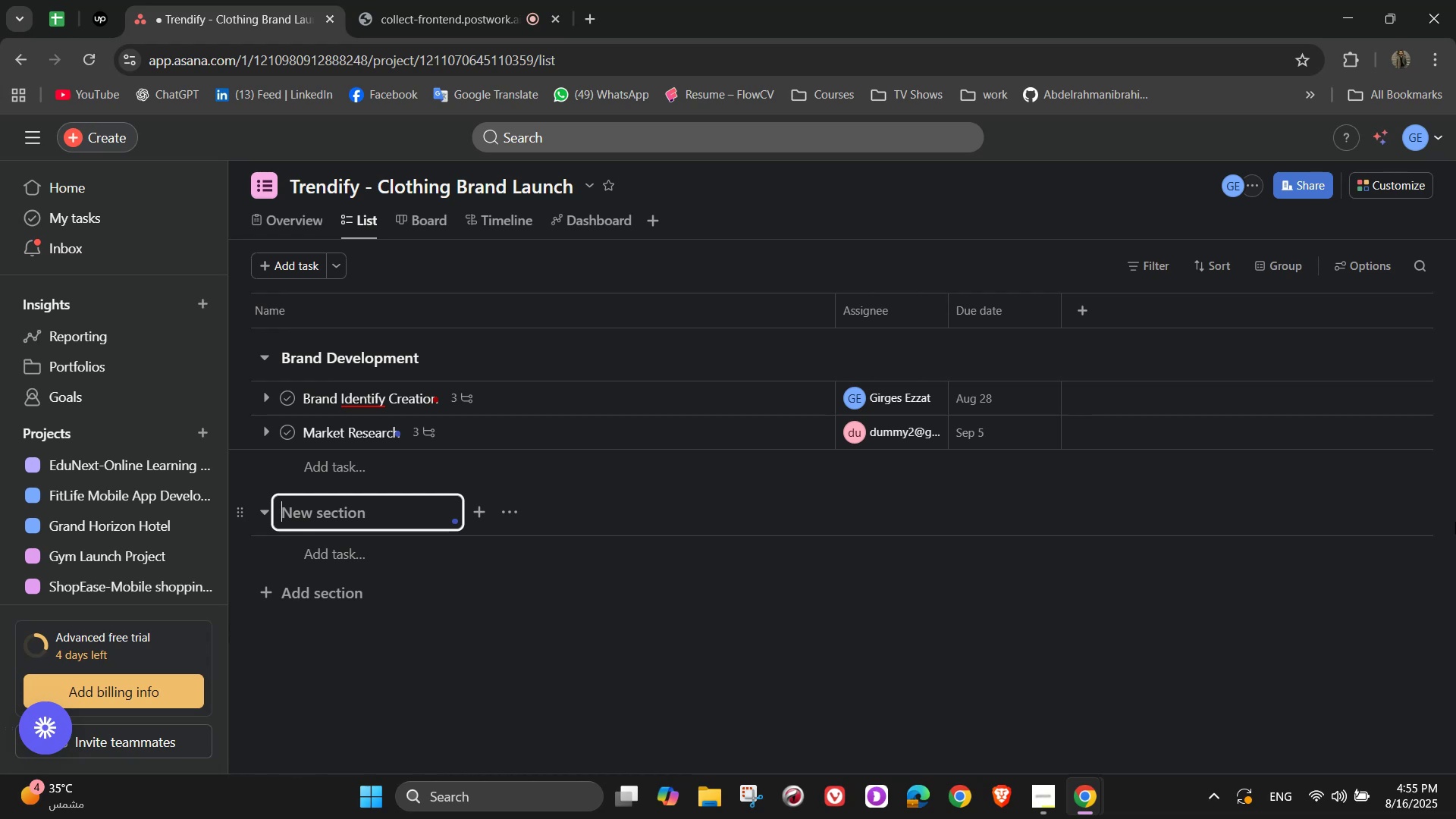 
type(s)
key(Backspace)
type(Product Design )
key(Backspace)
 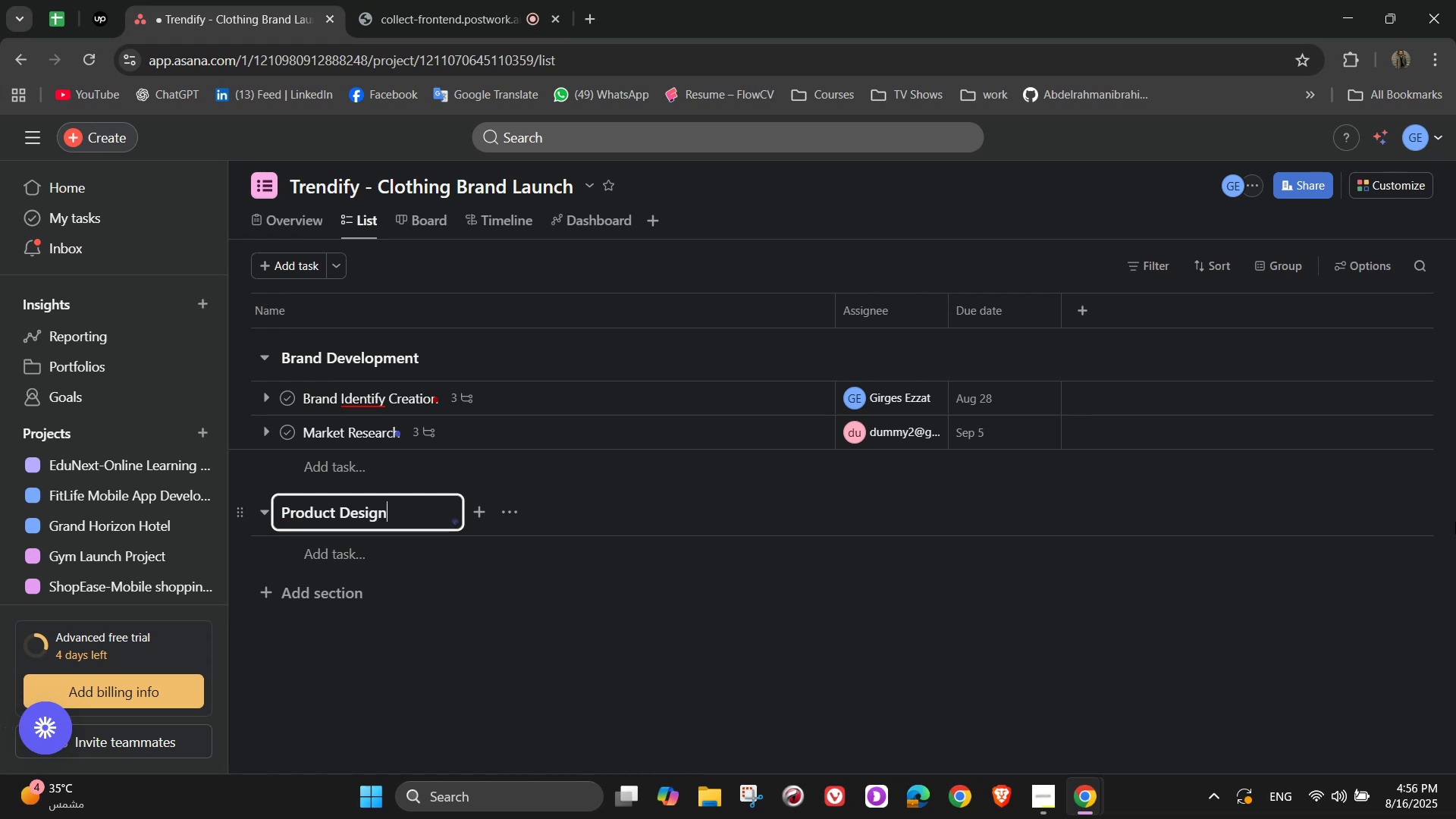 
 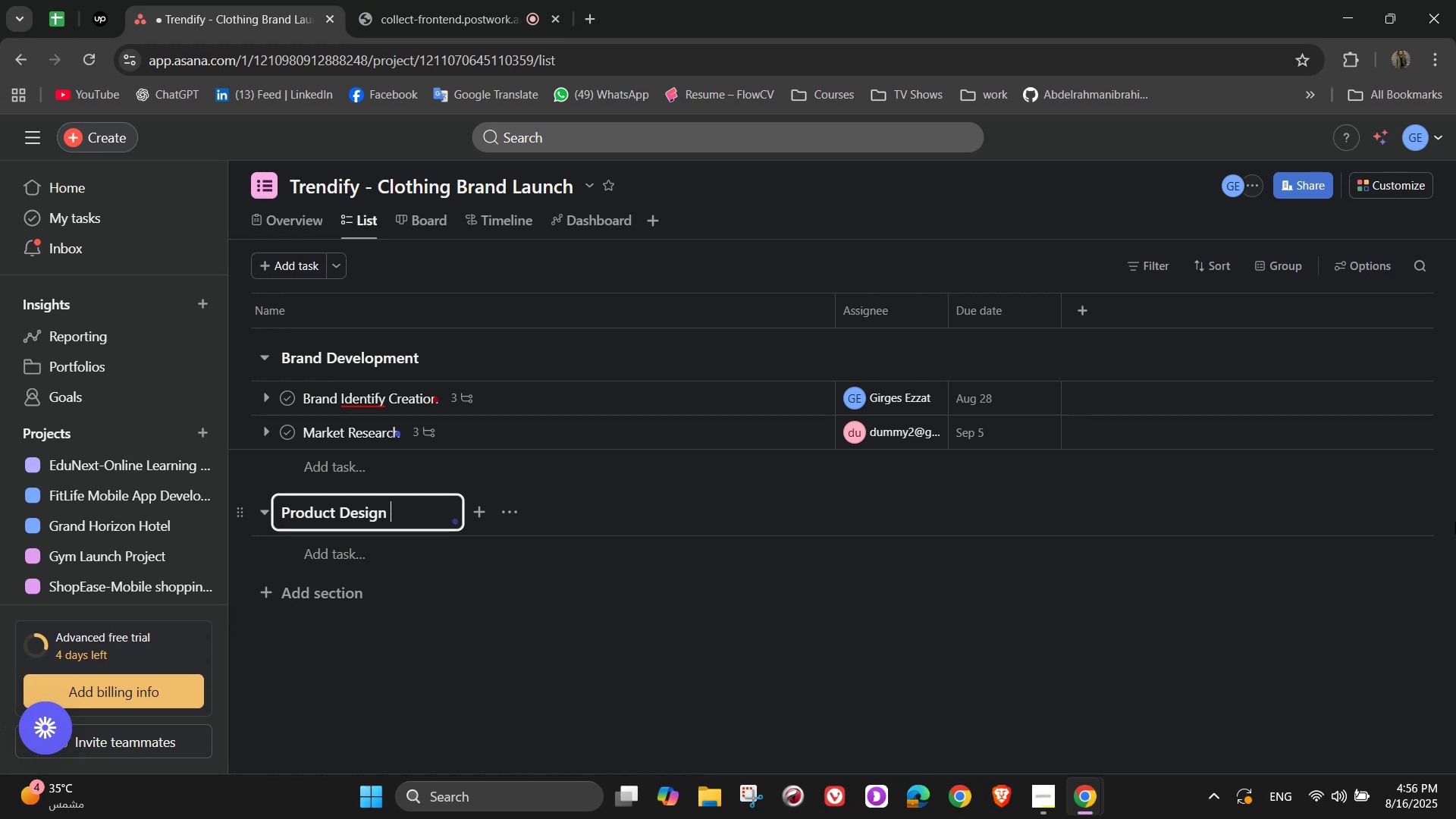 
key(Enter)
 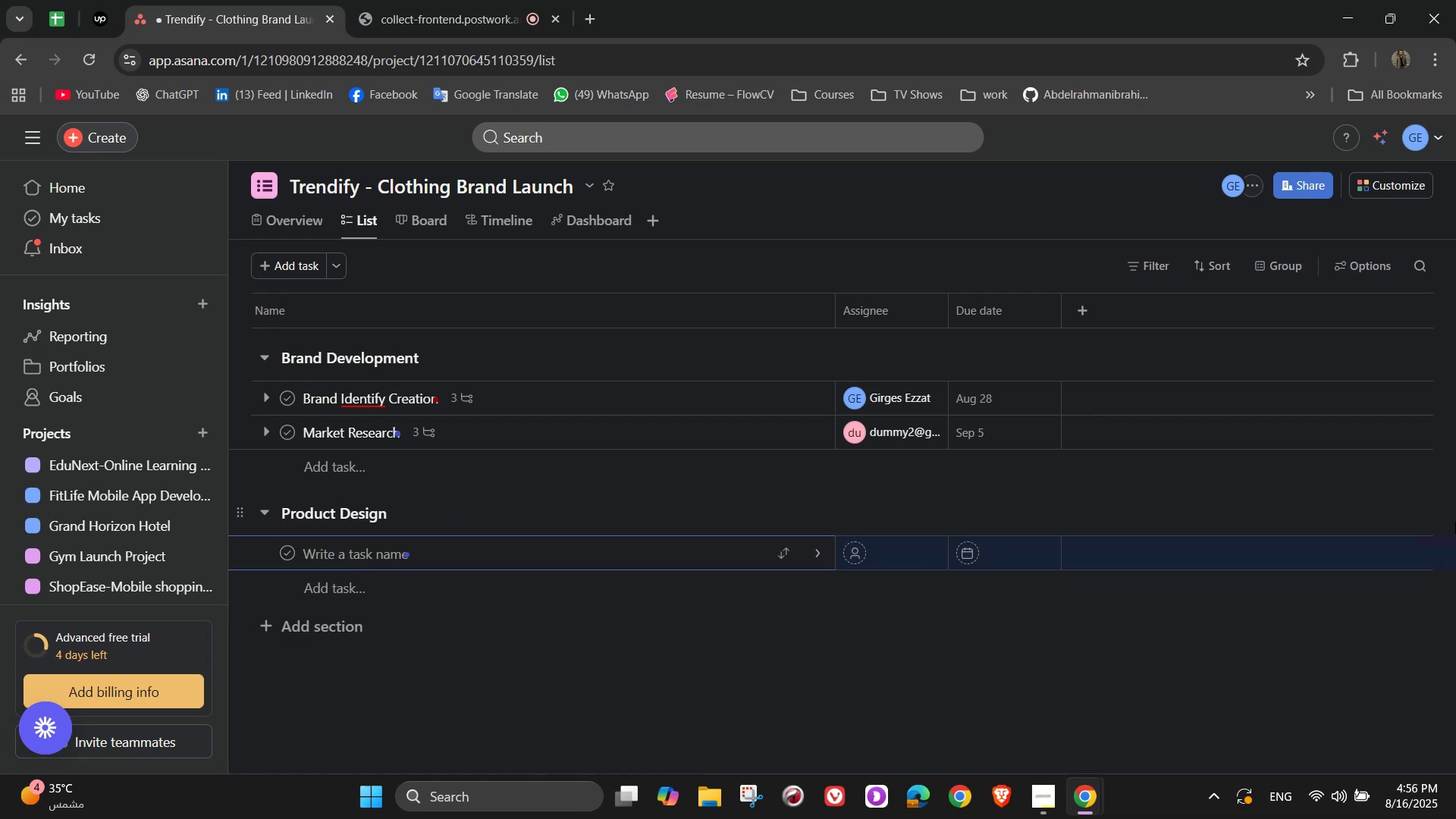 
key(Shift+C)
 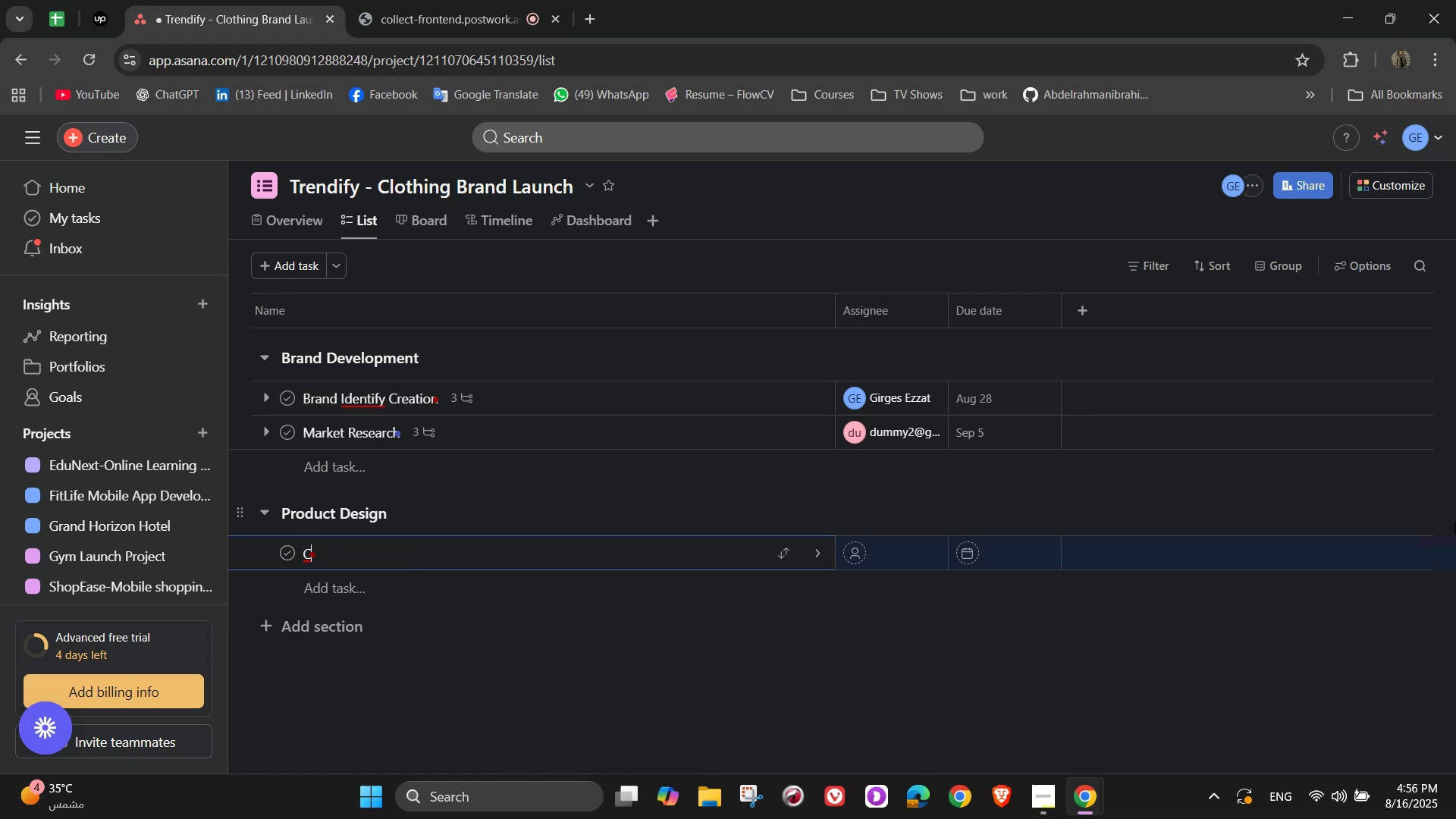 
type(ollection)
 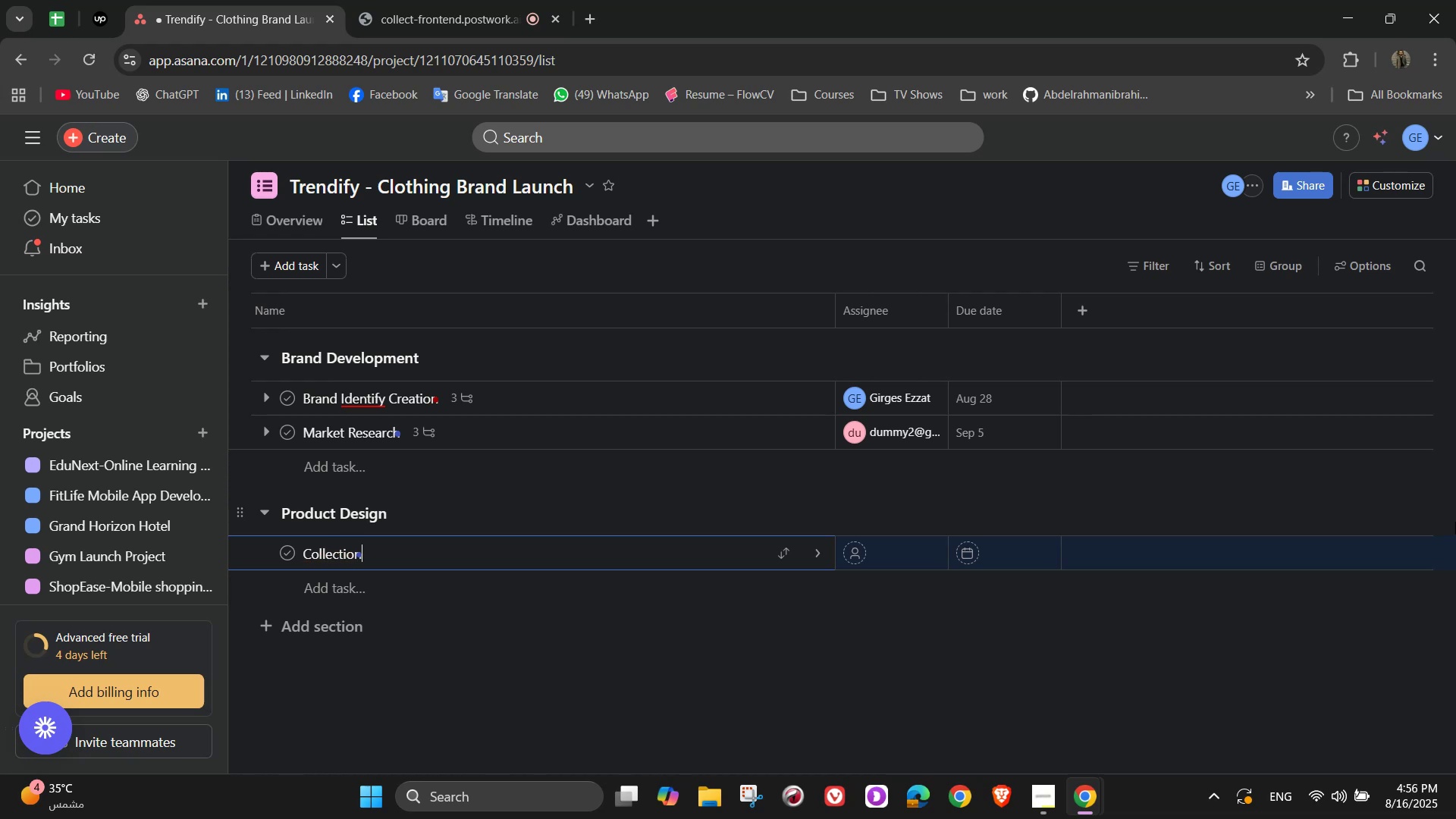 
scroll: coordinate [1455, 522], scroll_direction: up, amount: 1.0
 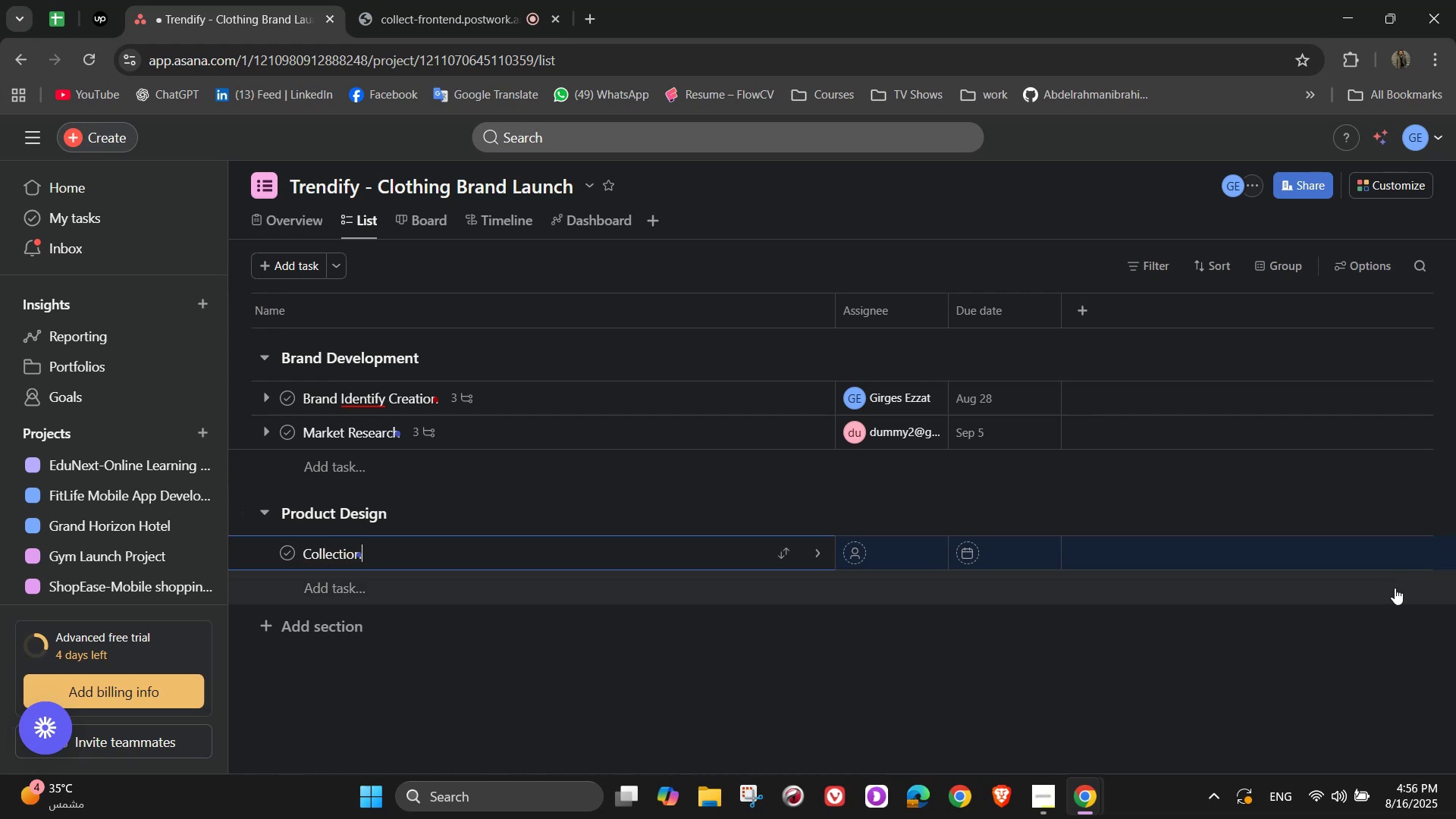 
mouse_move([1346, 658])
 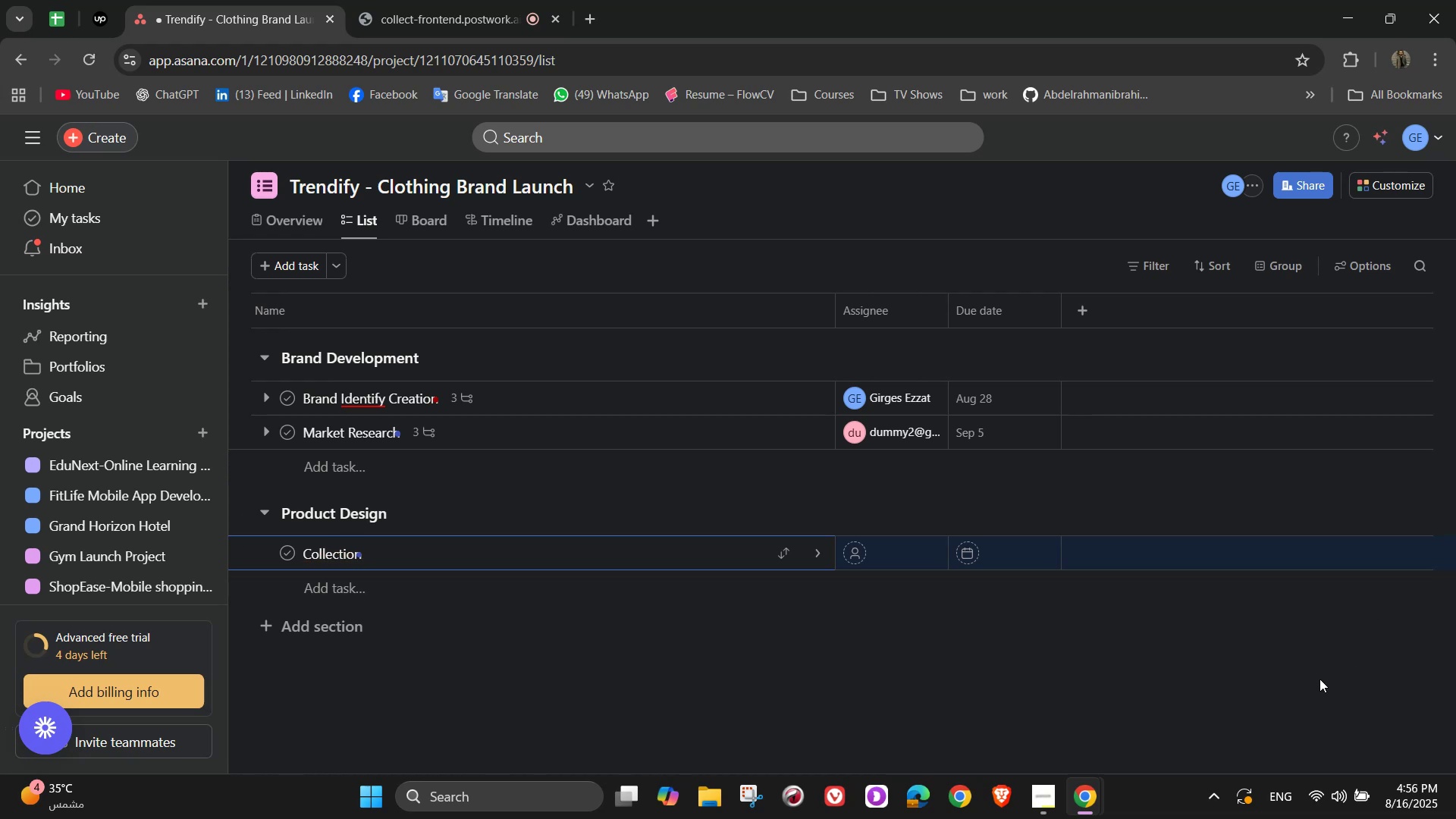 
type( Desin)
key(Backspace)
type(gn)
 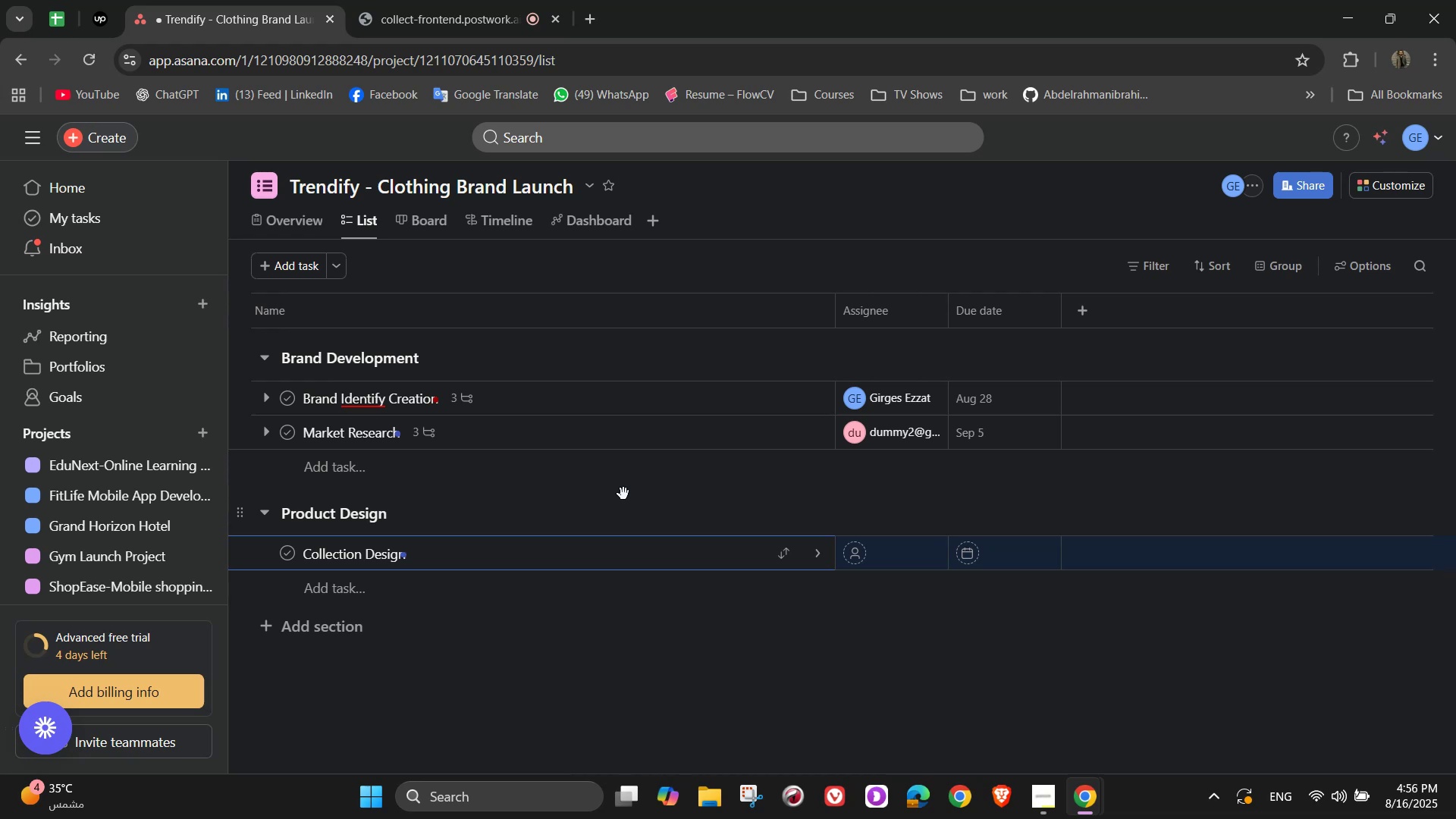 
wait(15.33)
 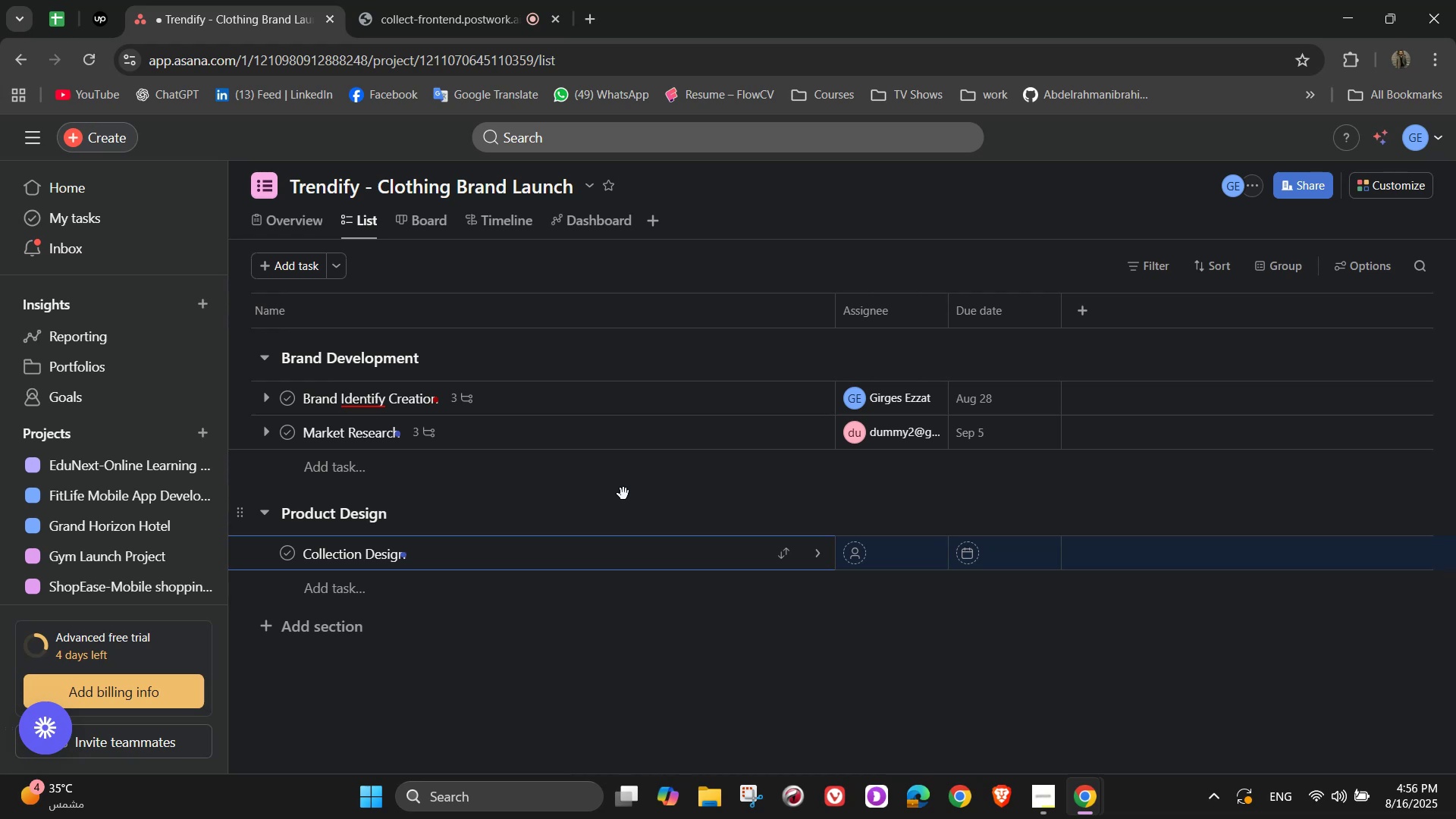 
left_click([814, 557])
 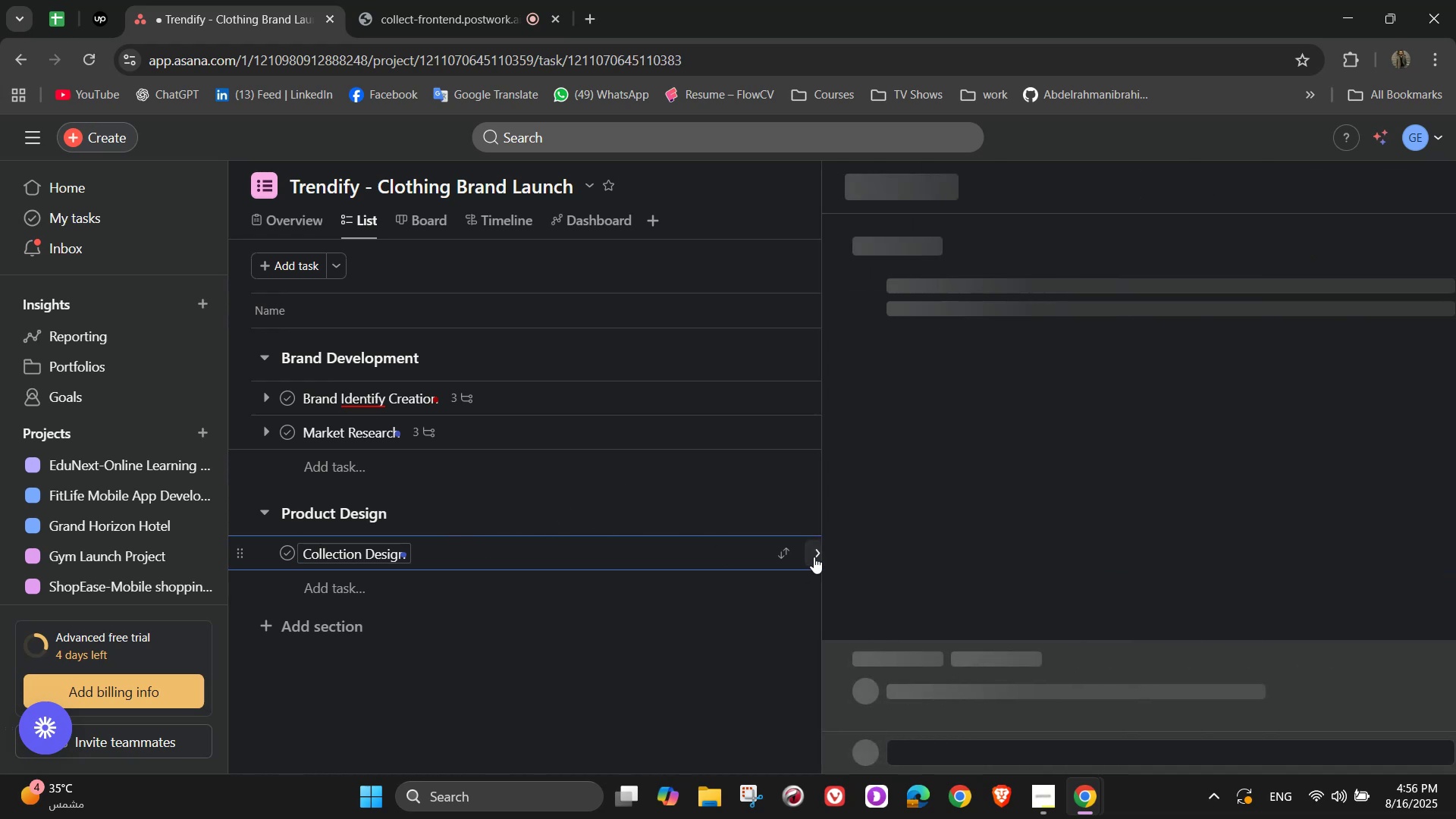 
mouse_move([843, 485])
 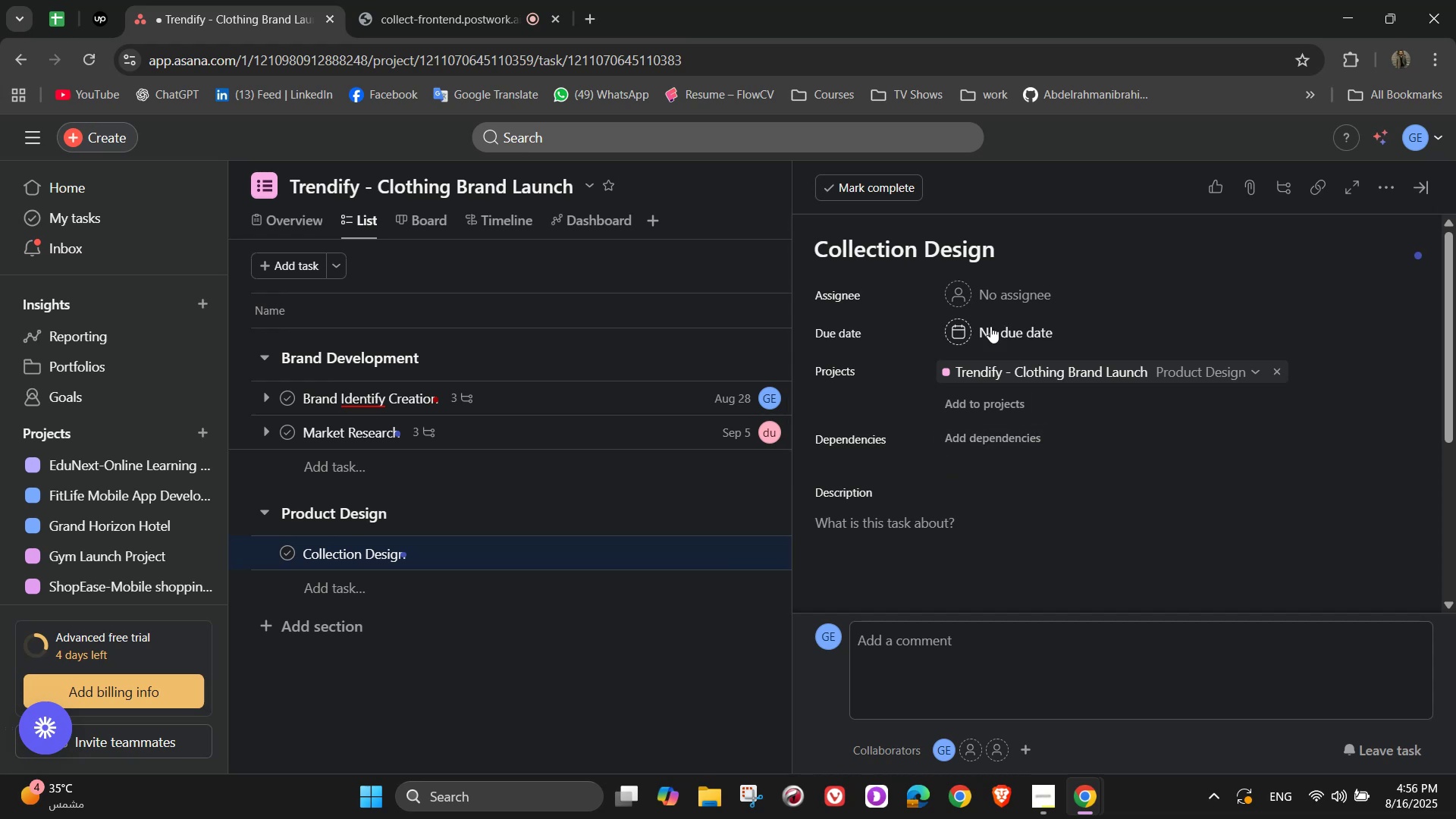 
left_click([987, 306])
 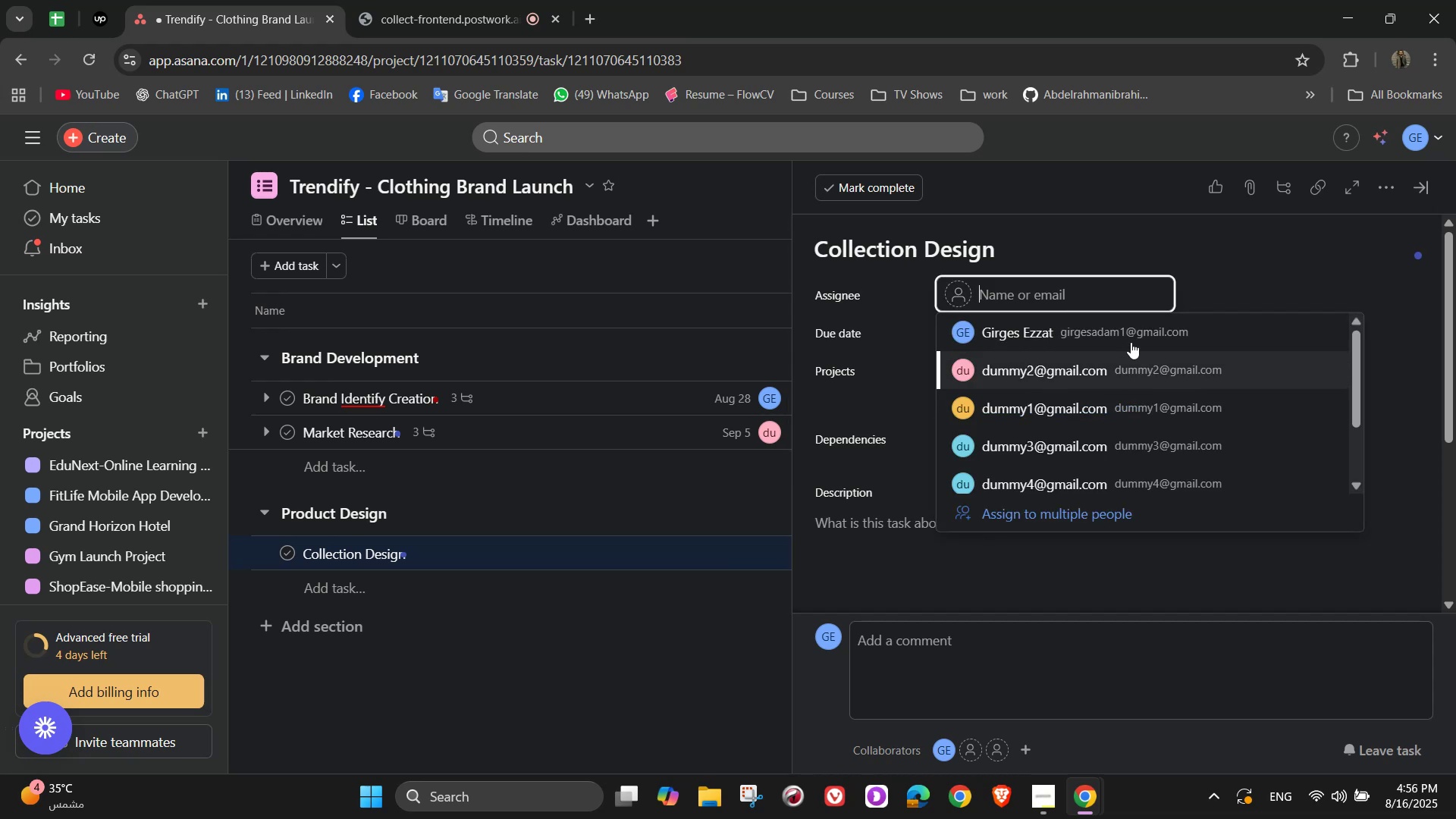 
left_click([1101, 404])
 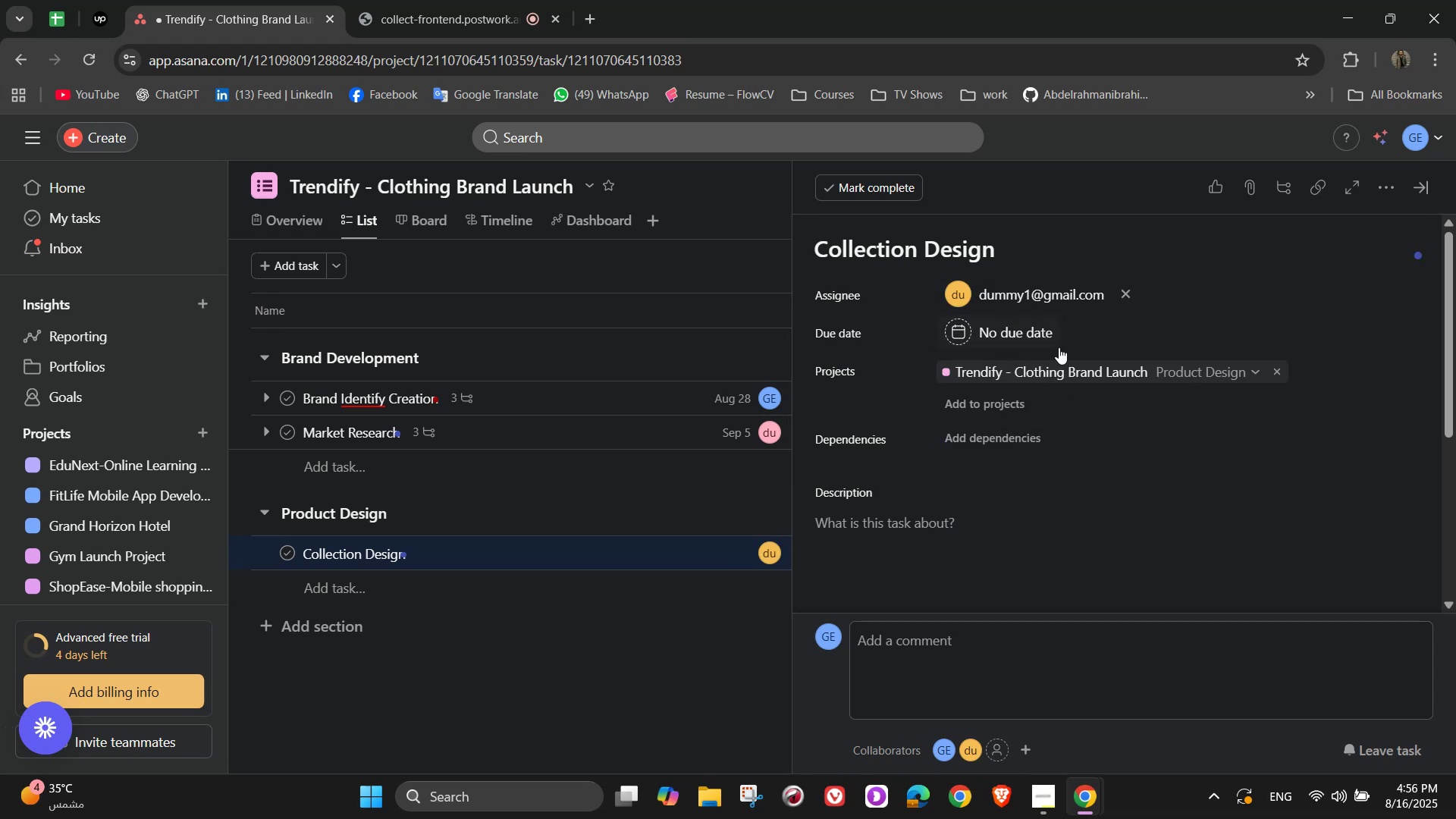 
wait(5.89)
 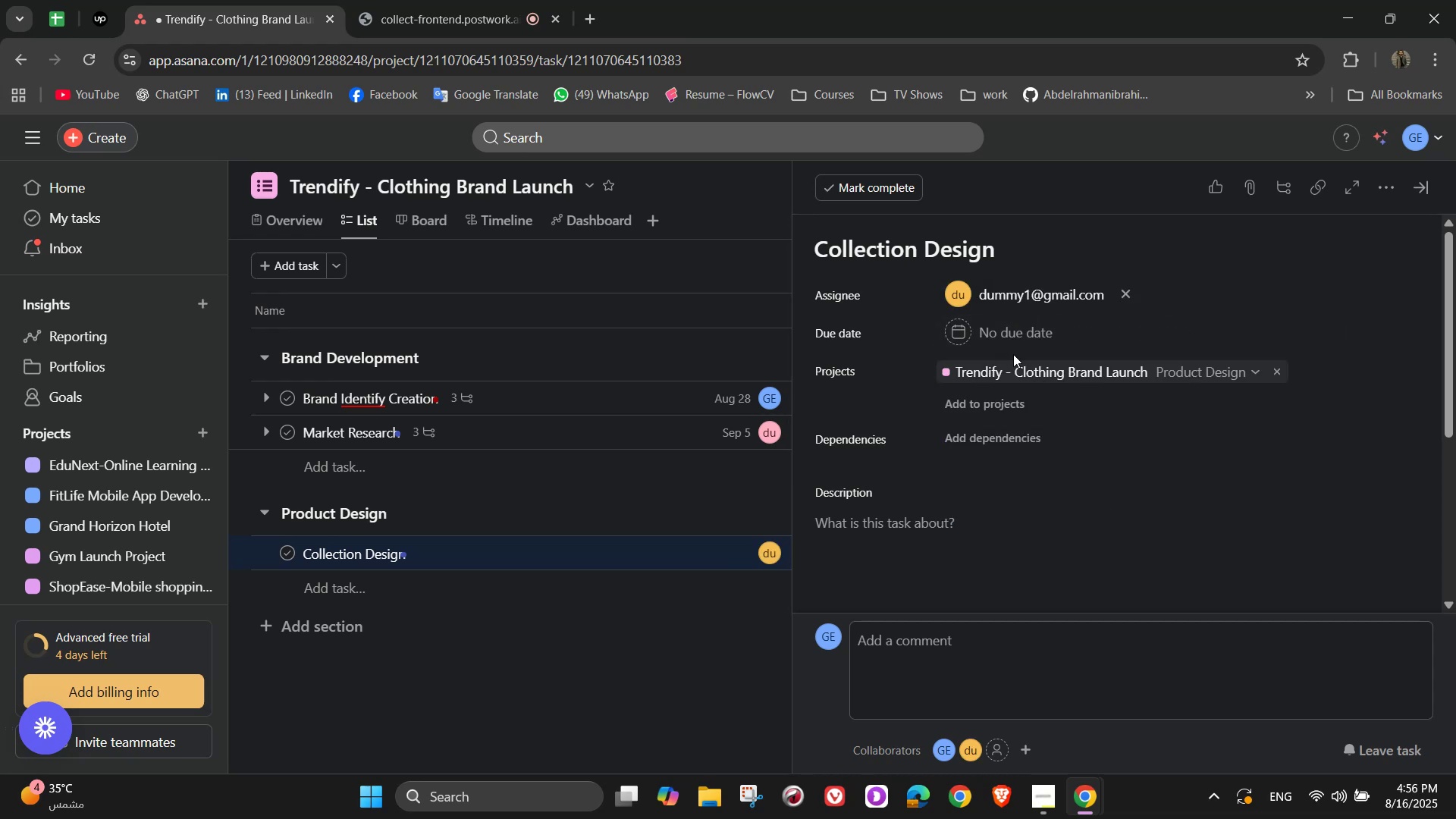 
left_click([990, 341])
 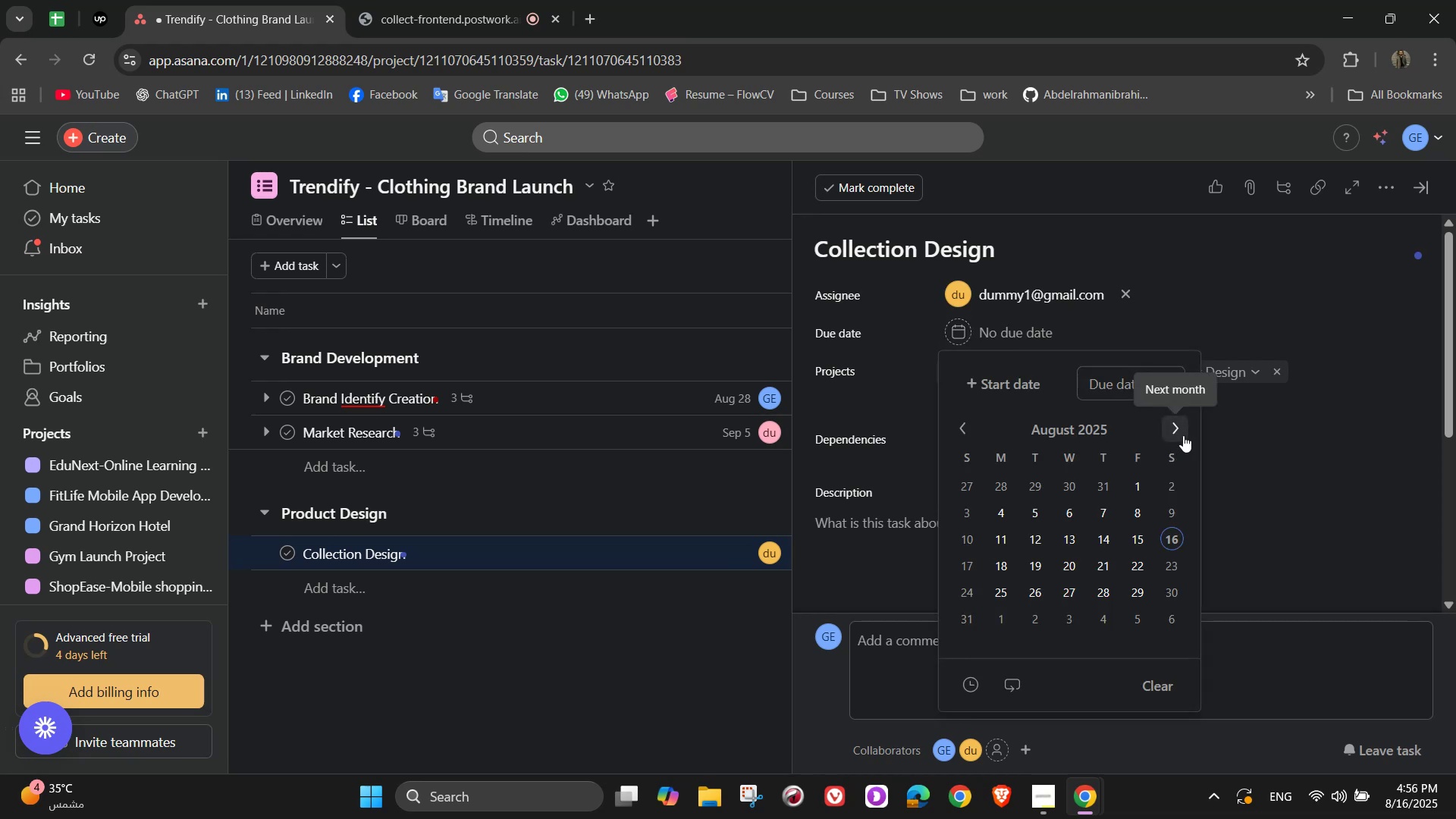 
double_click([1172, 439])
 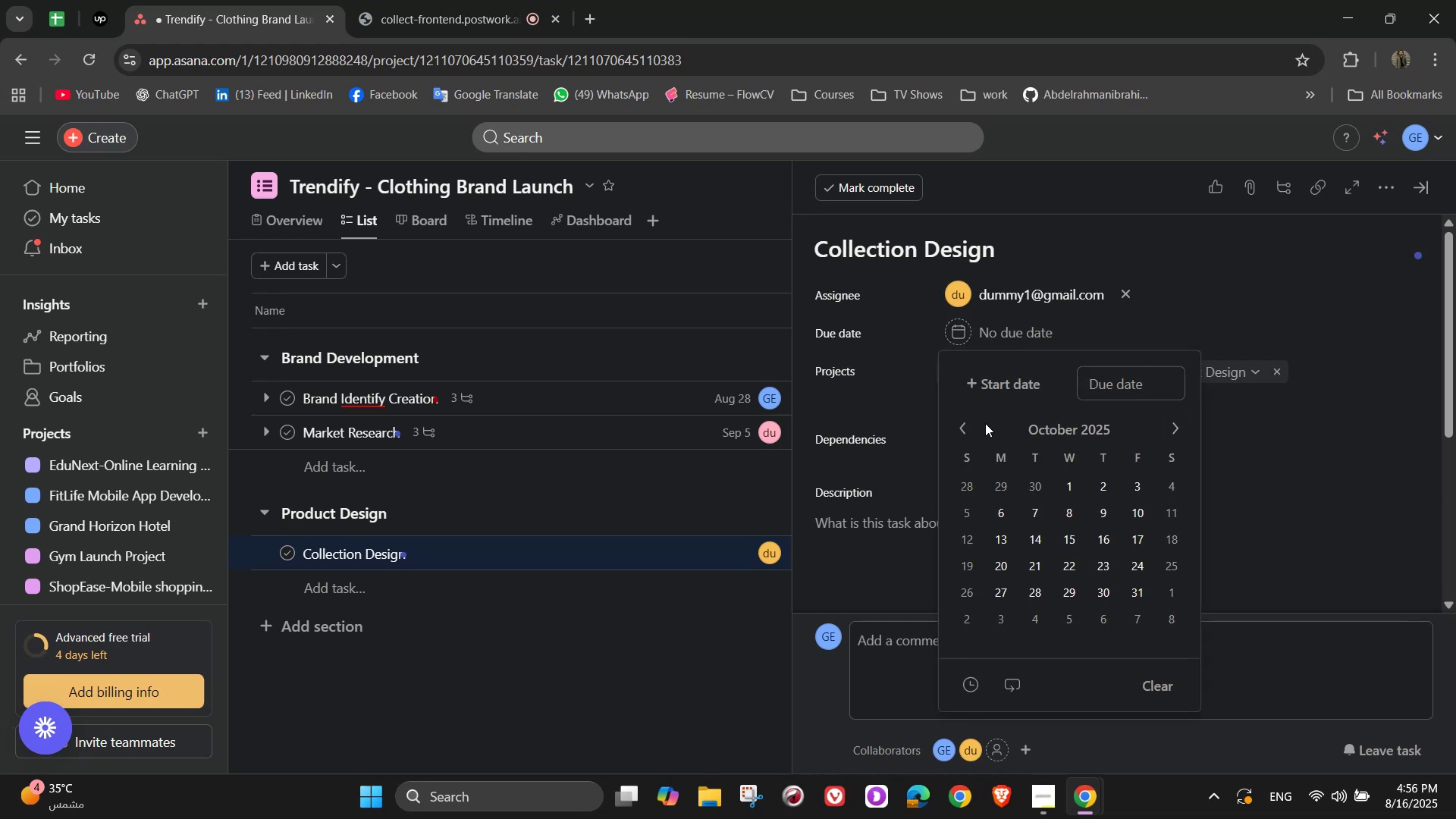 
left_click([961, 423])
 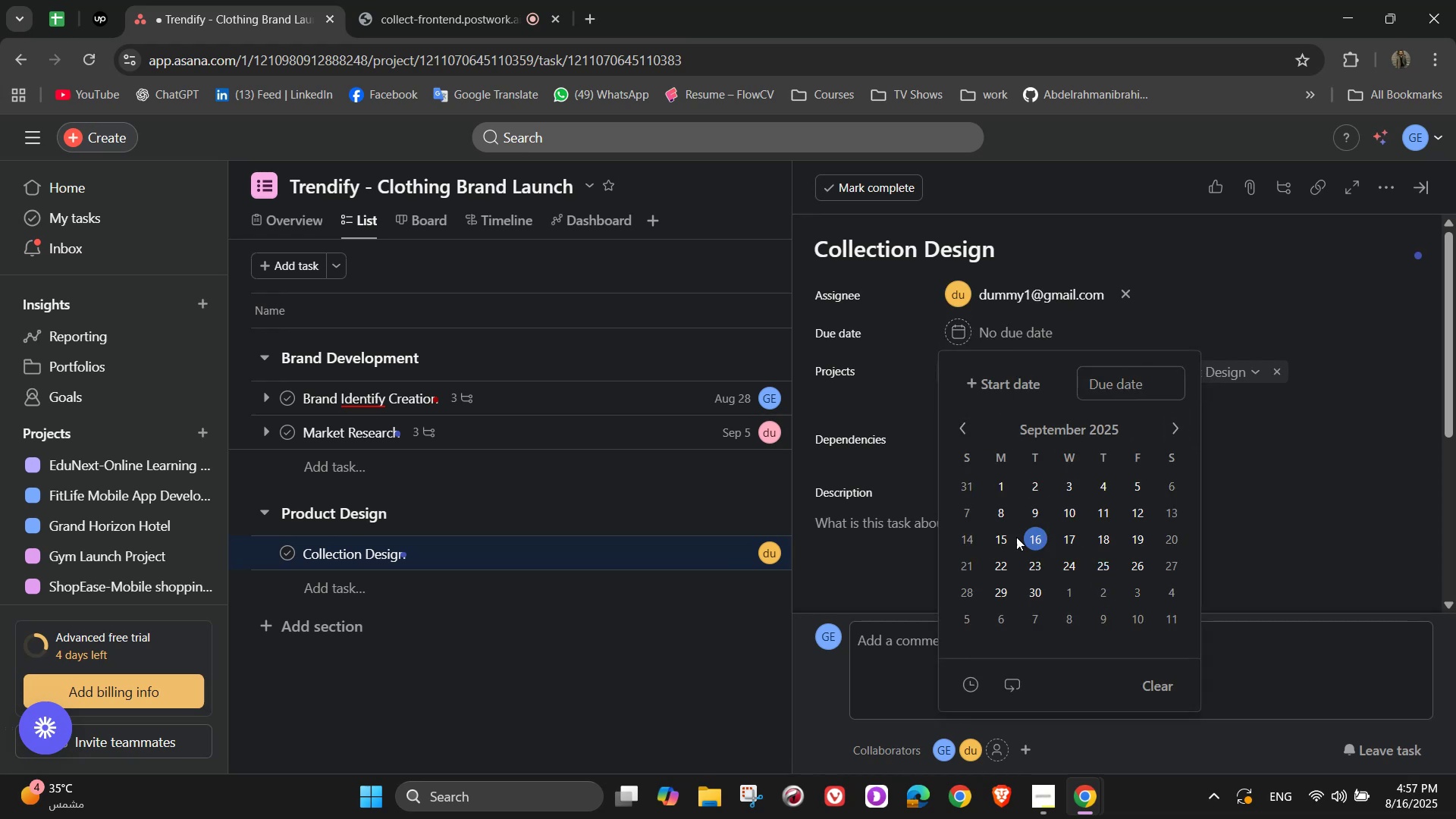 
left_click([998, 538])
 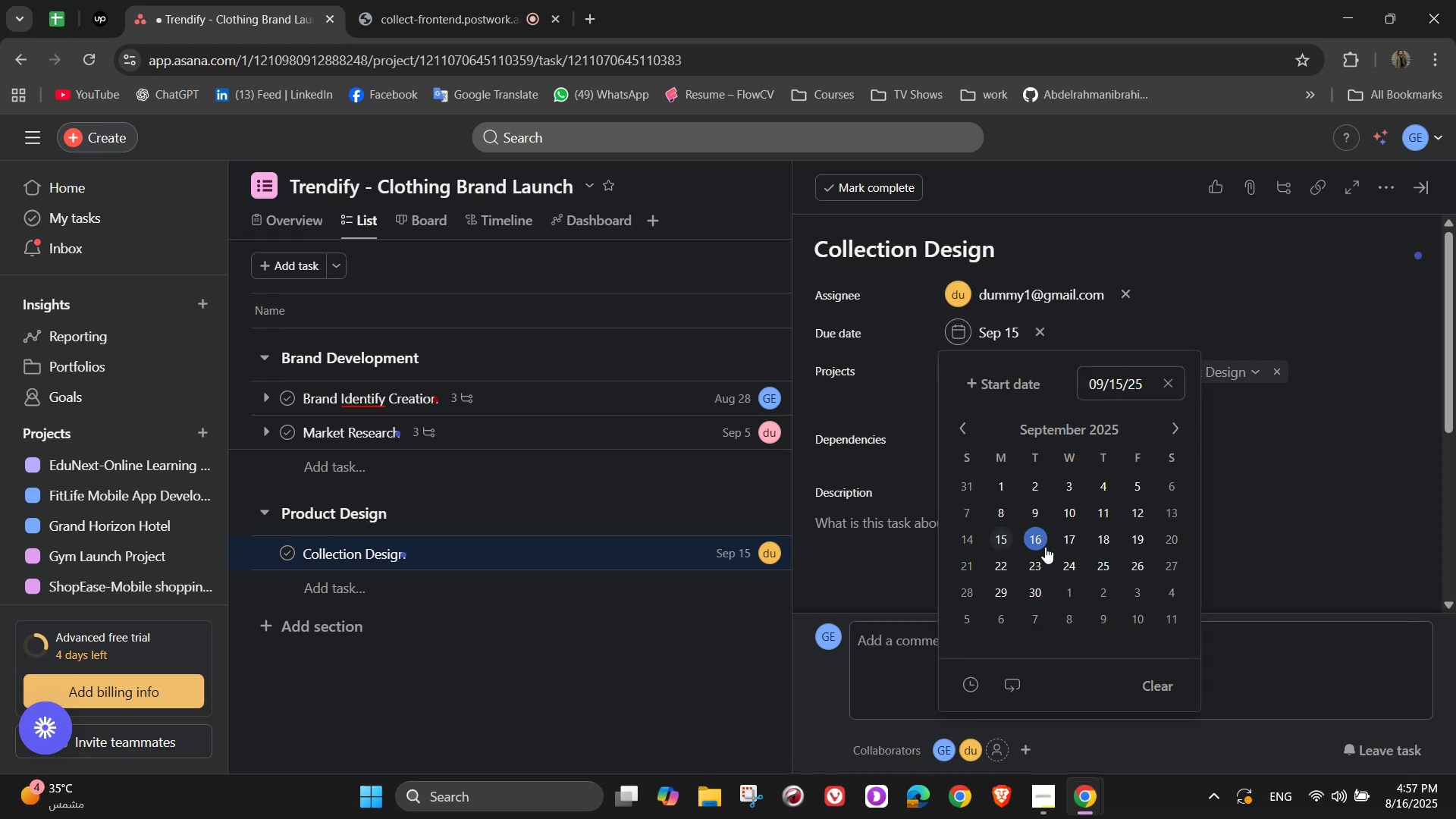 
left_click([1271, 468])
 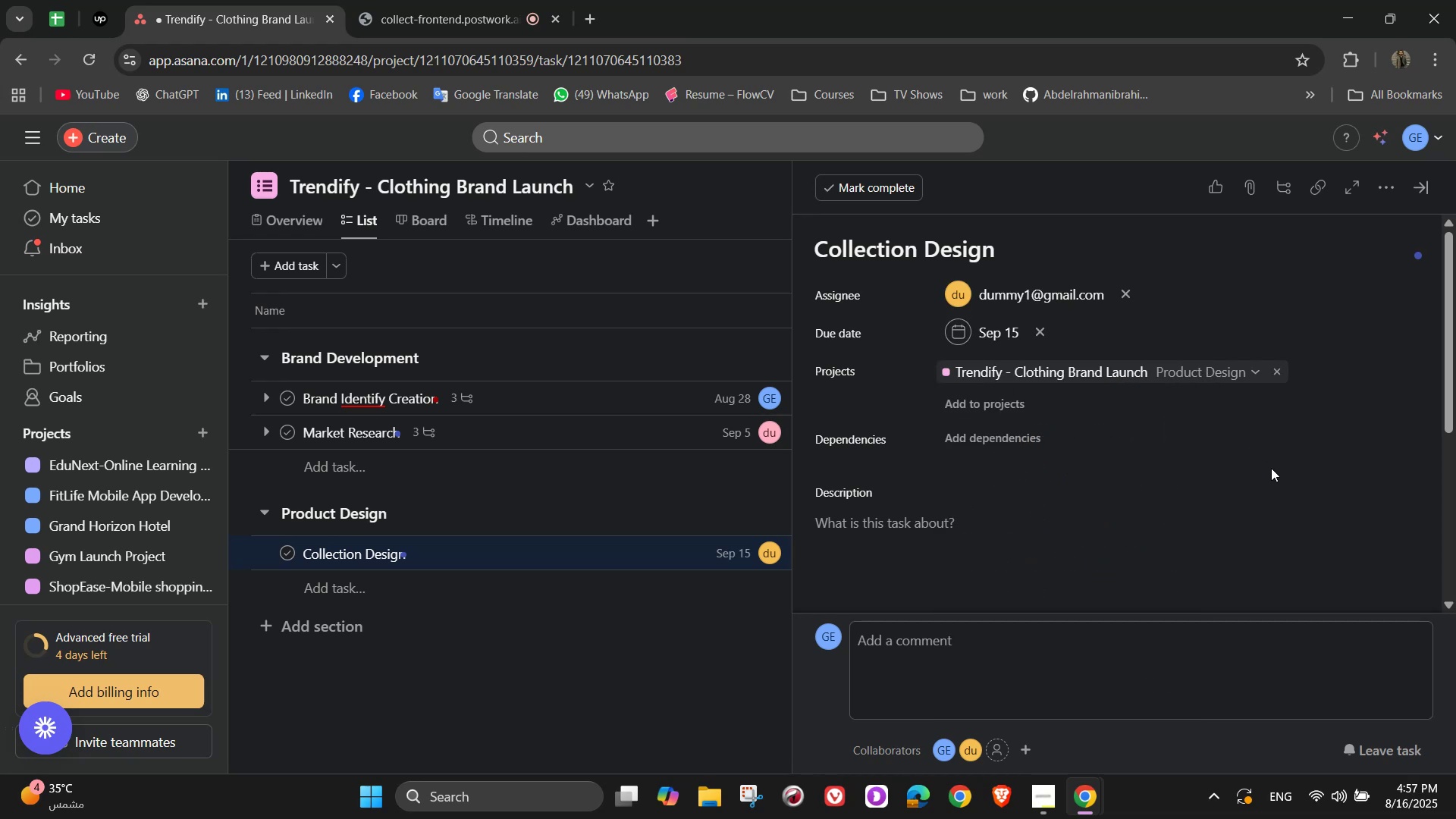 
scroll: coordinate [1271, 468], scroll_direction: down, amount: 2.0
 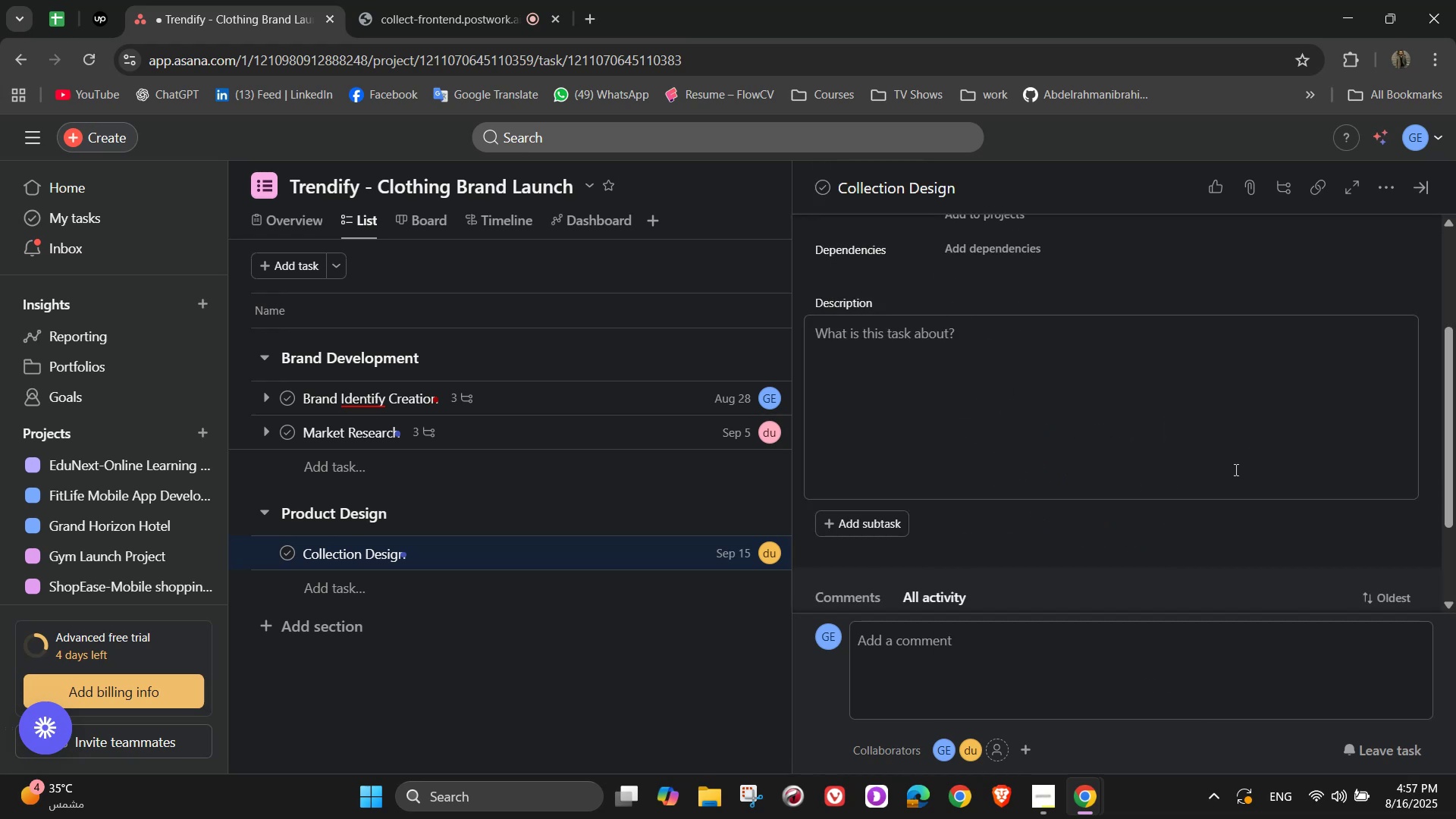 
left_click([1185, 427])
 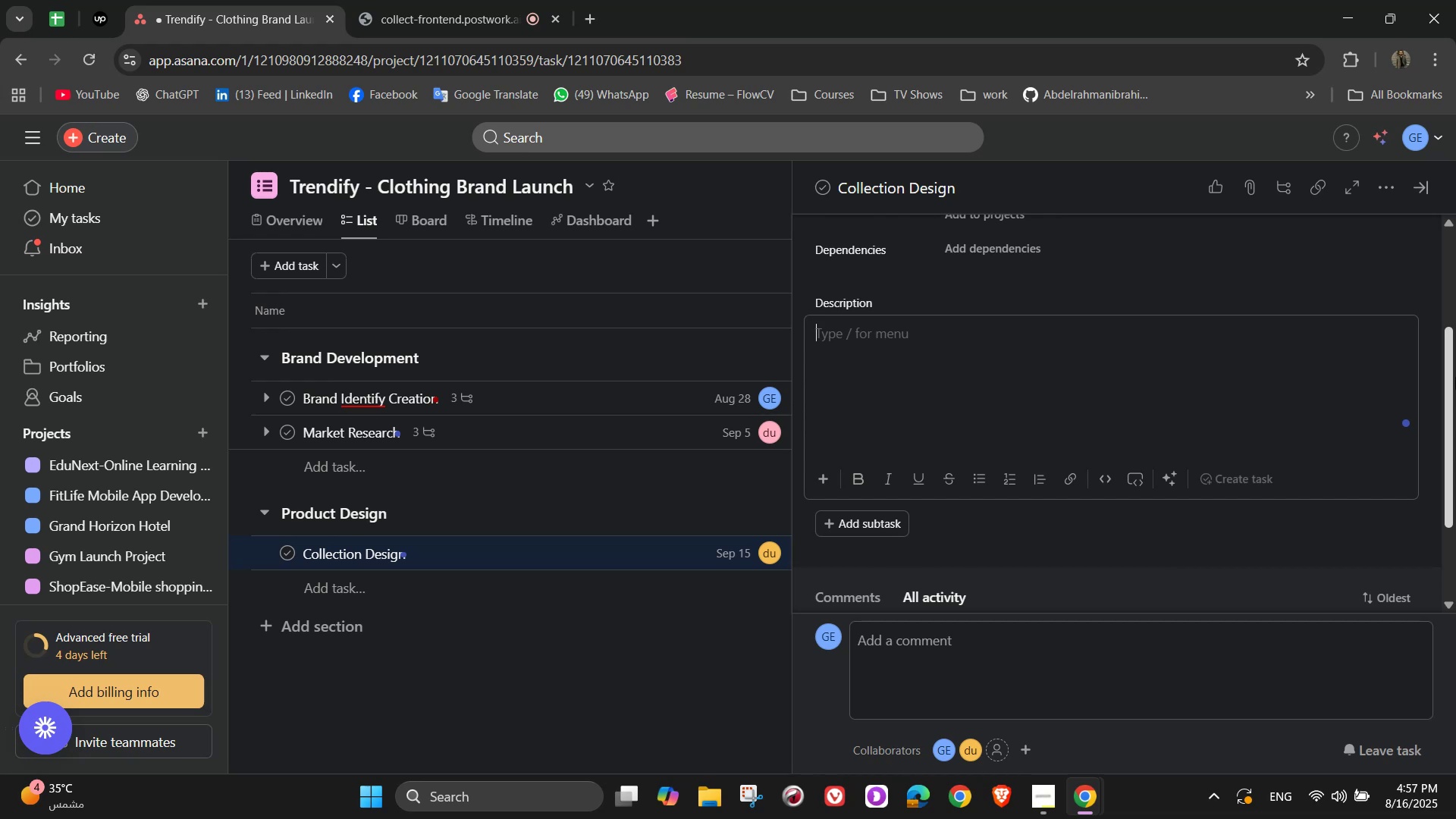 
wait(8.06)
 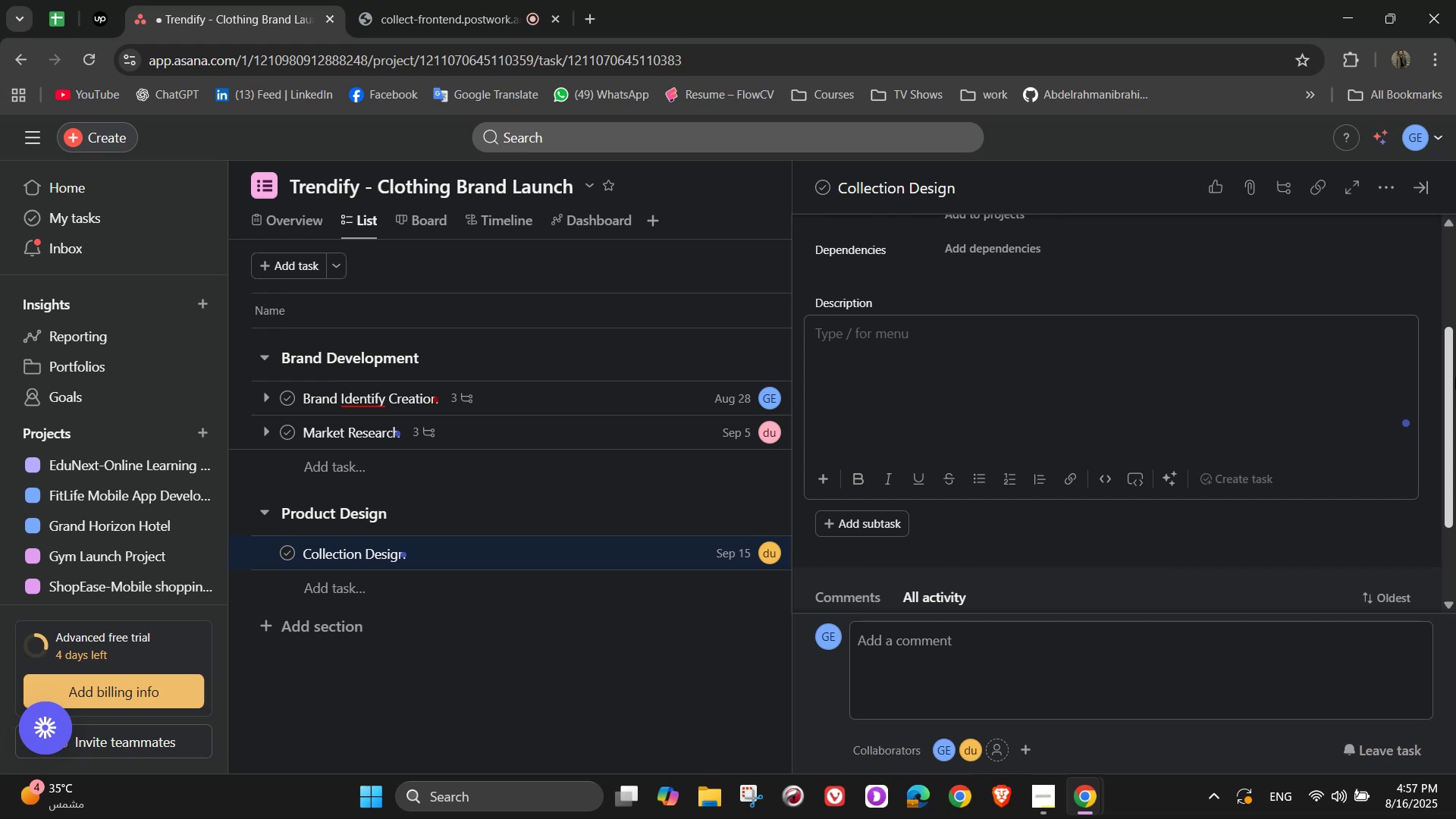 
type(Plan and sketv)
key(Backspace)
type(ch the first )
 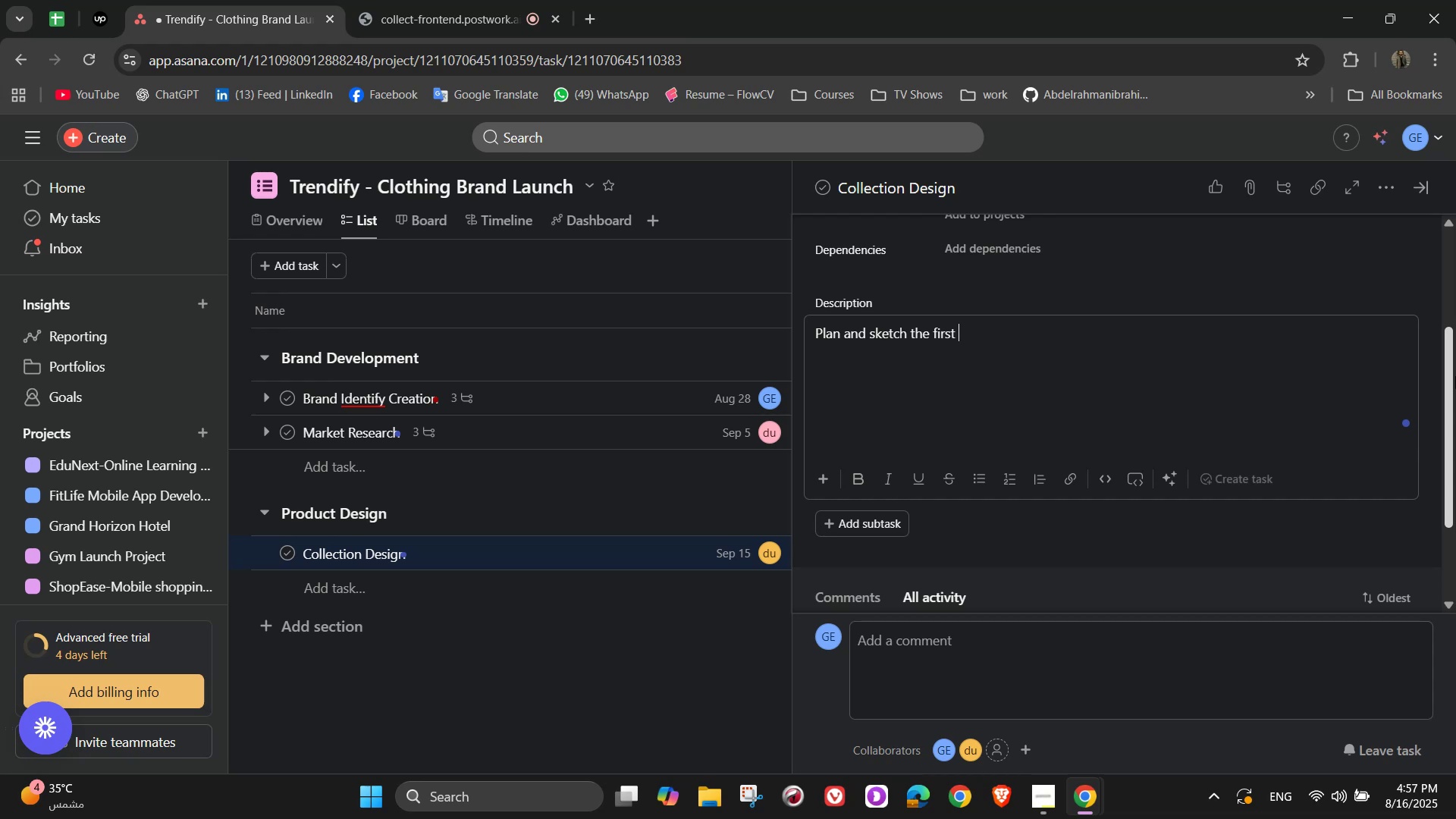 
wait(5.89)
 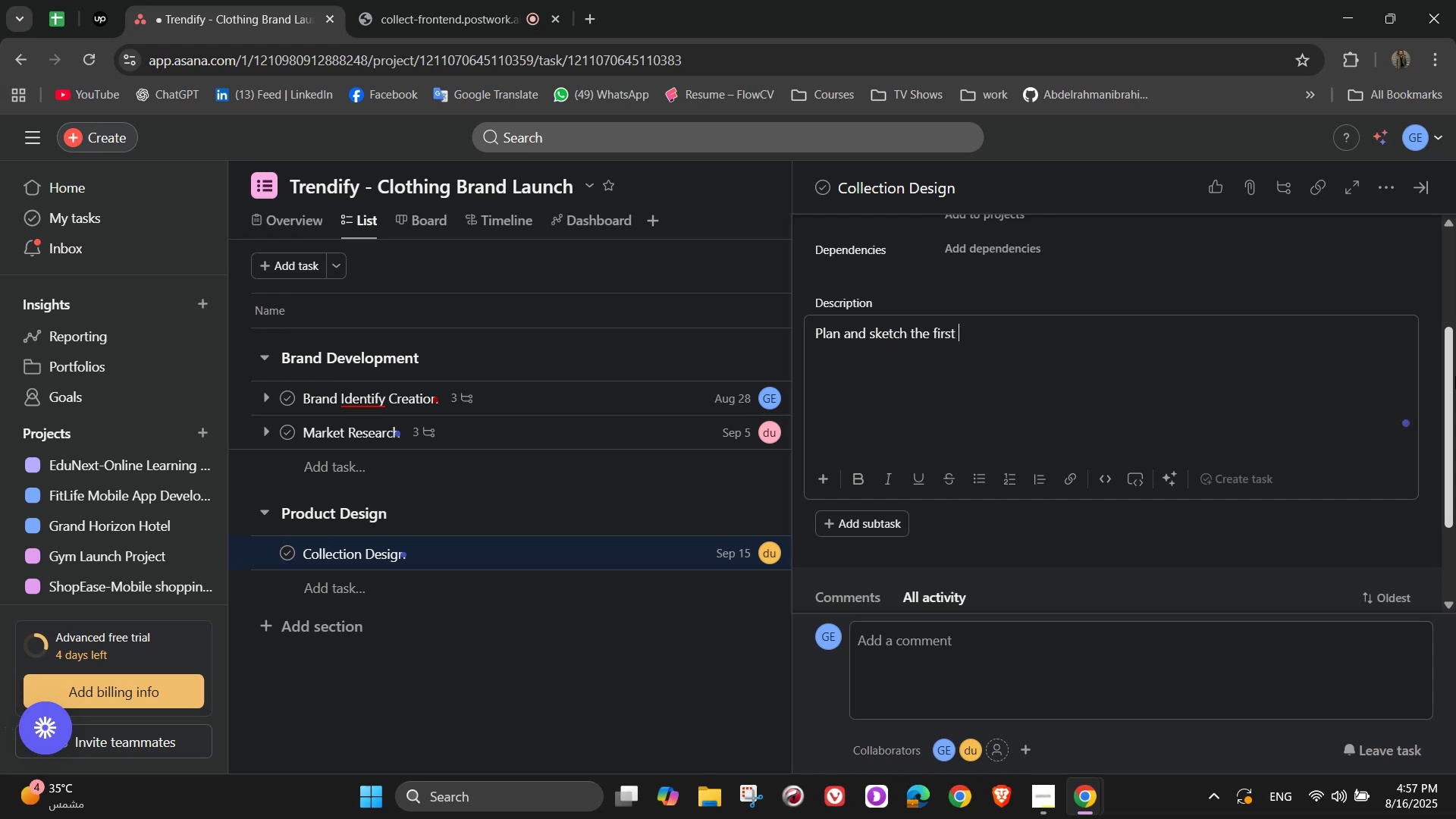 
type(collection)
 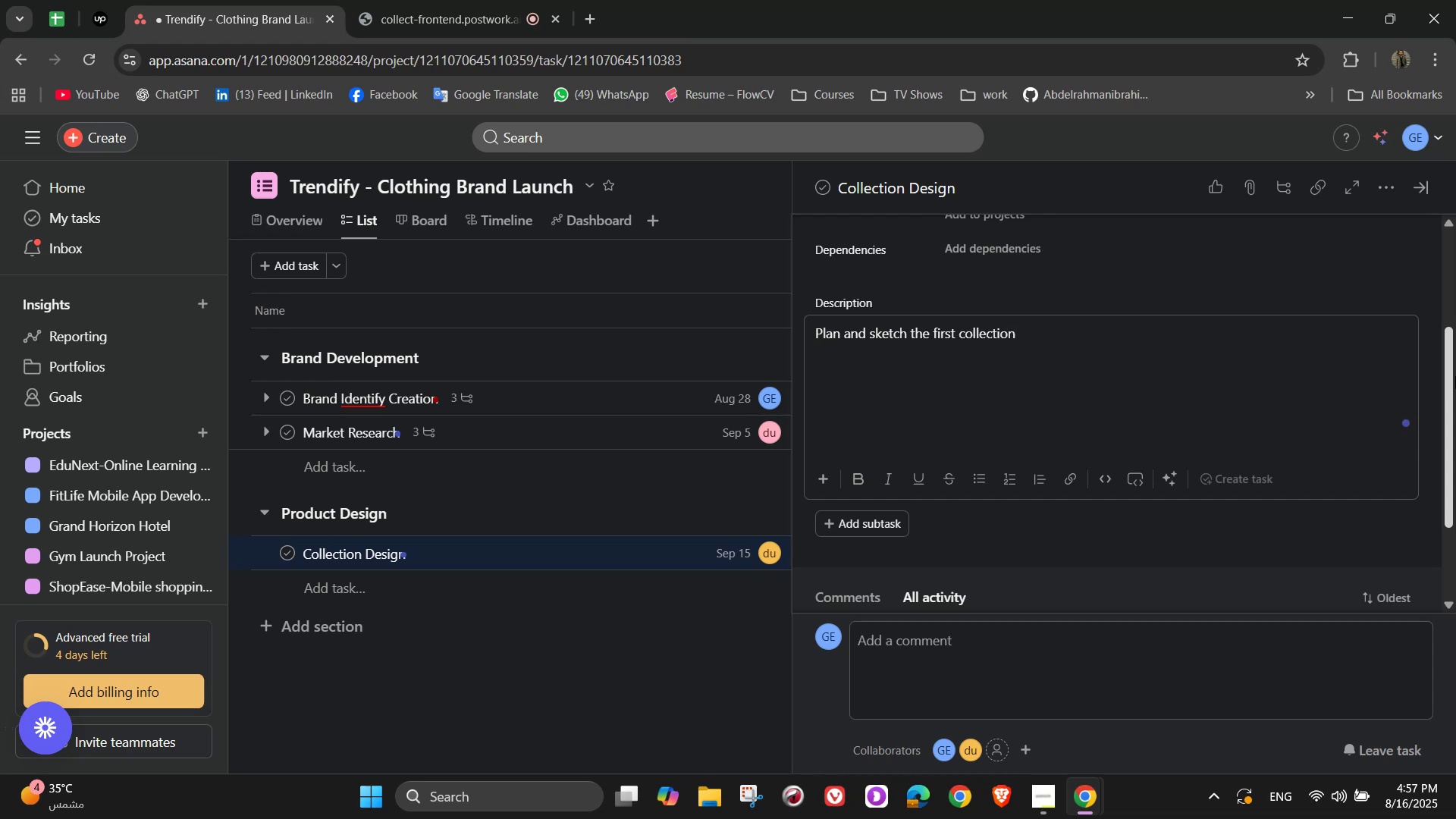 
type( of 20)
 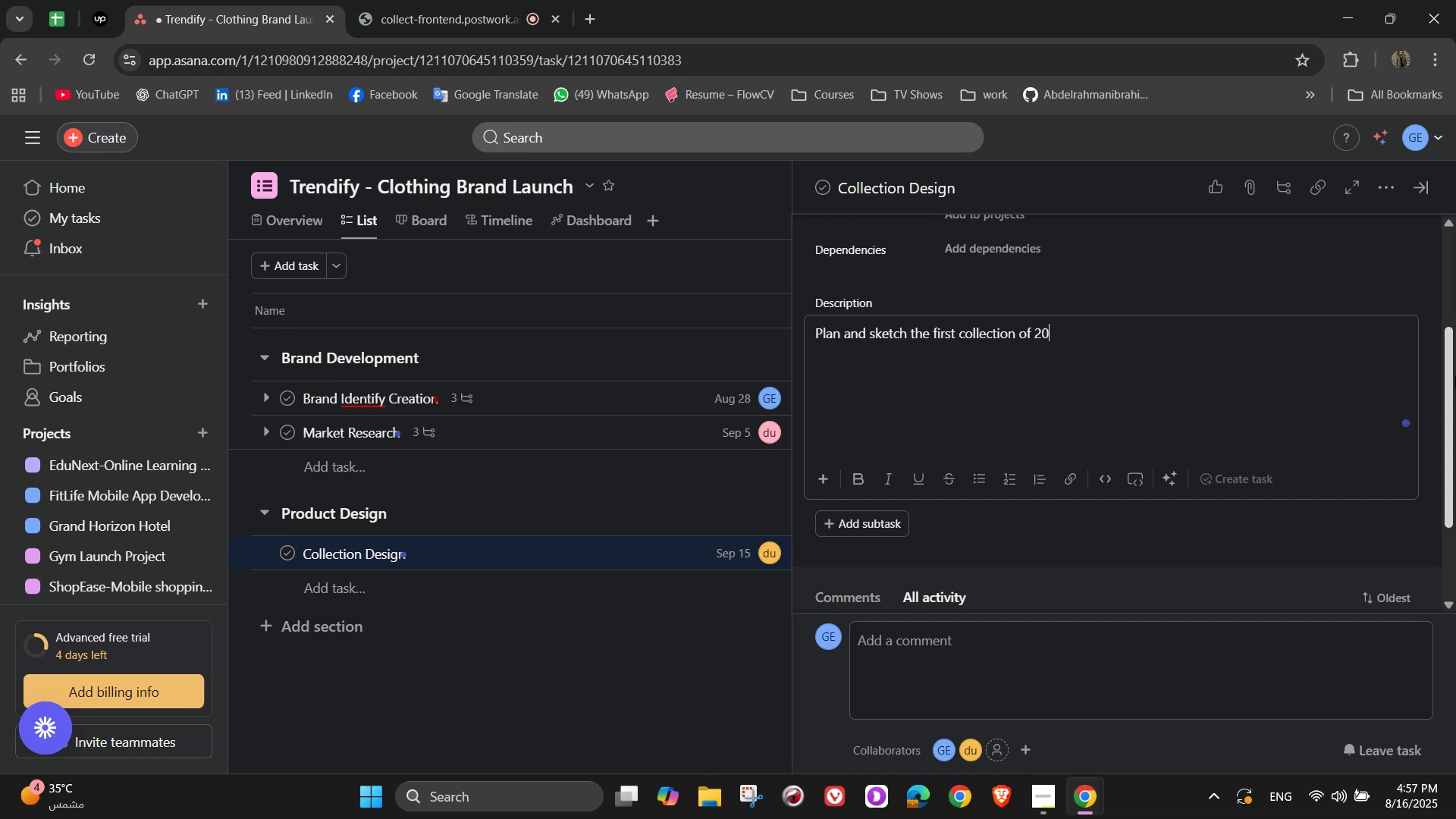 
type( clothing )
 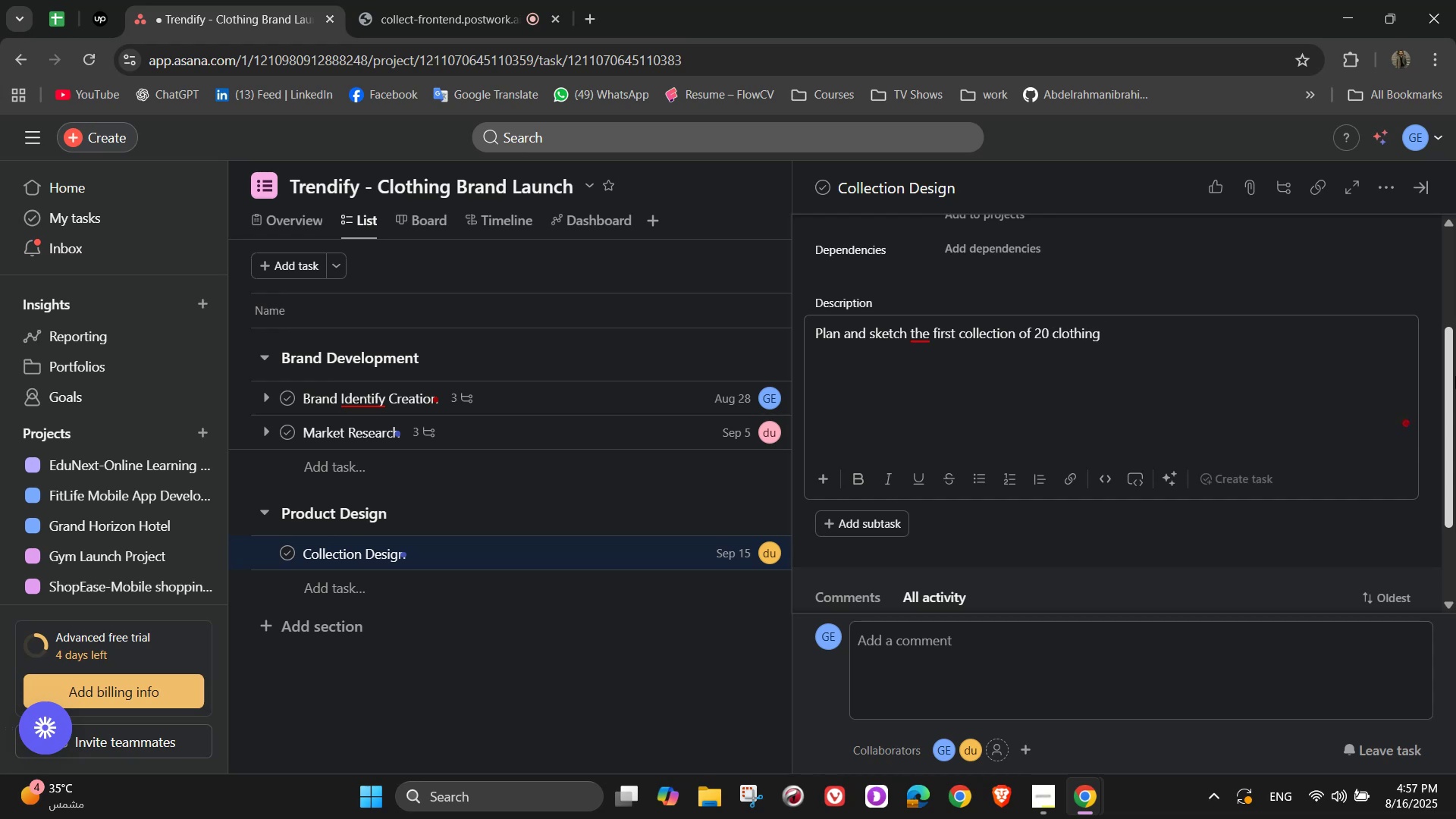 
type(item)
 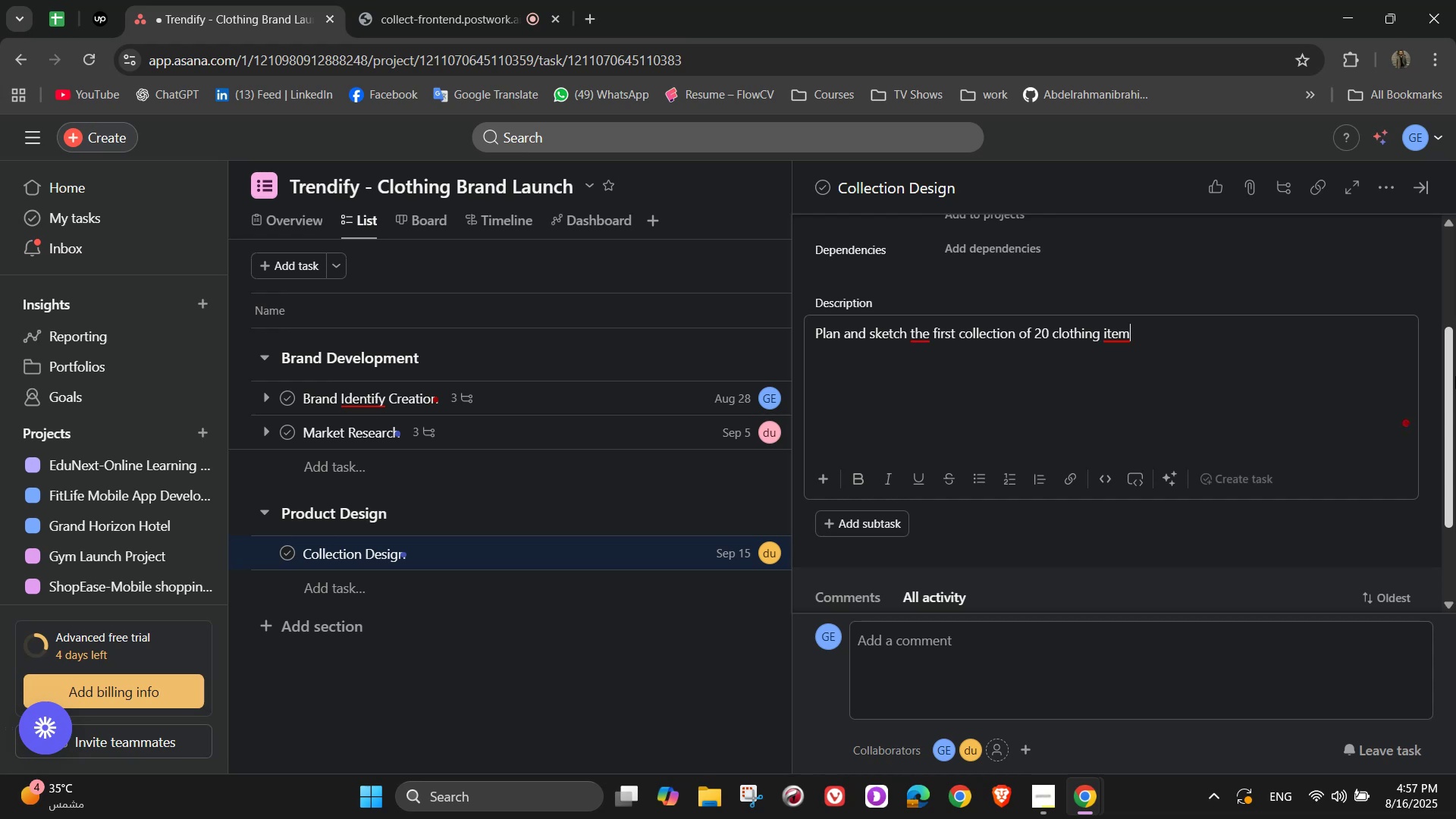 
wait(9.56)
 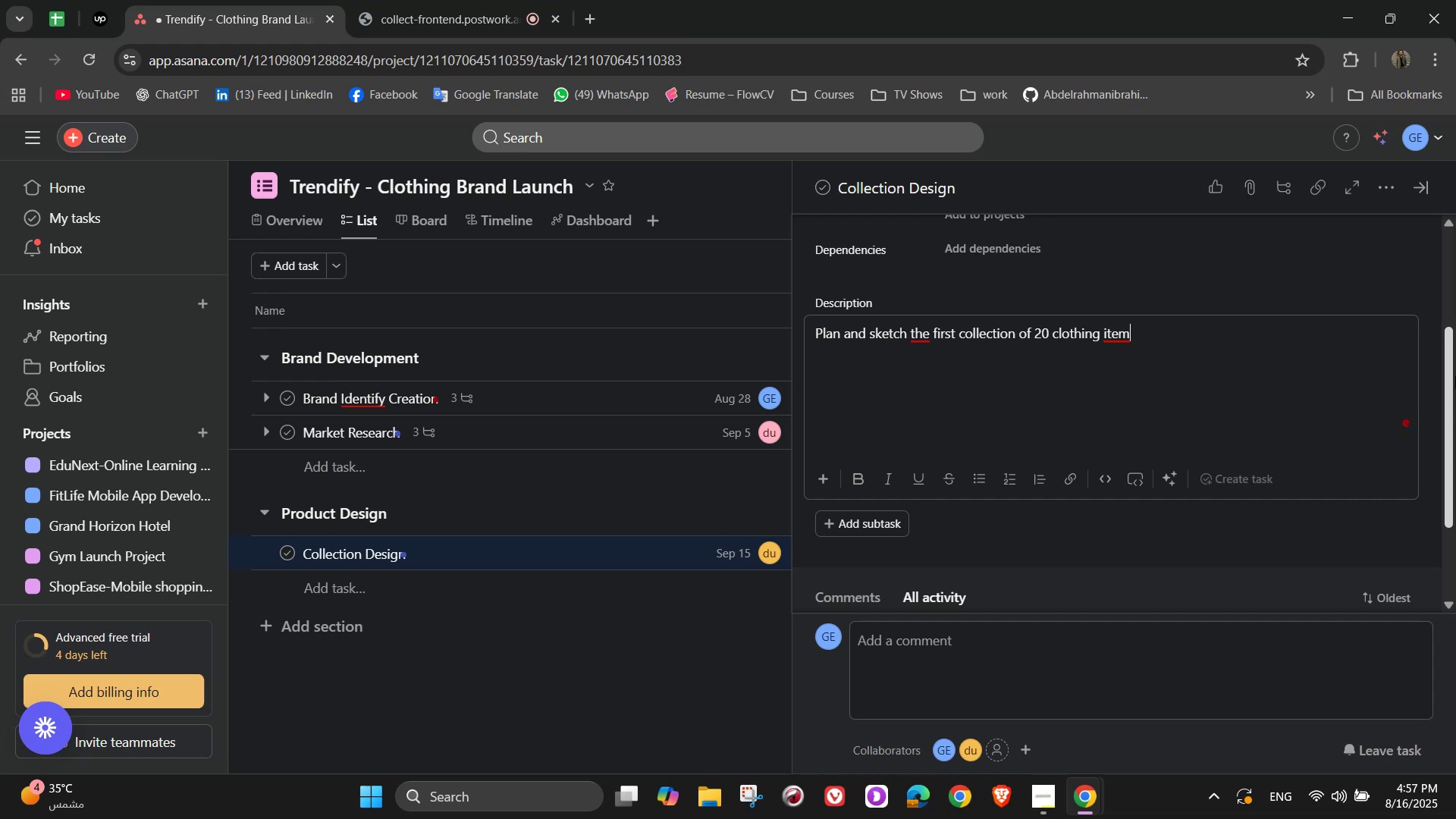 
type(s. Ensure a )
 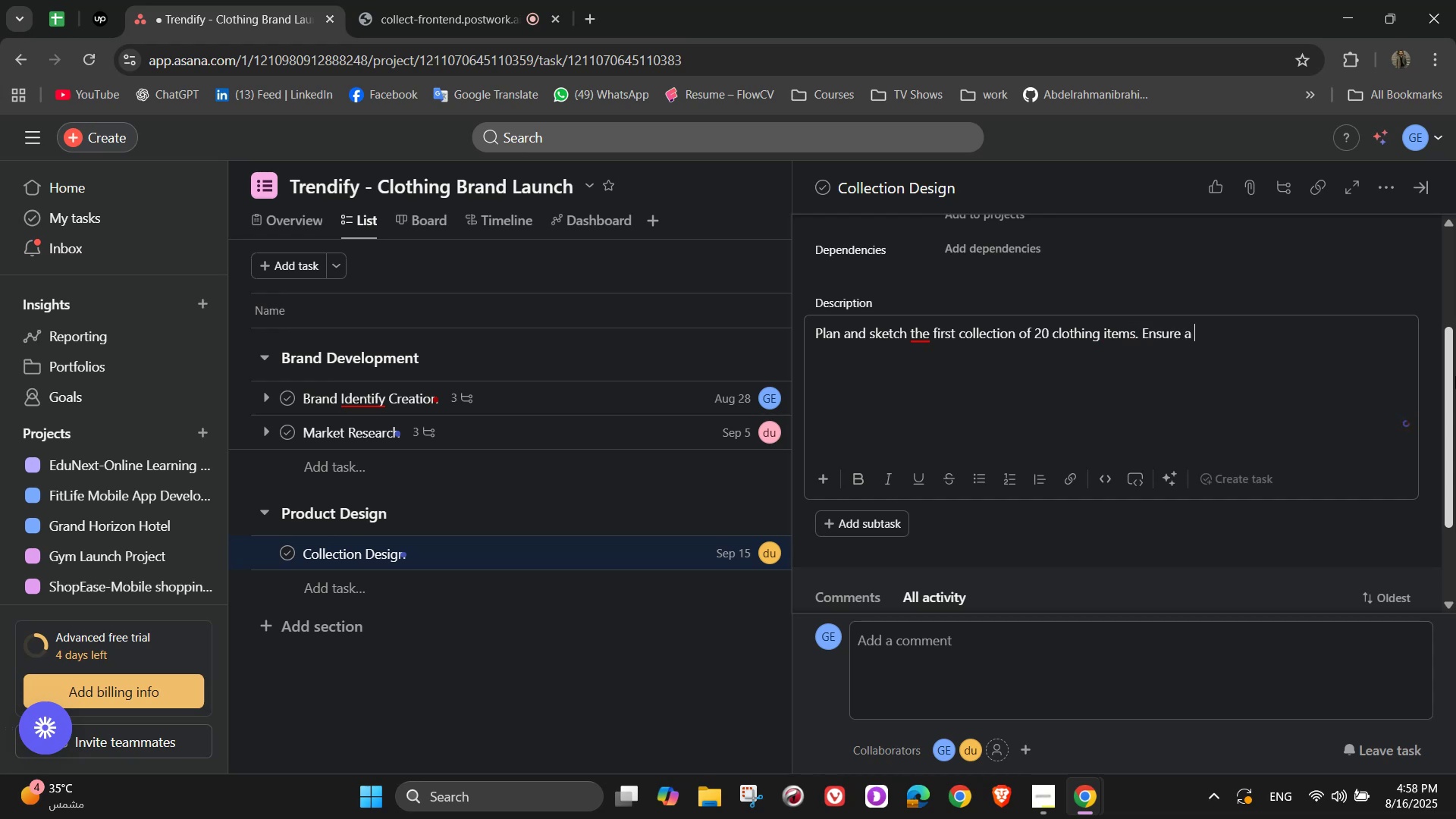 
wait(5.72)
 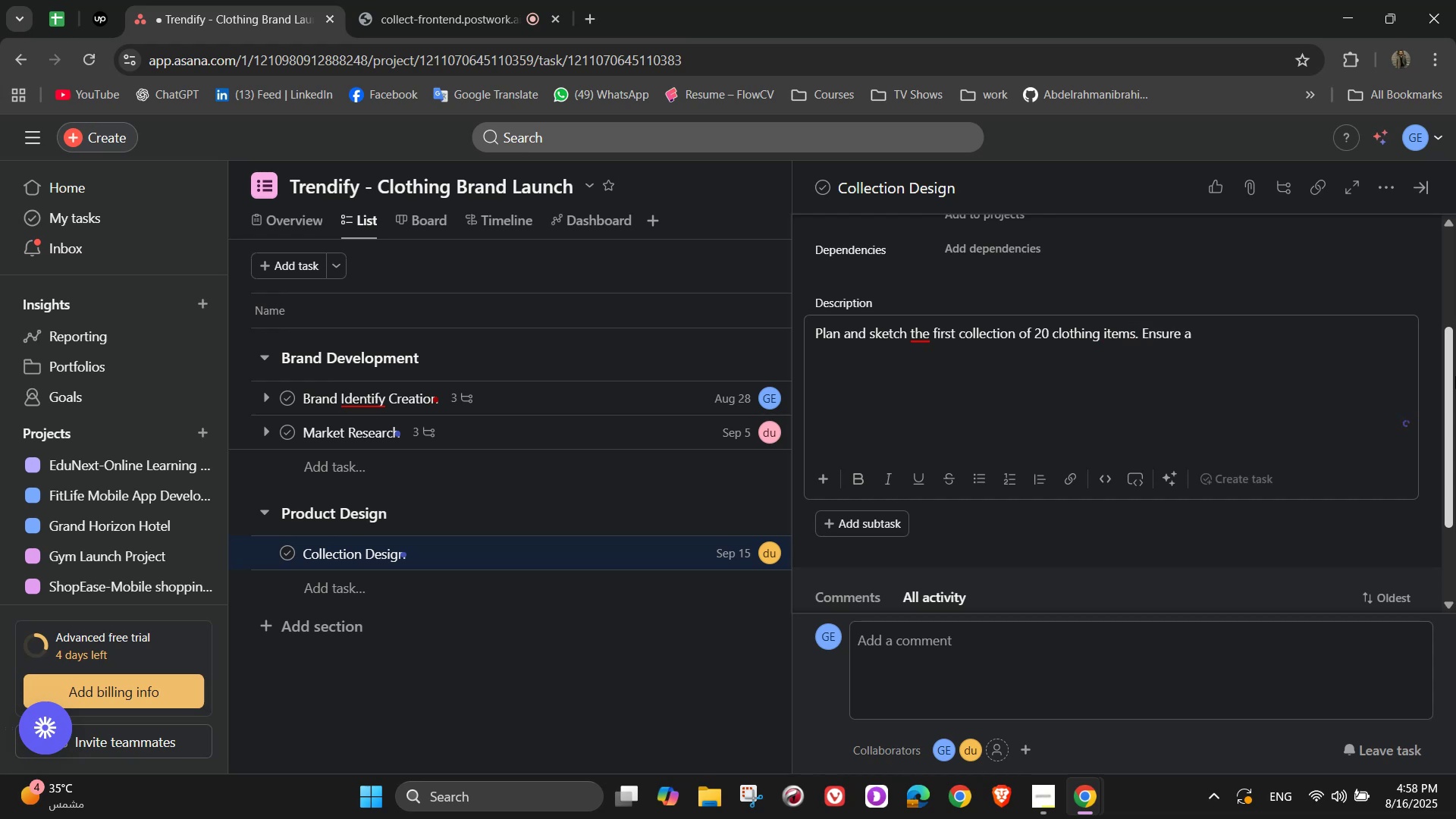 
type(mix of essentials ())
 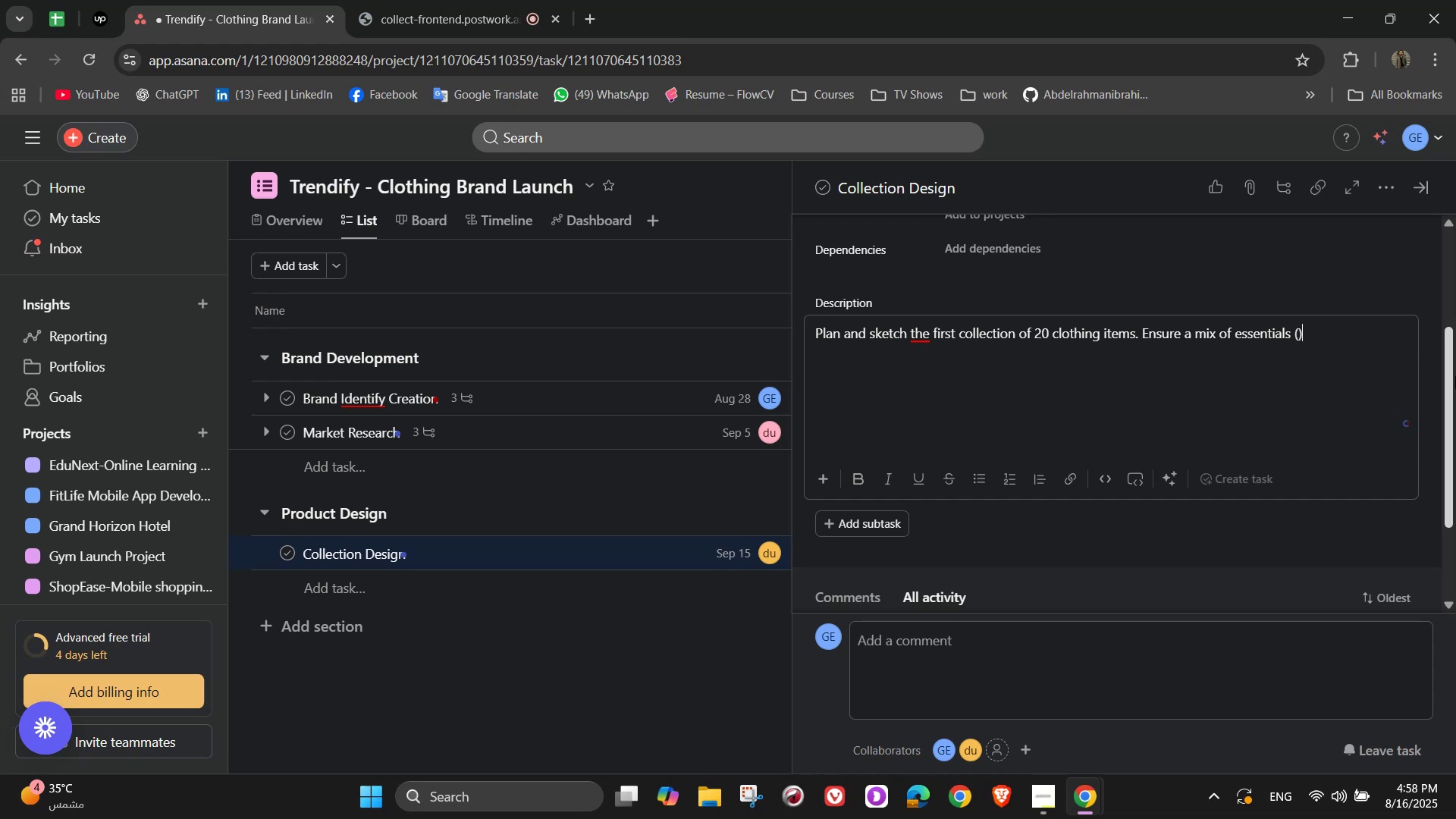 
key(ArrowLeft)
 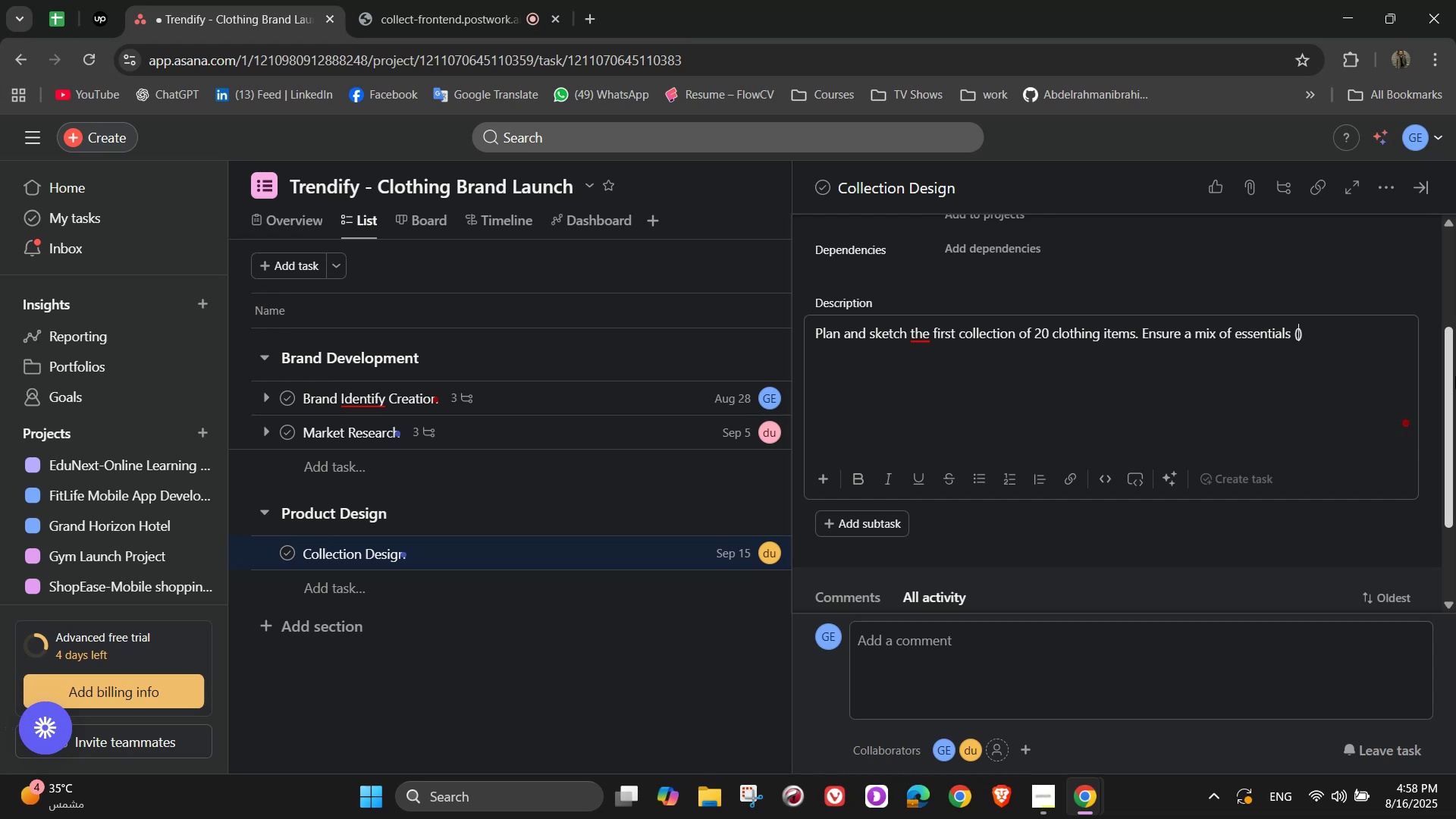 
type(hoodies, t-shit)
key(Backspace)
type(rts)
 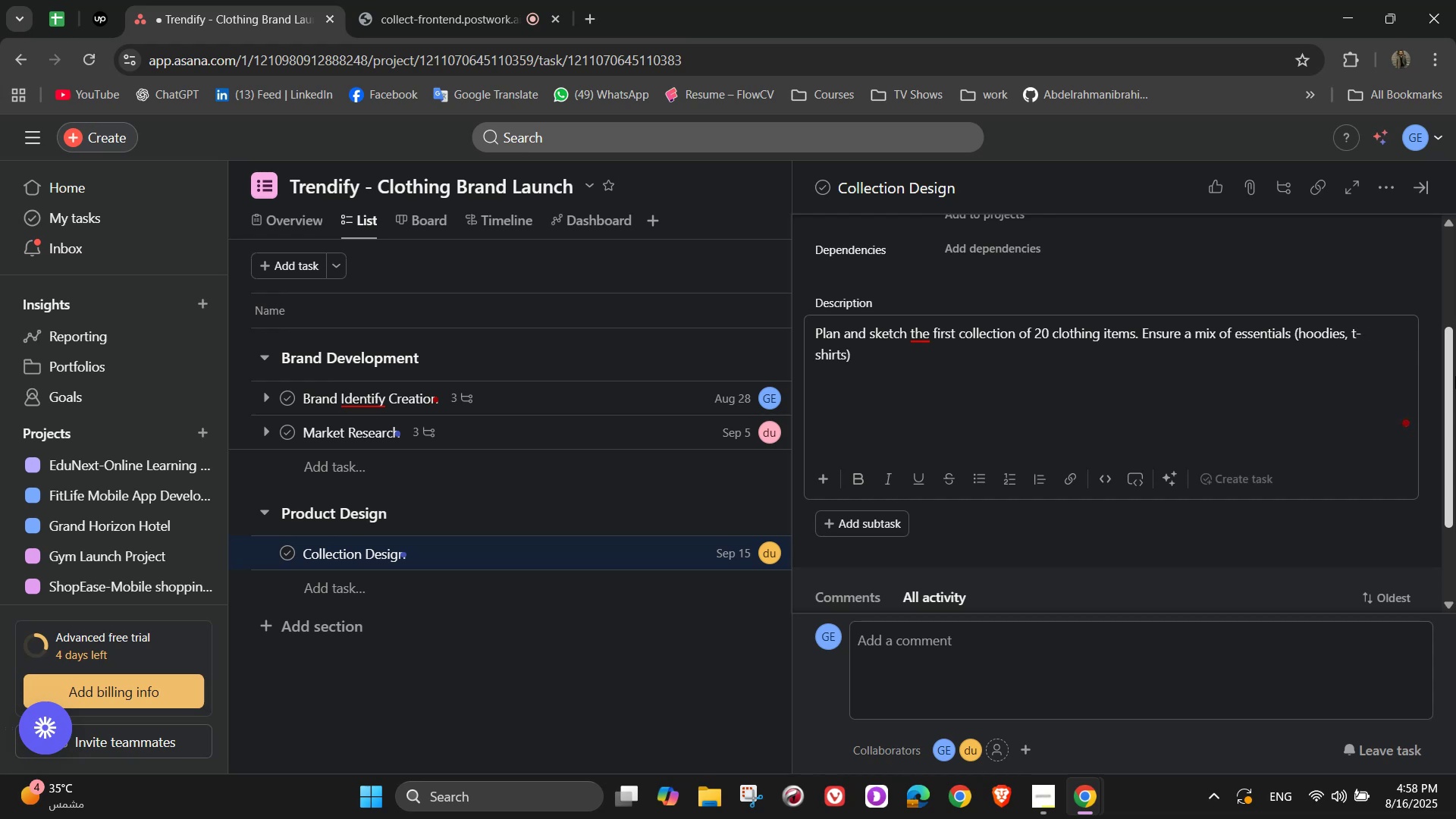 
type(, jeans)
 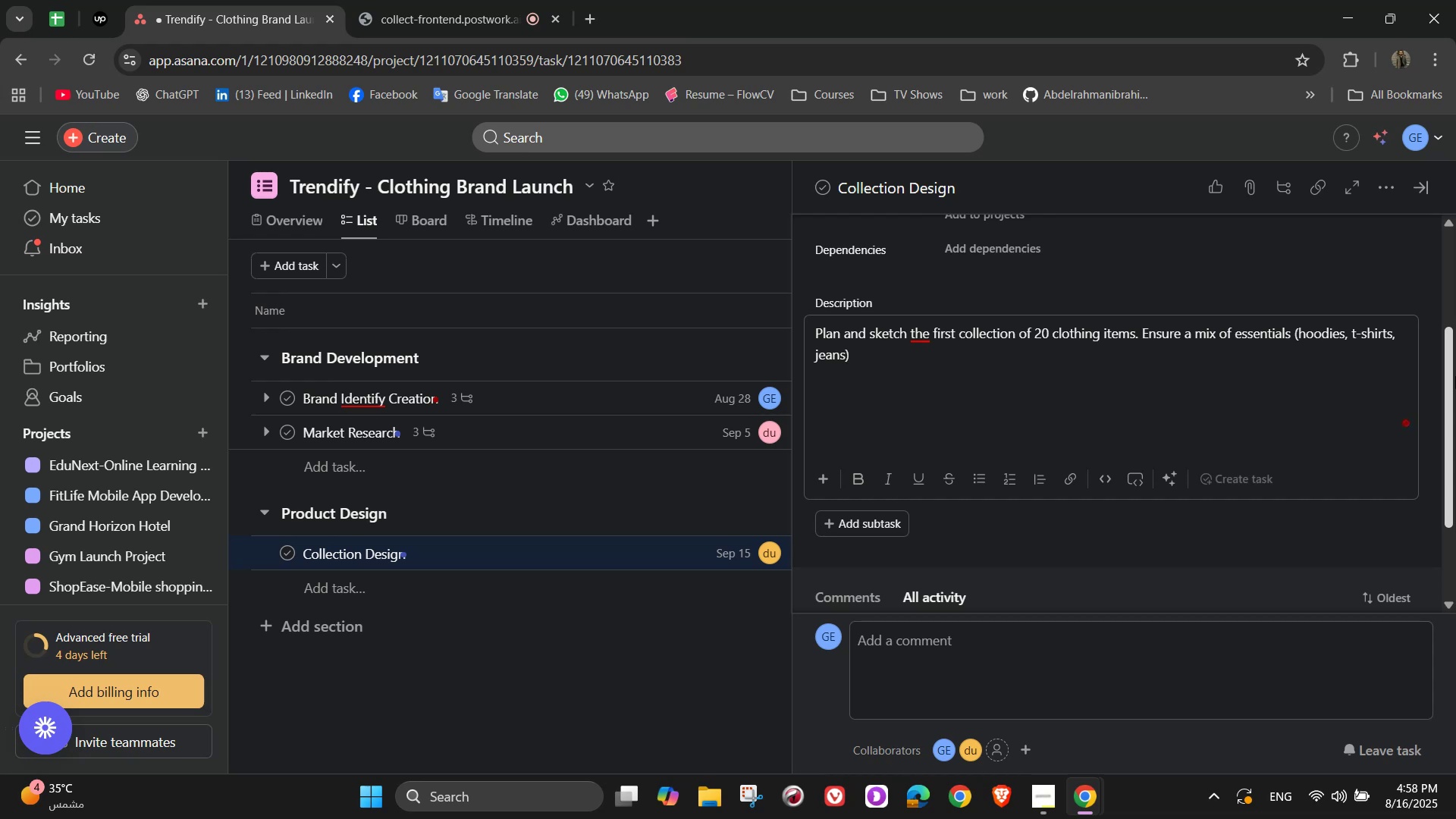 
key(ArrowRight)
 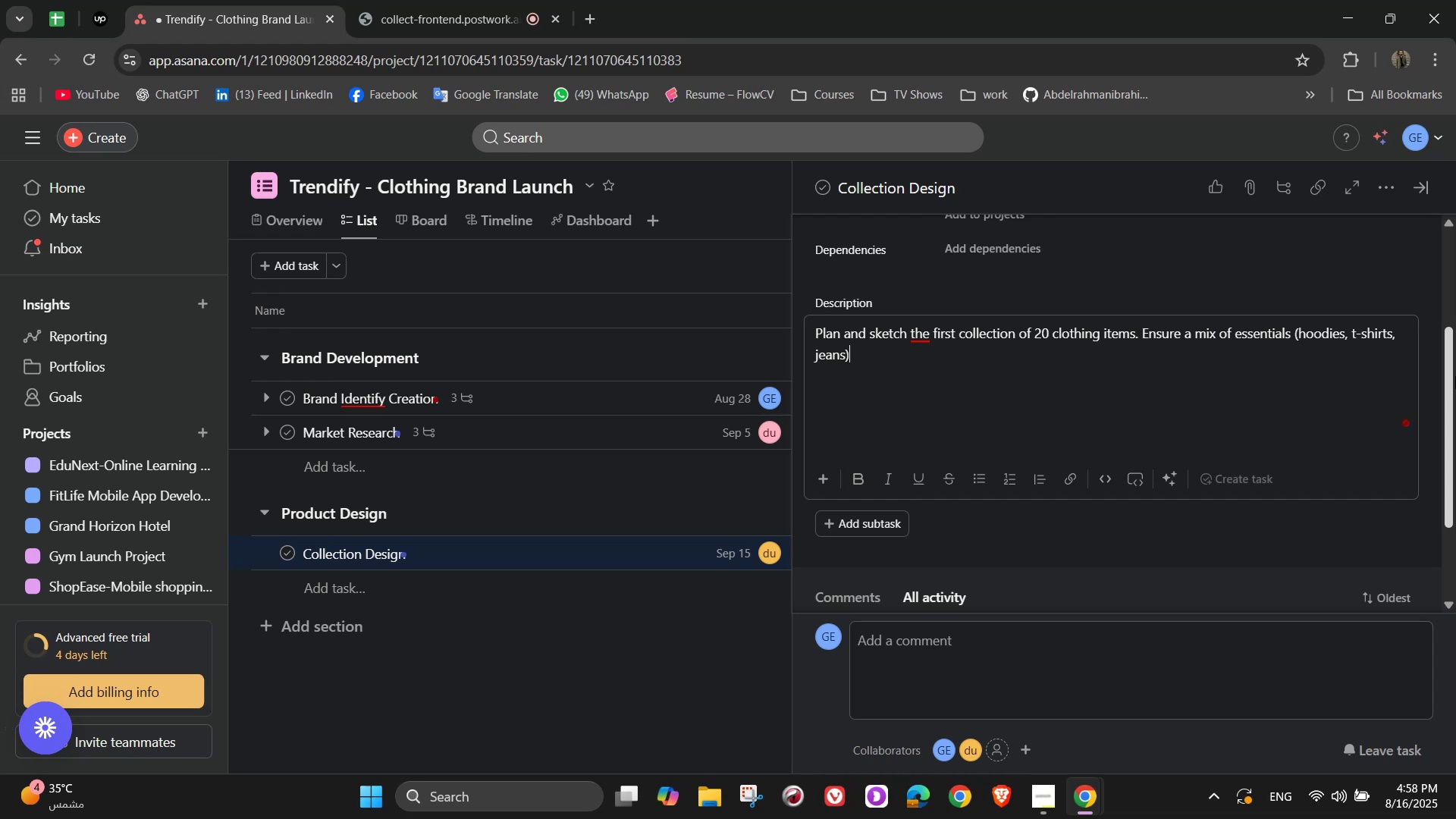 
type( and unique trends )
 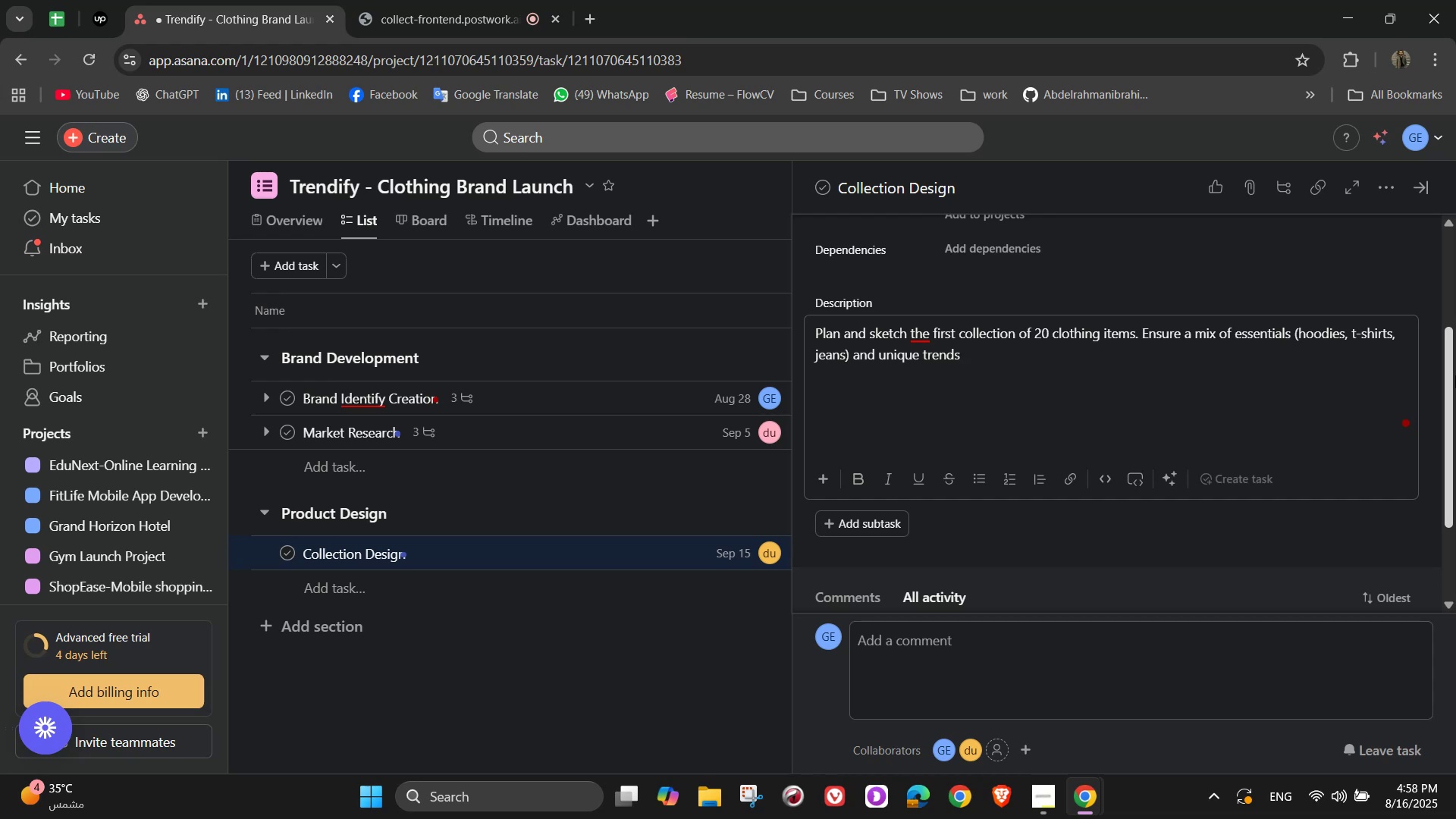 
wait(15.35)
 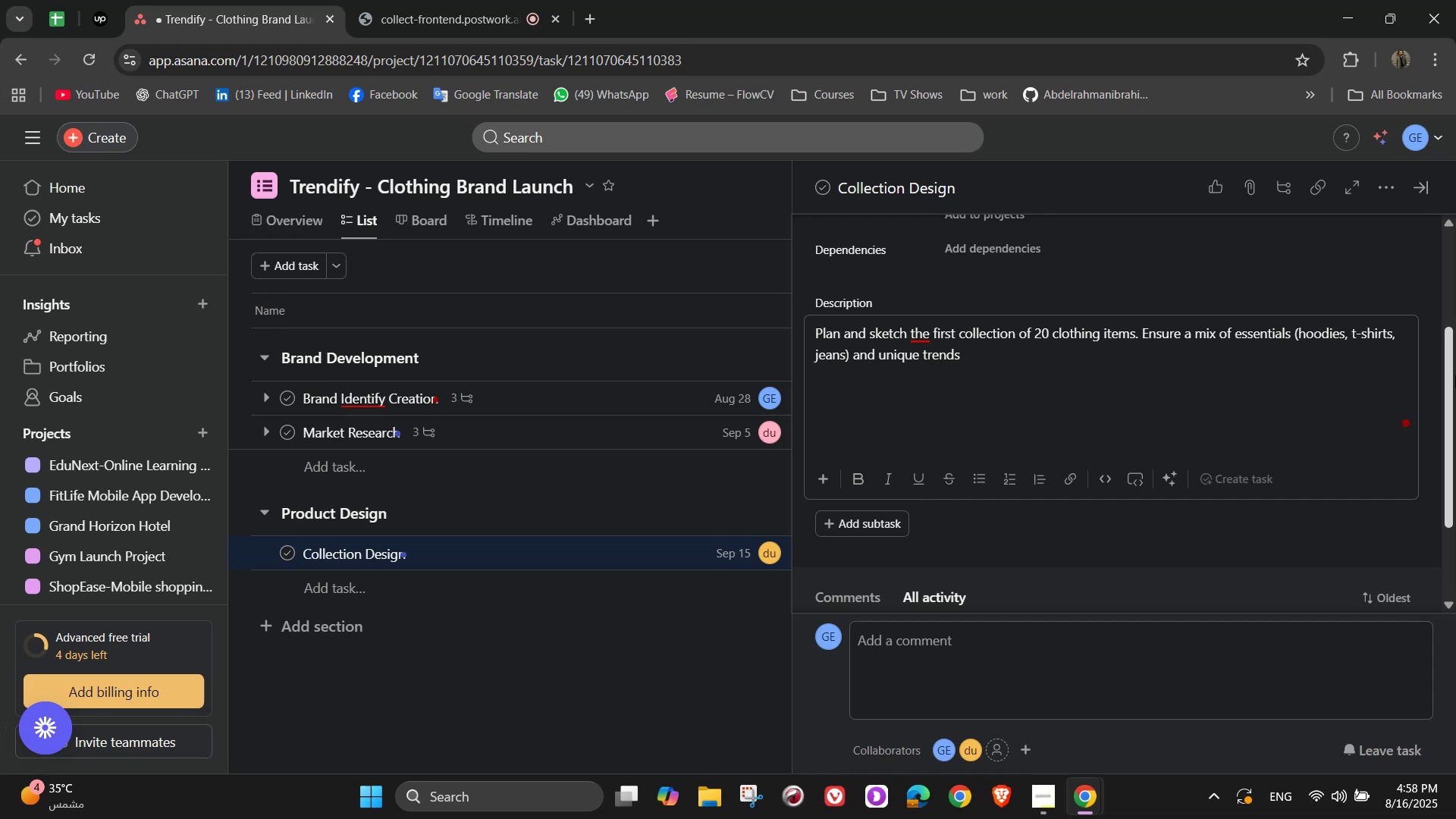 
key(Backspace)
key(Backspace)
type( pe)
key(Backspace)
type(ieces that reflect the brand identity. Work with designer)
 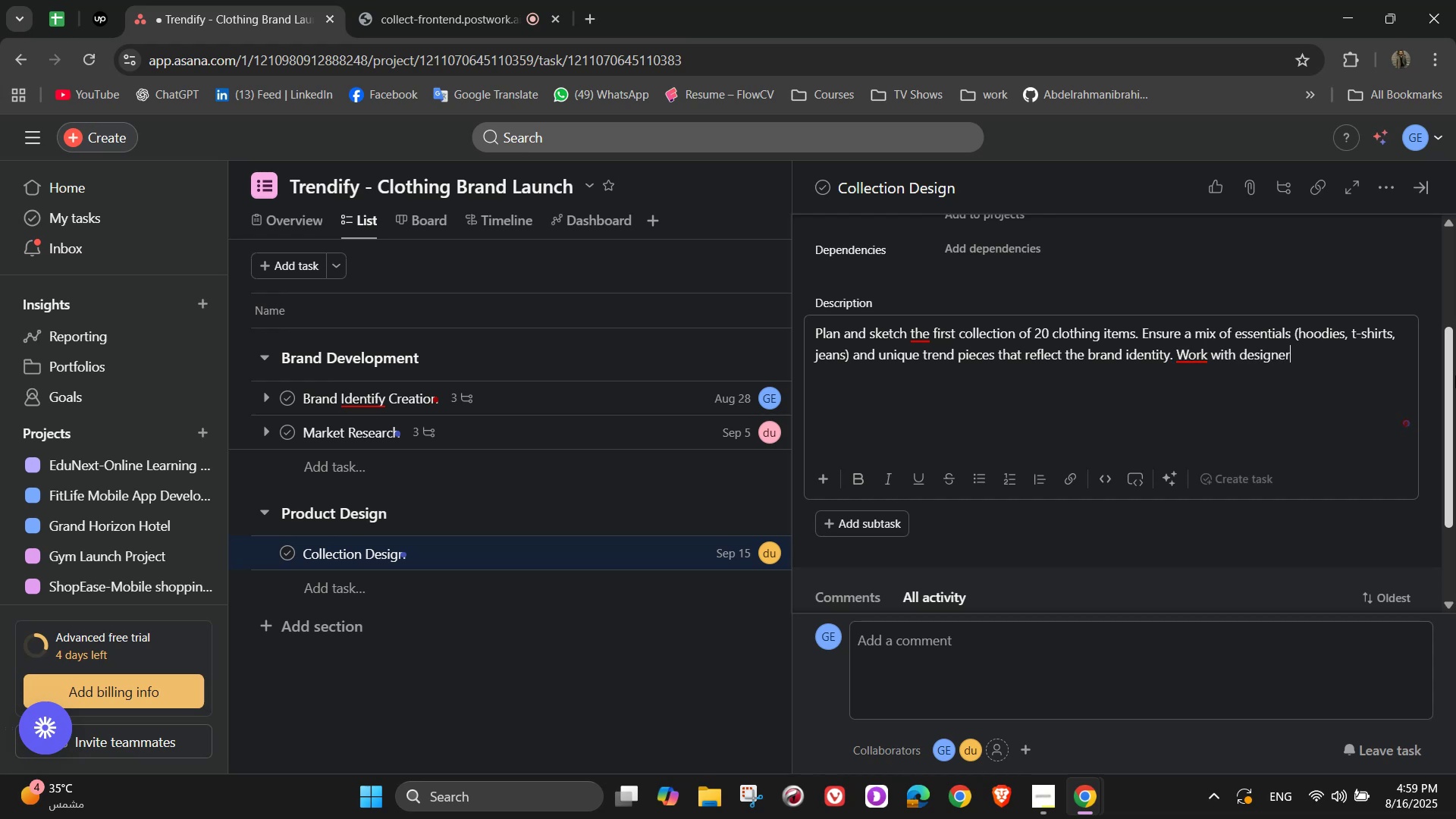 
wait(8.74)
 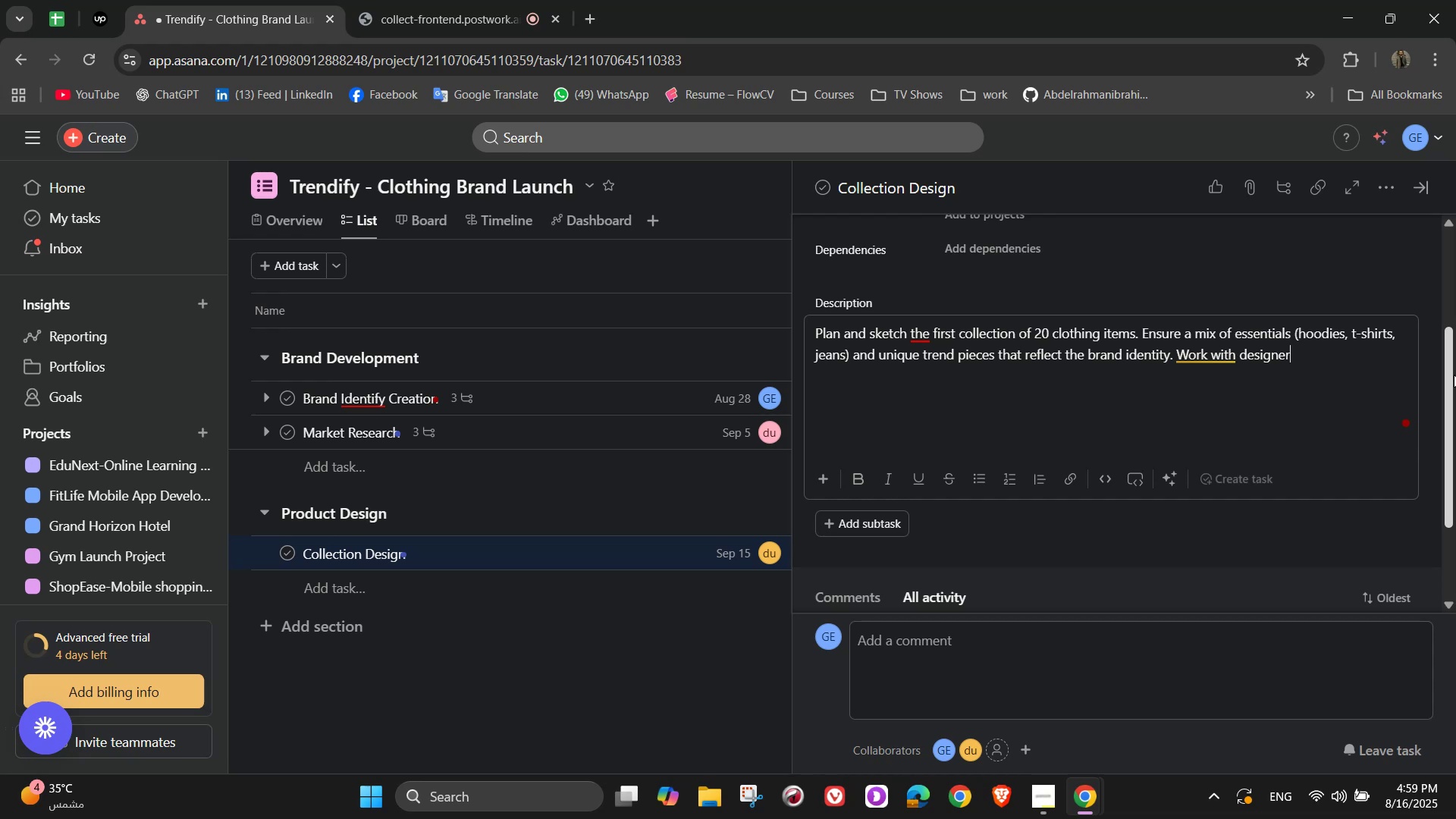 
key(S)
 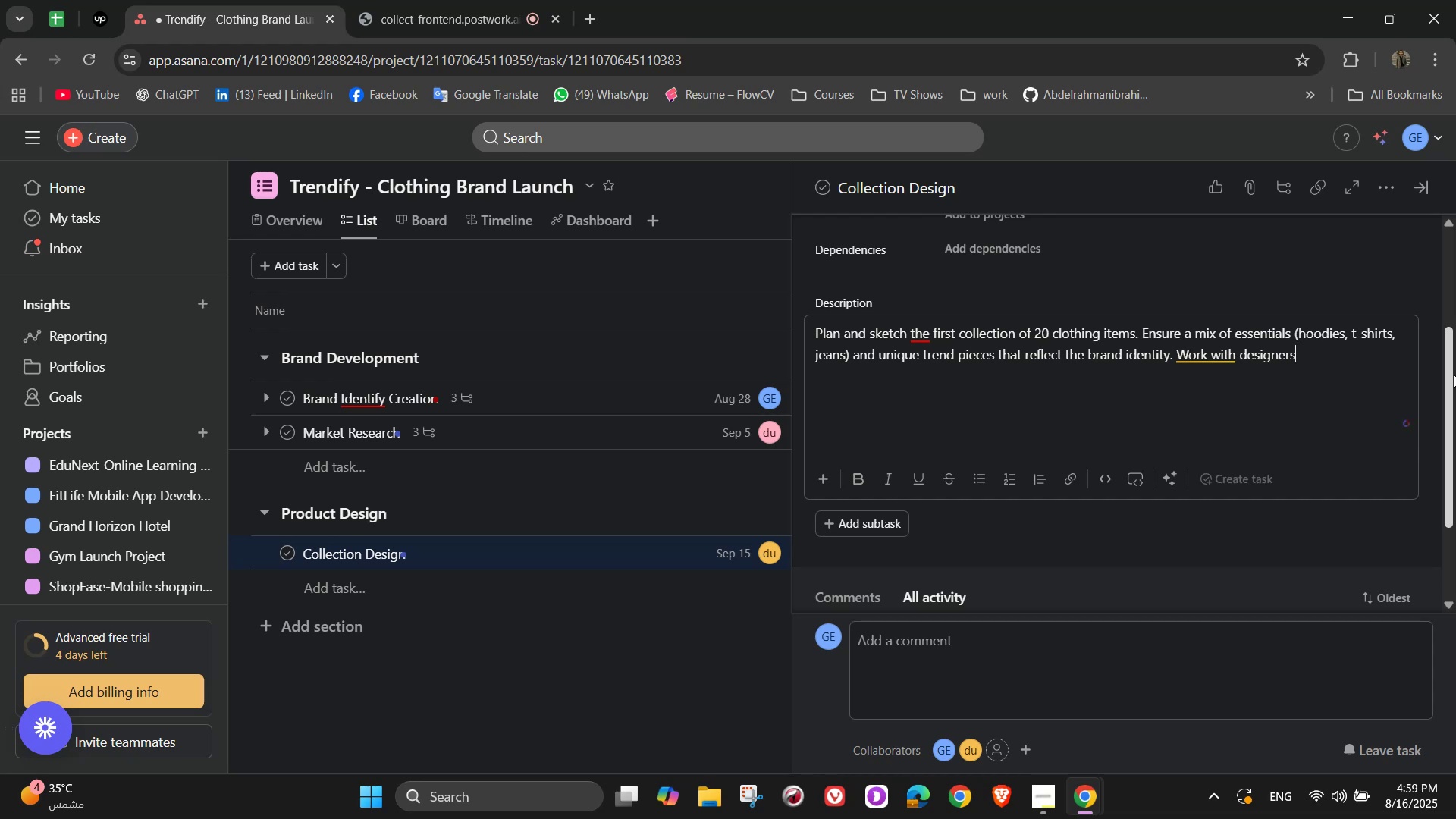 
key(Space)
 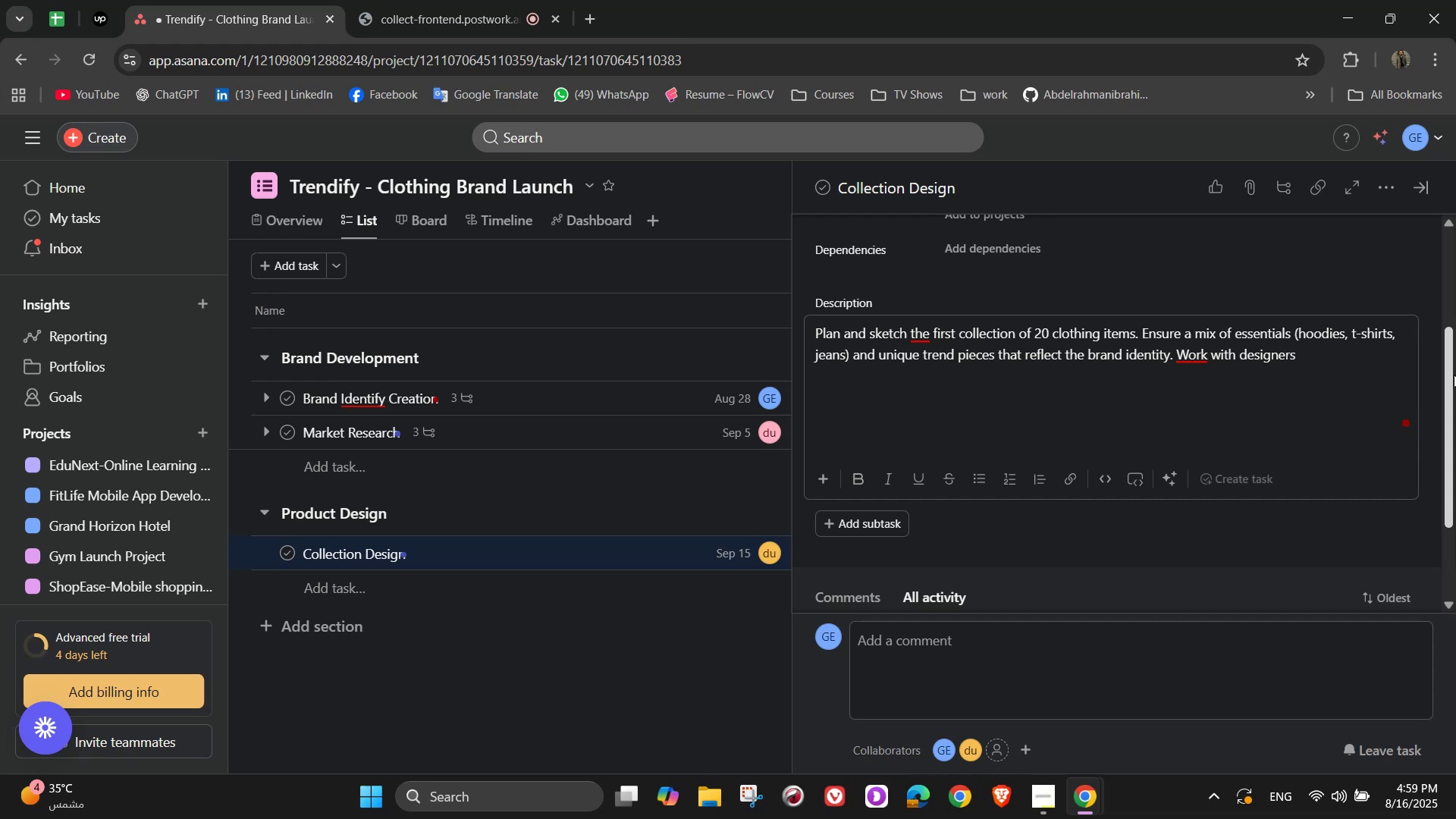 
wait(18.79)
 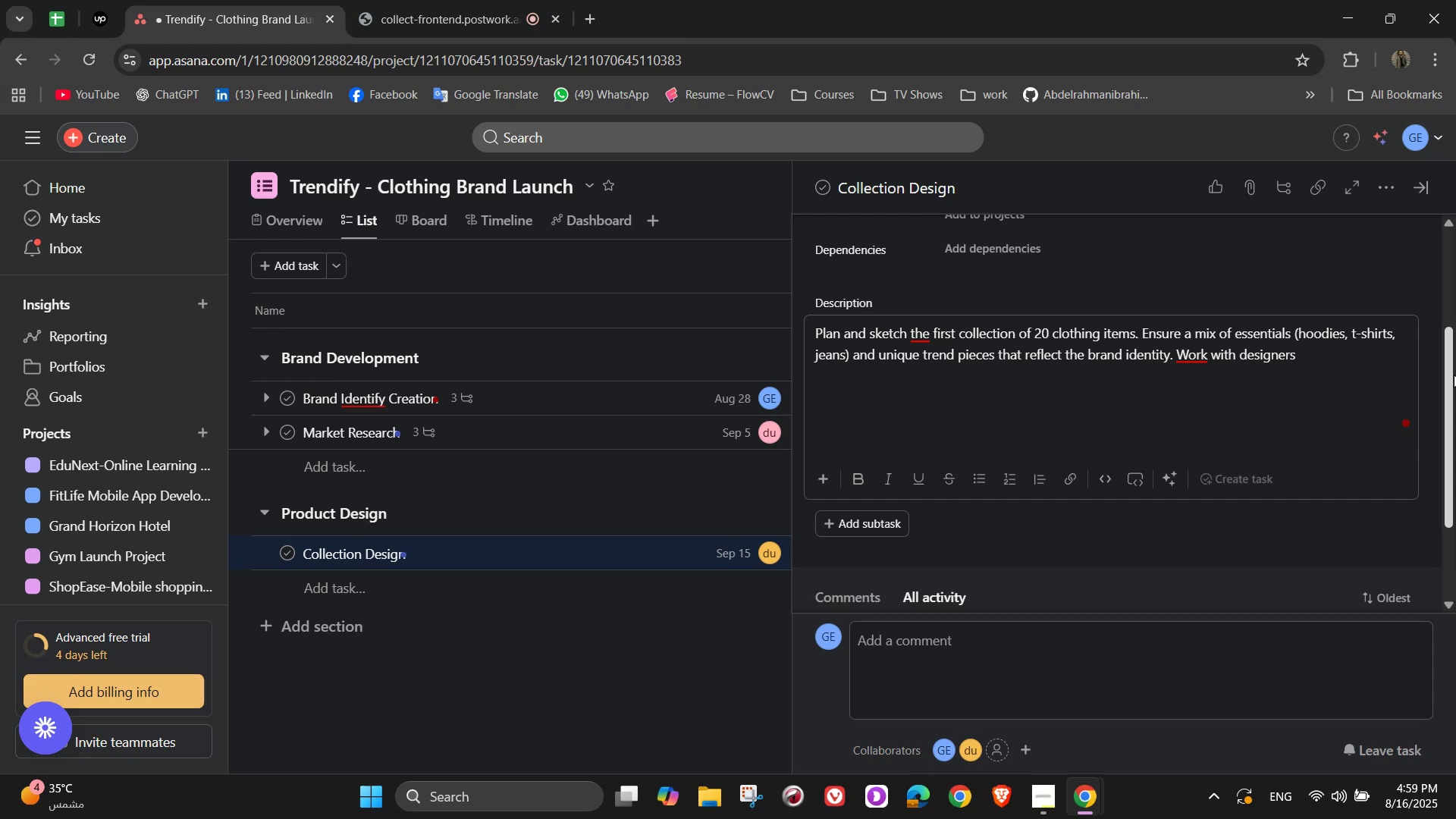 
type(to finalize sketches )
 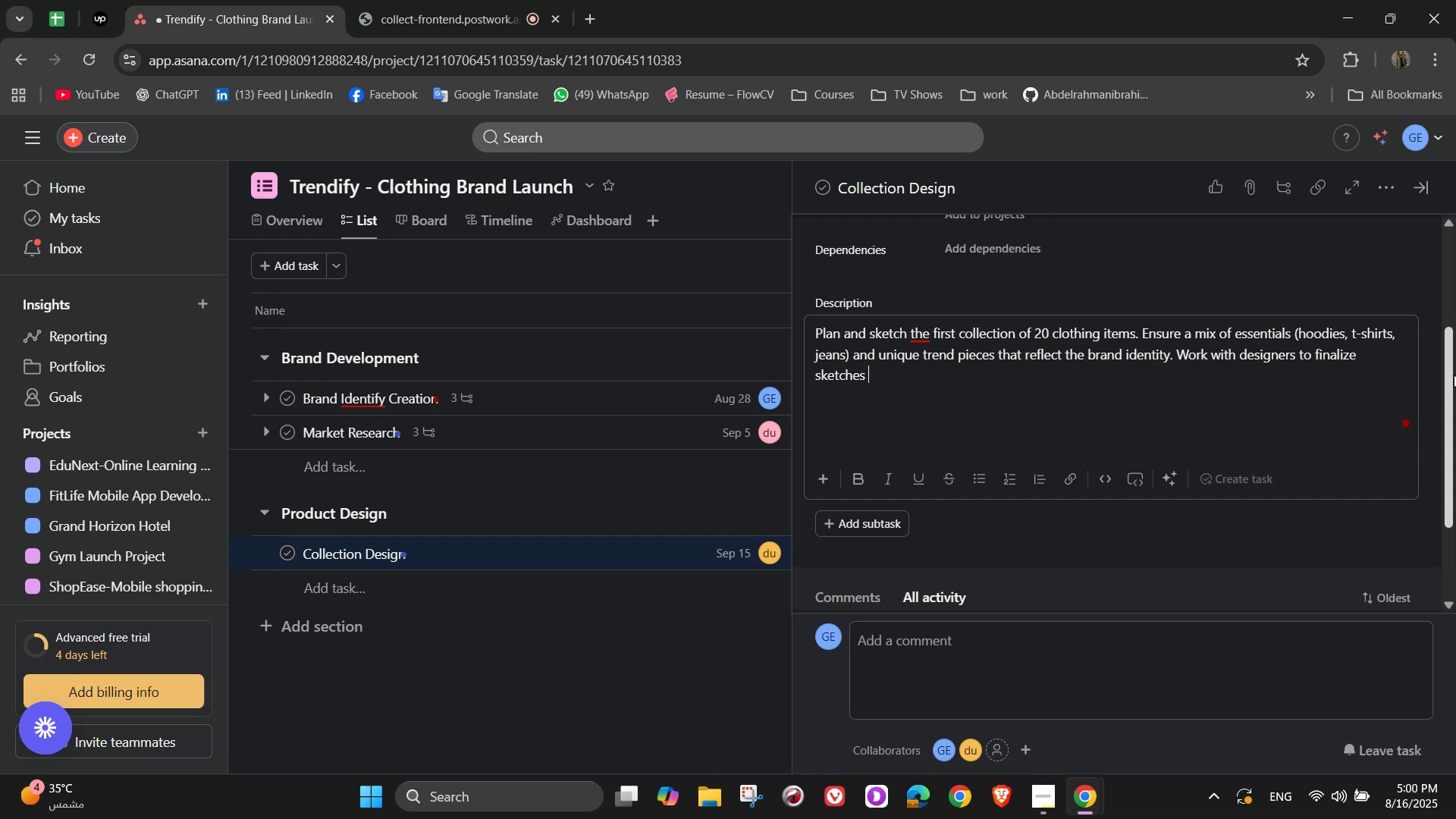 
wait(28.72)
 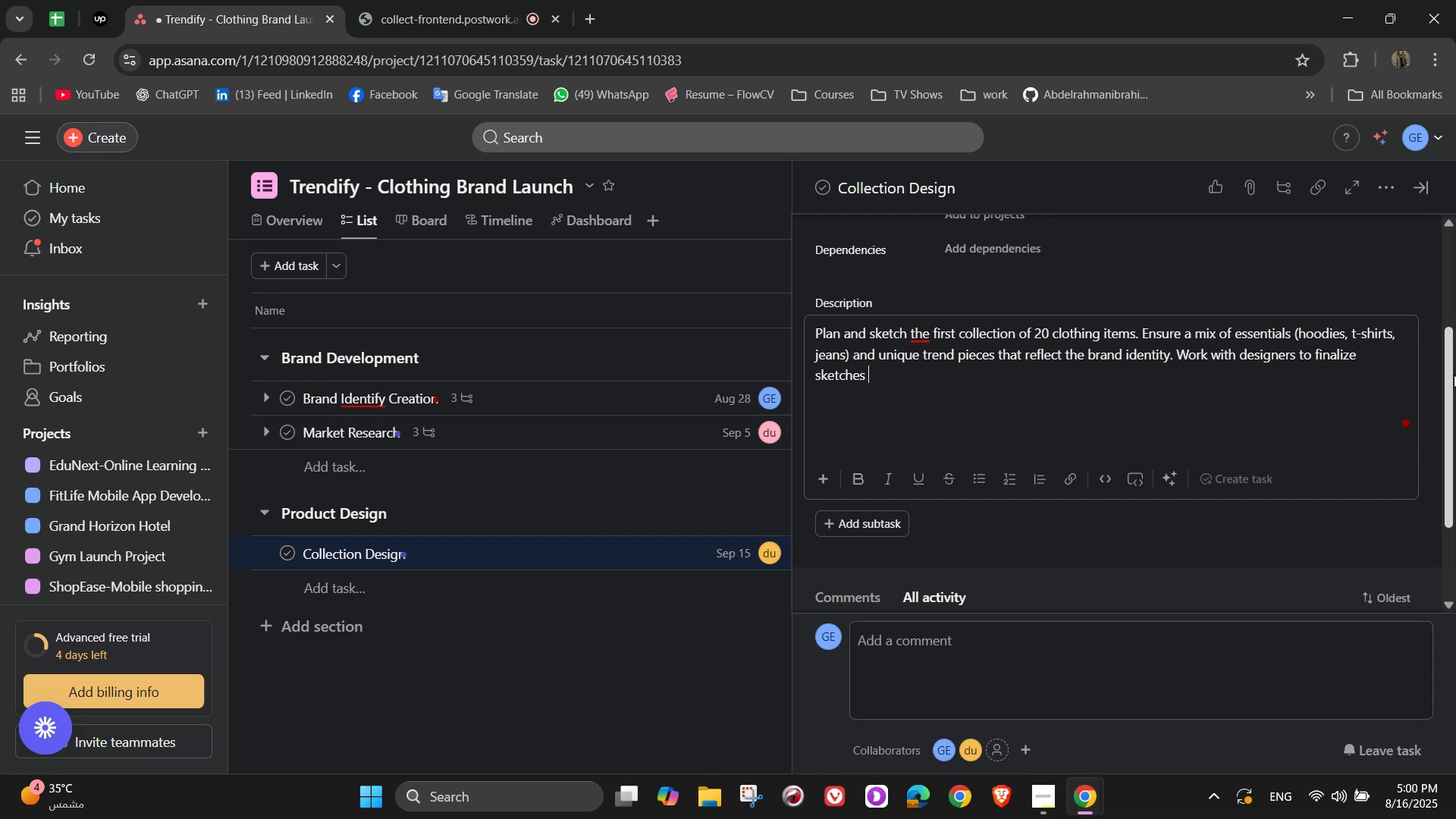 
type(and ensure materials match the brand's quality standards)
 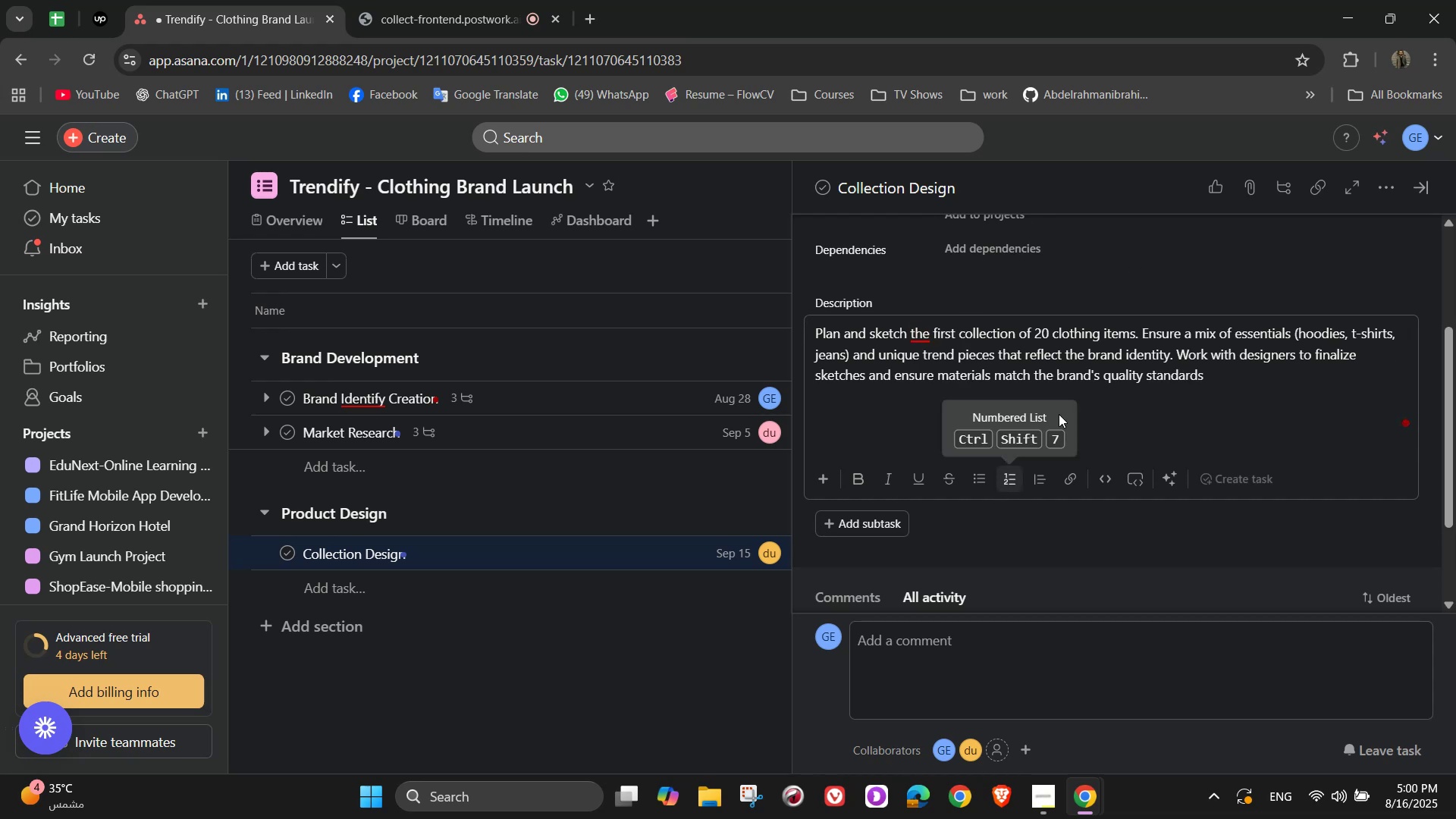 
wait(7.05)
 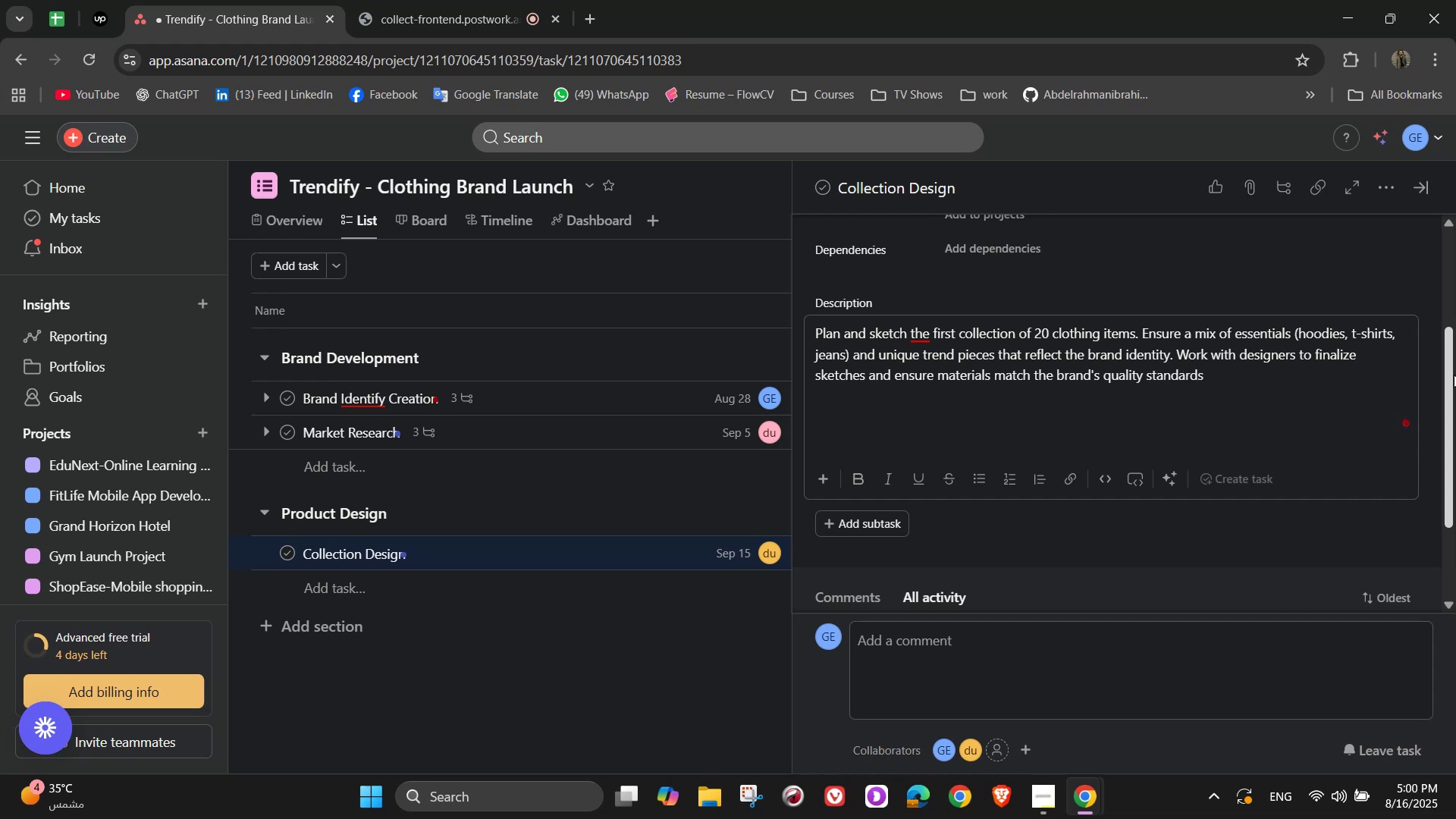 
scroll: coordinate [990, 423], scroll_direction: down, amount: 3.0
 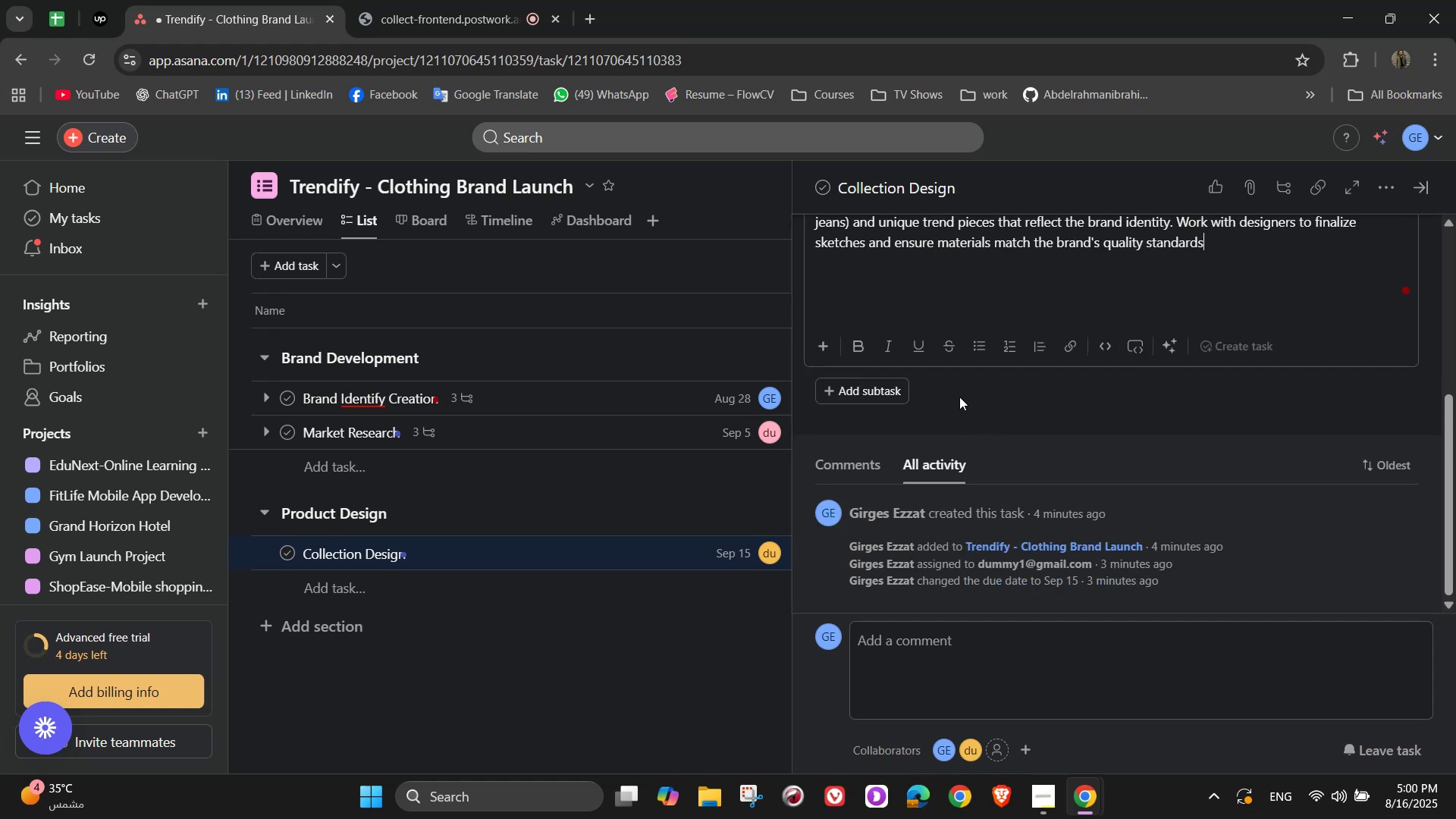 
left_click([959, 397])
 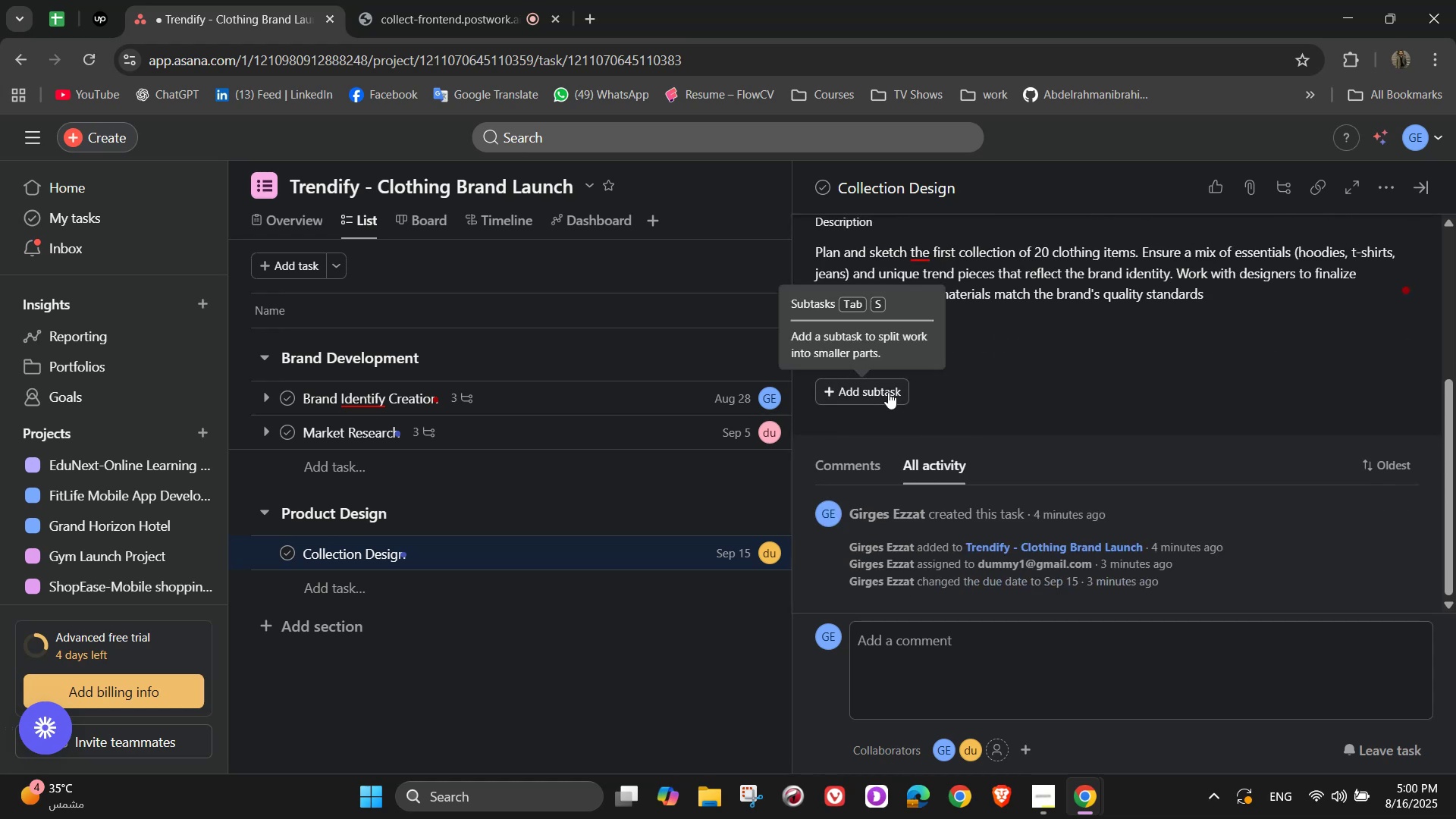 
left_click([888, 392])
 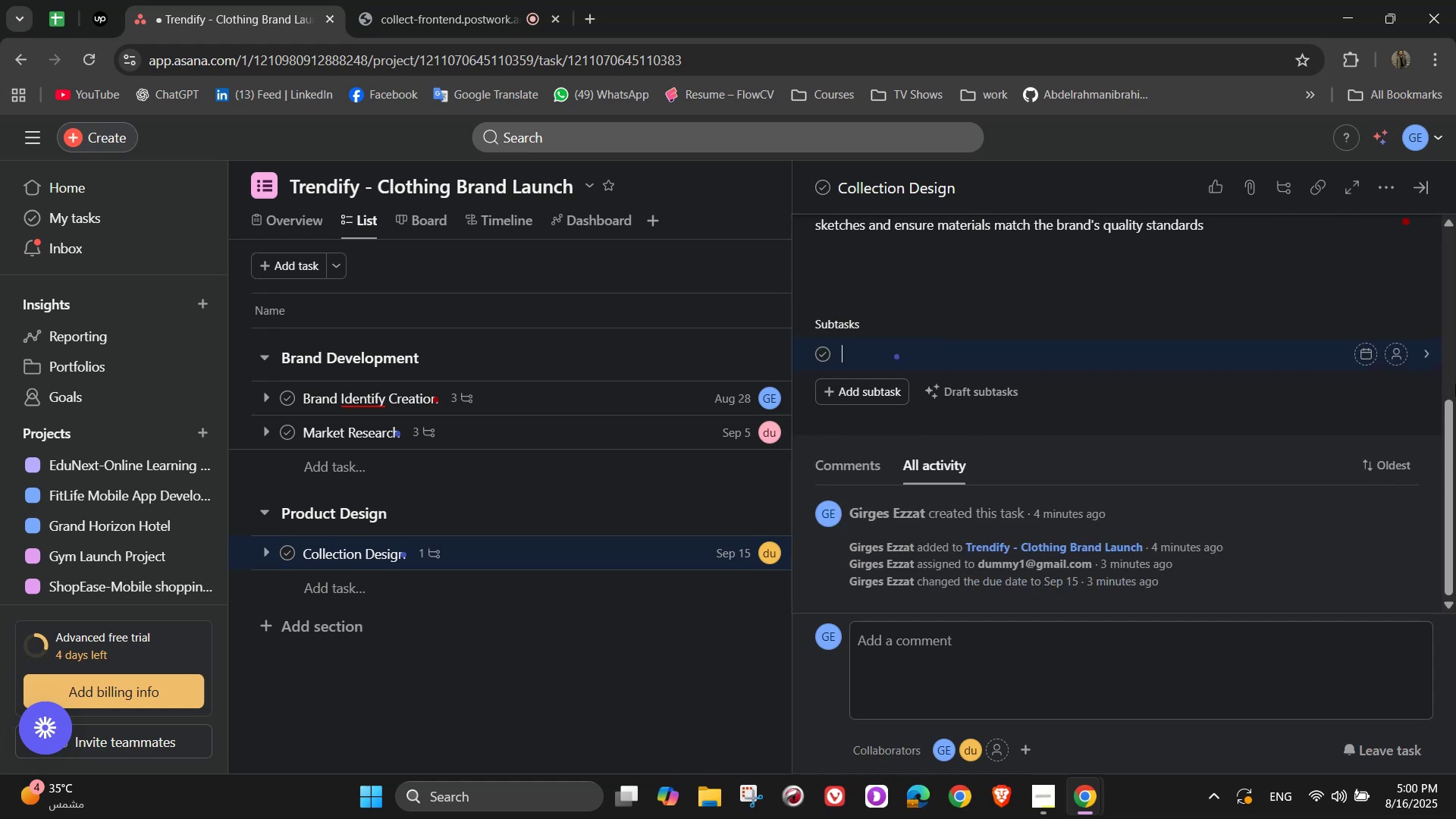 
type(Create mood )
 